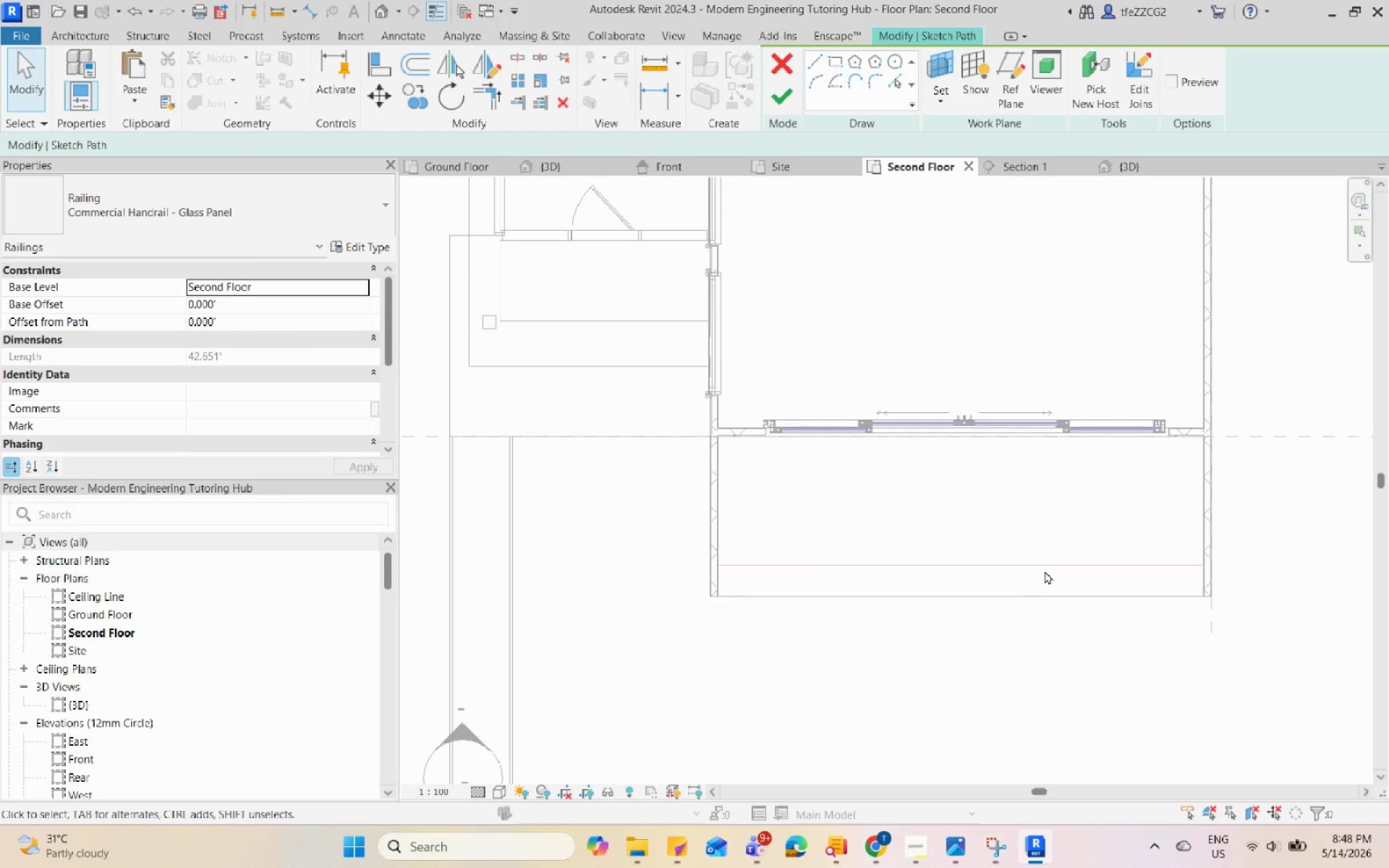 
left_click([1047, 569])
 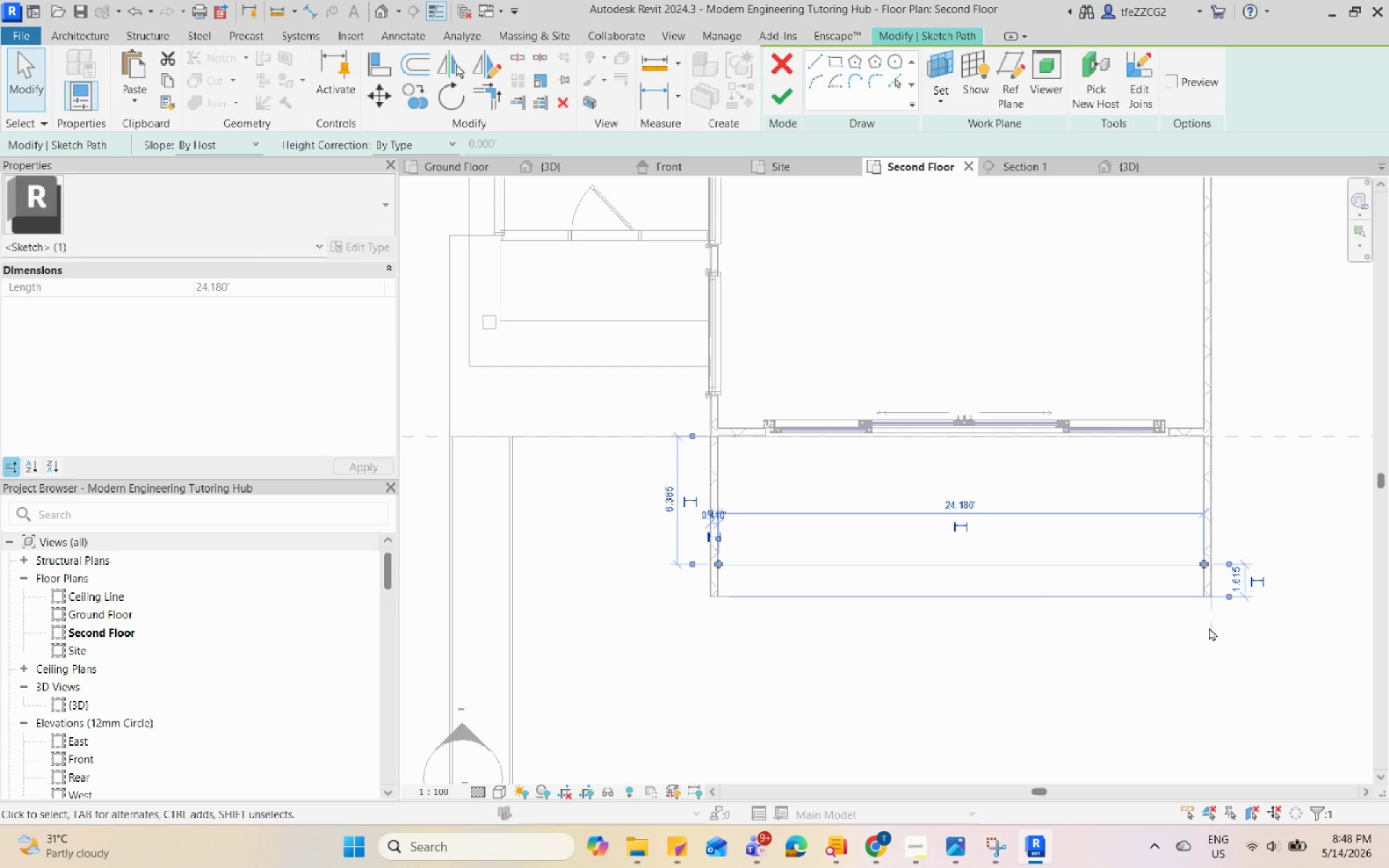 
scroll: coordinate [1225, 626], scroll_direction: up, amount: 3.0
 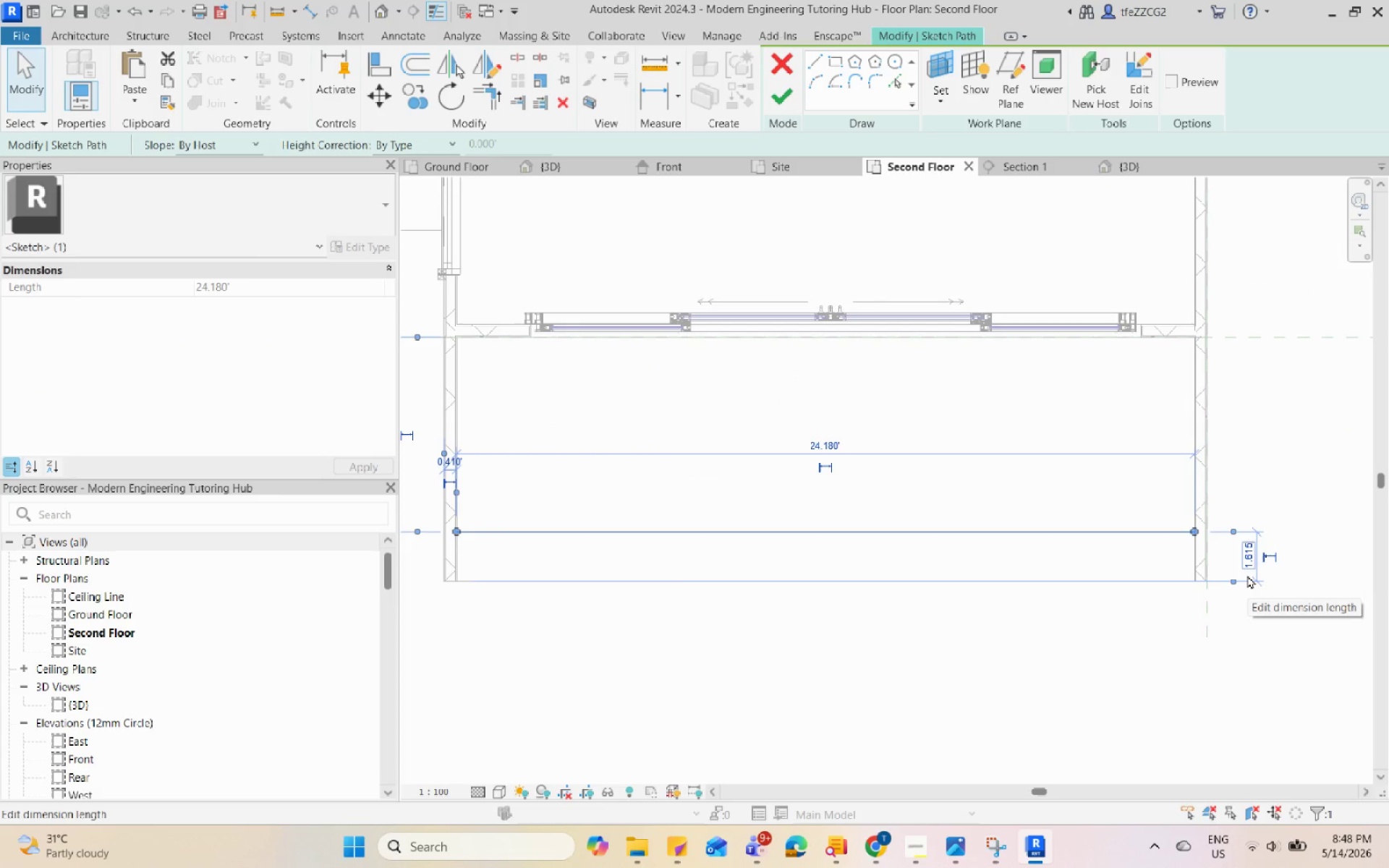 
key(ArrowDown)
 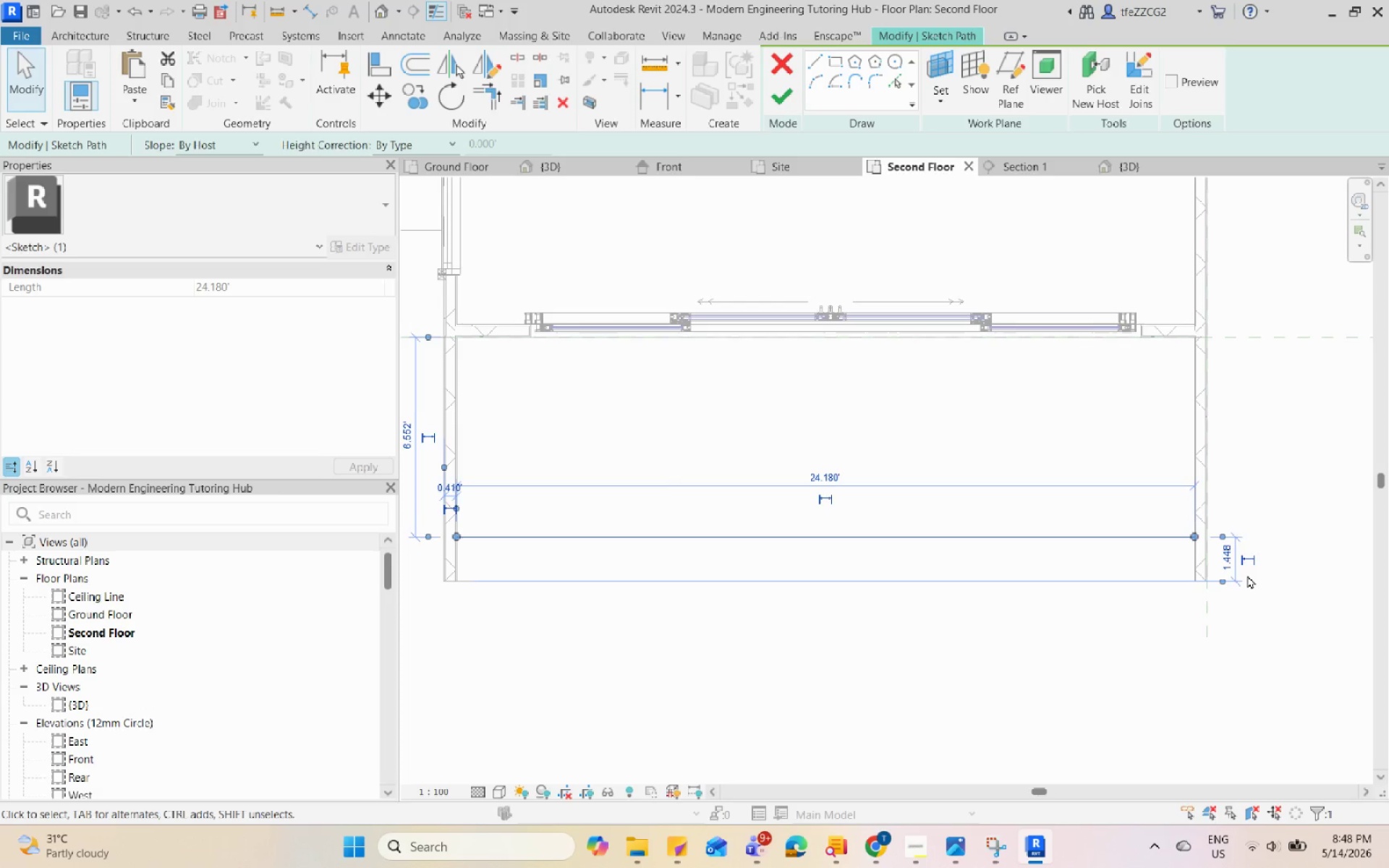 
key(ArrowDown)
 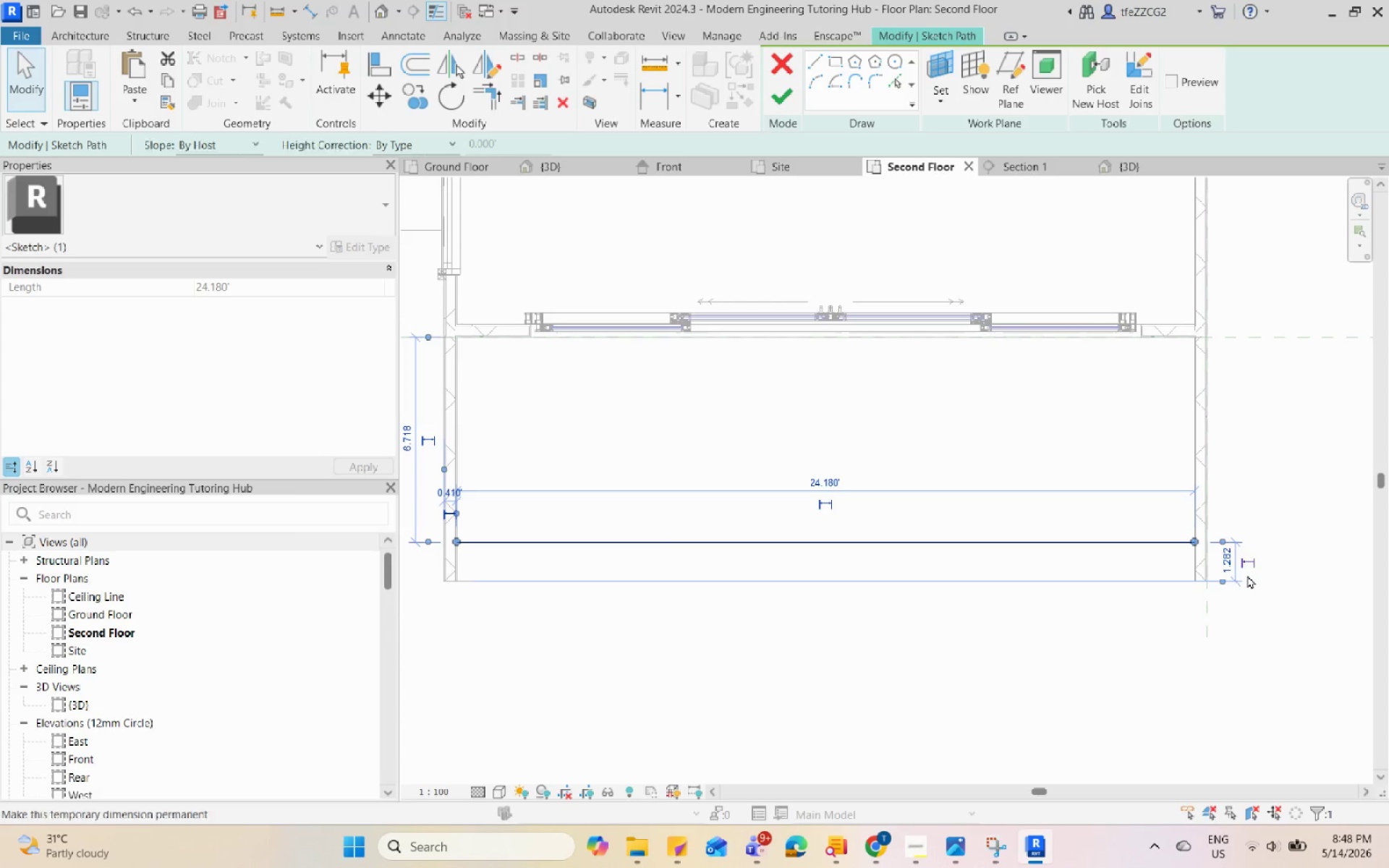 
key(ArrowDown)
 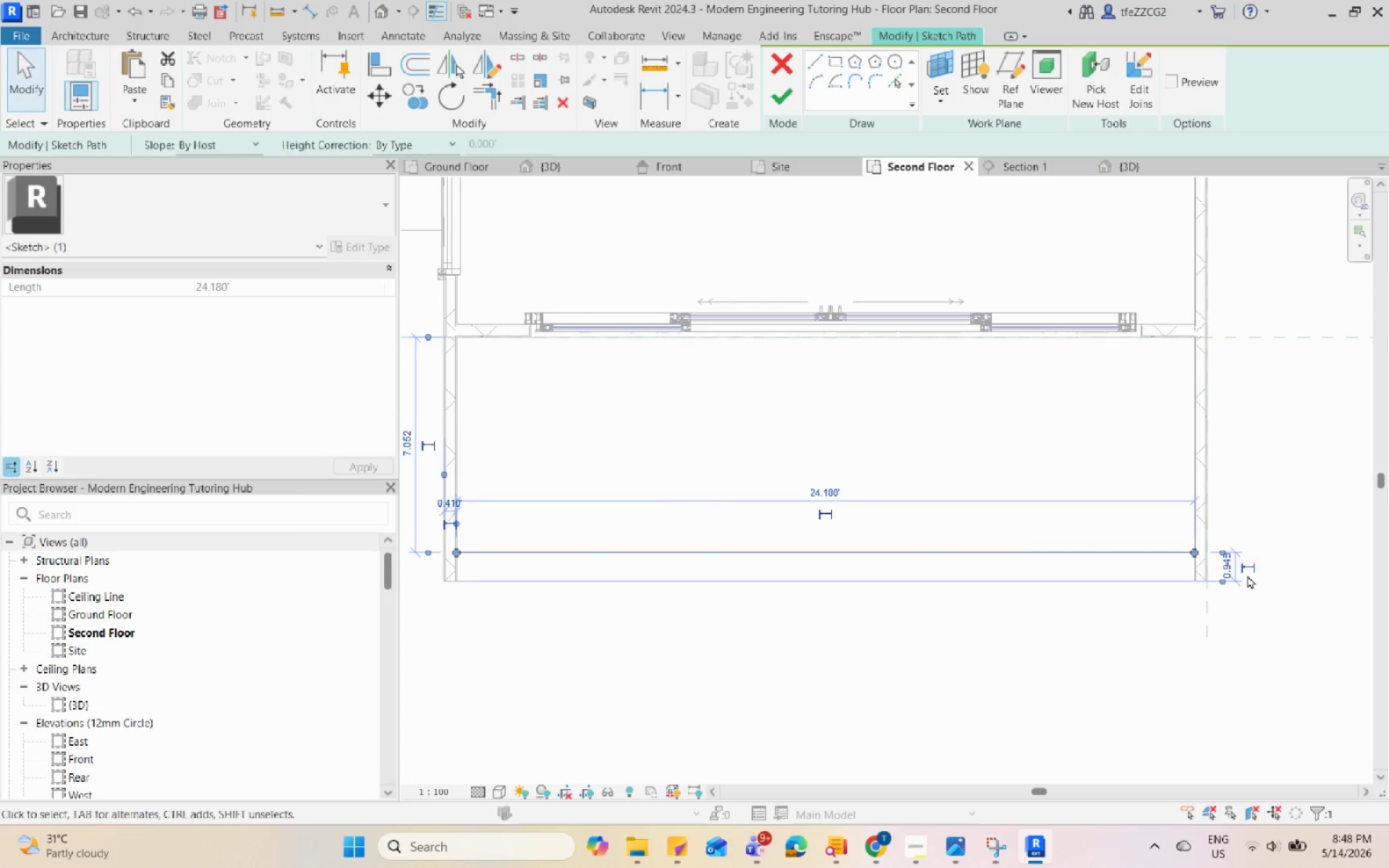 
key(ArrowDown)
 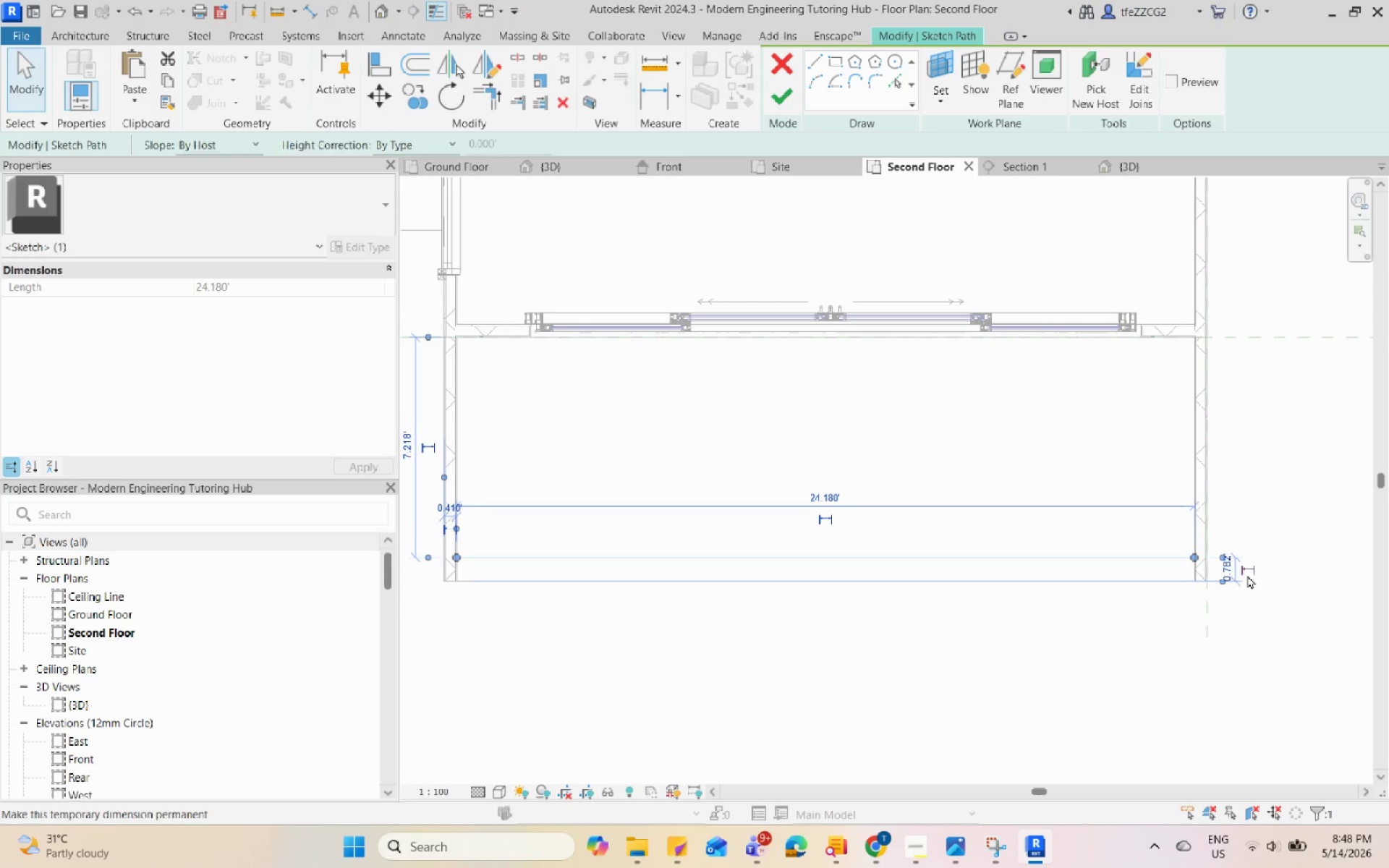 
key(ArrowDown)
 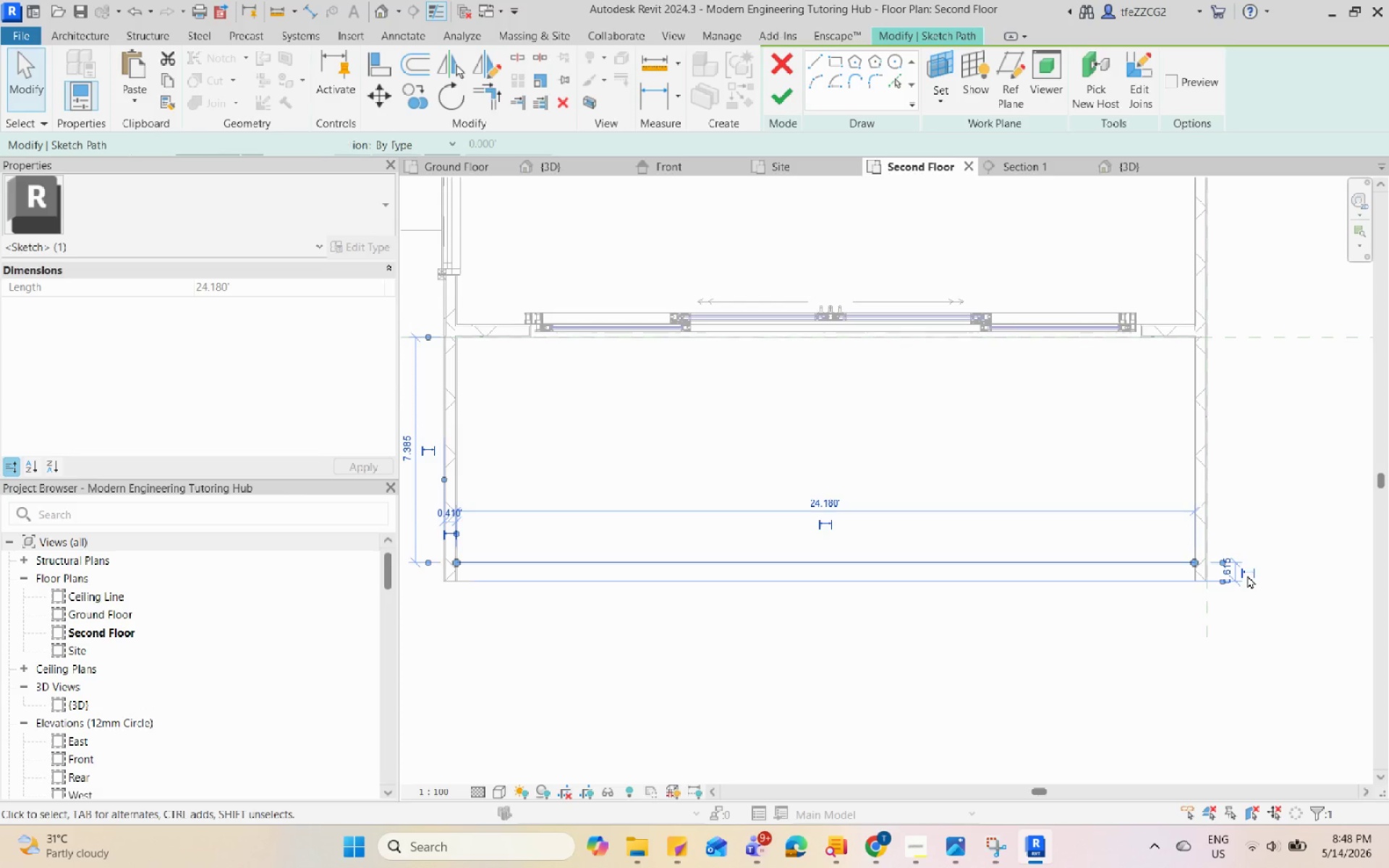 
key(ArrowDown)
 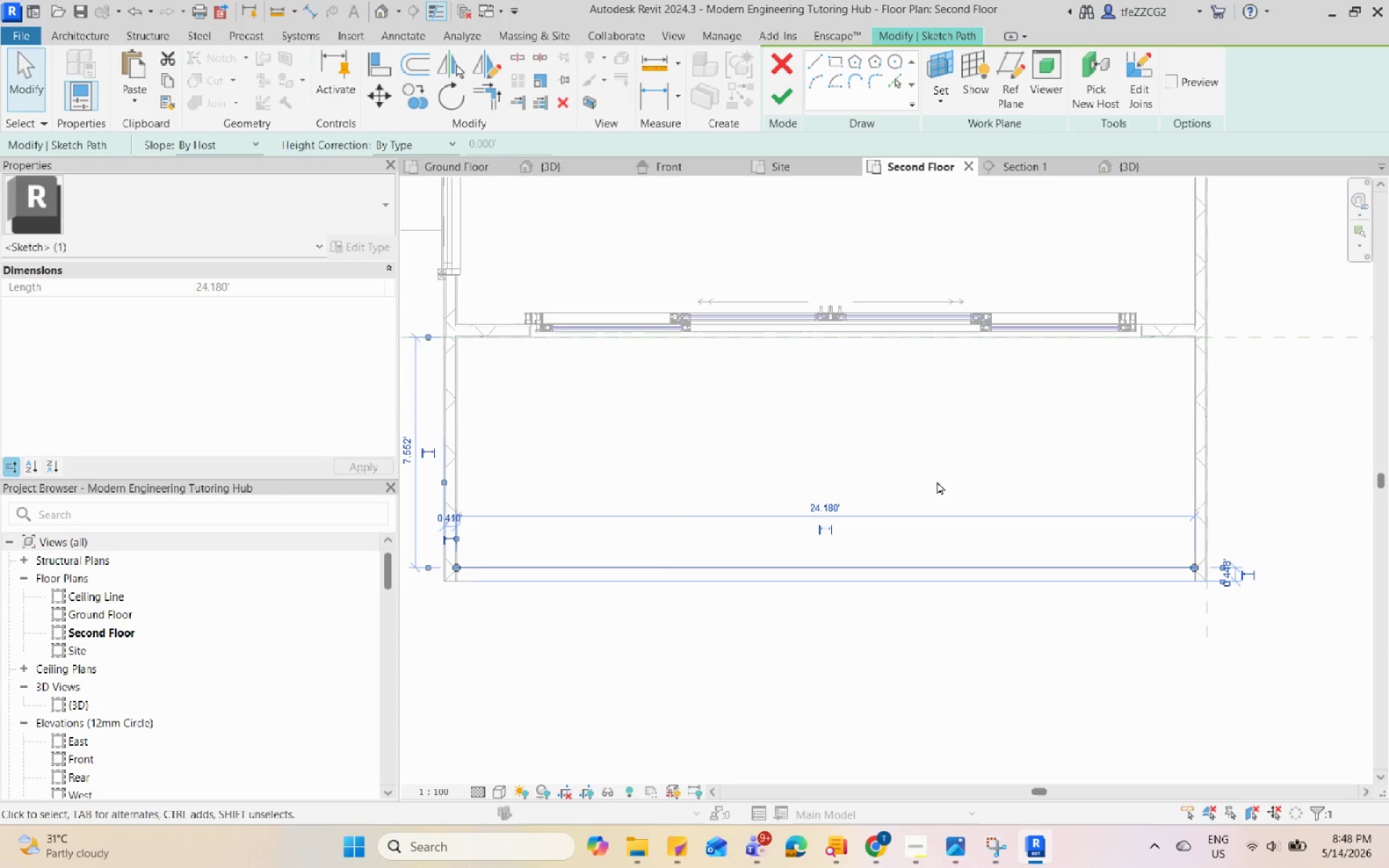 
left_click([781, 96])
 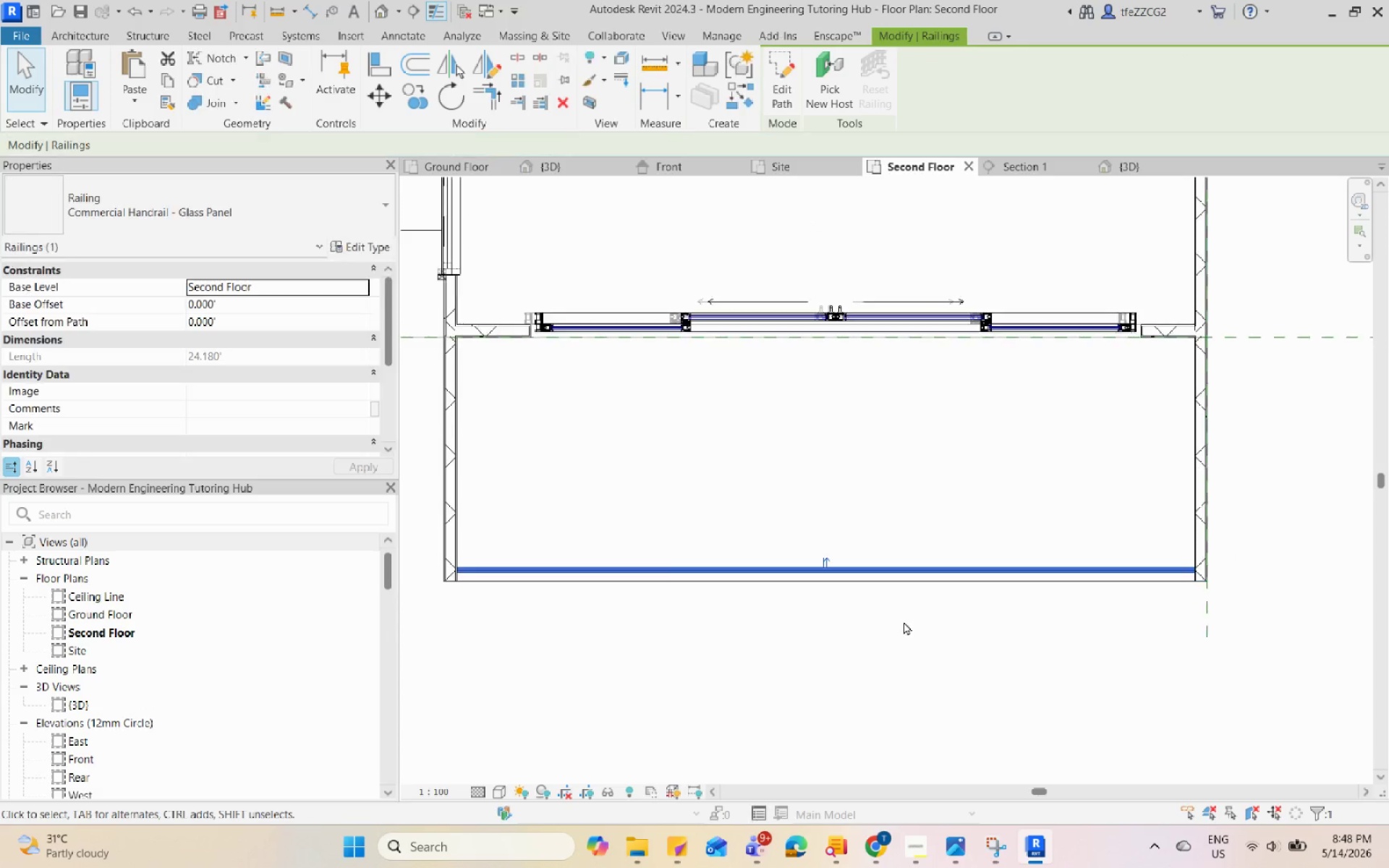 
key(Escape)
 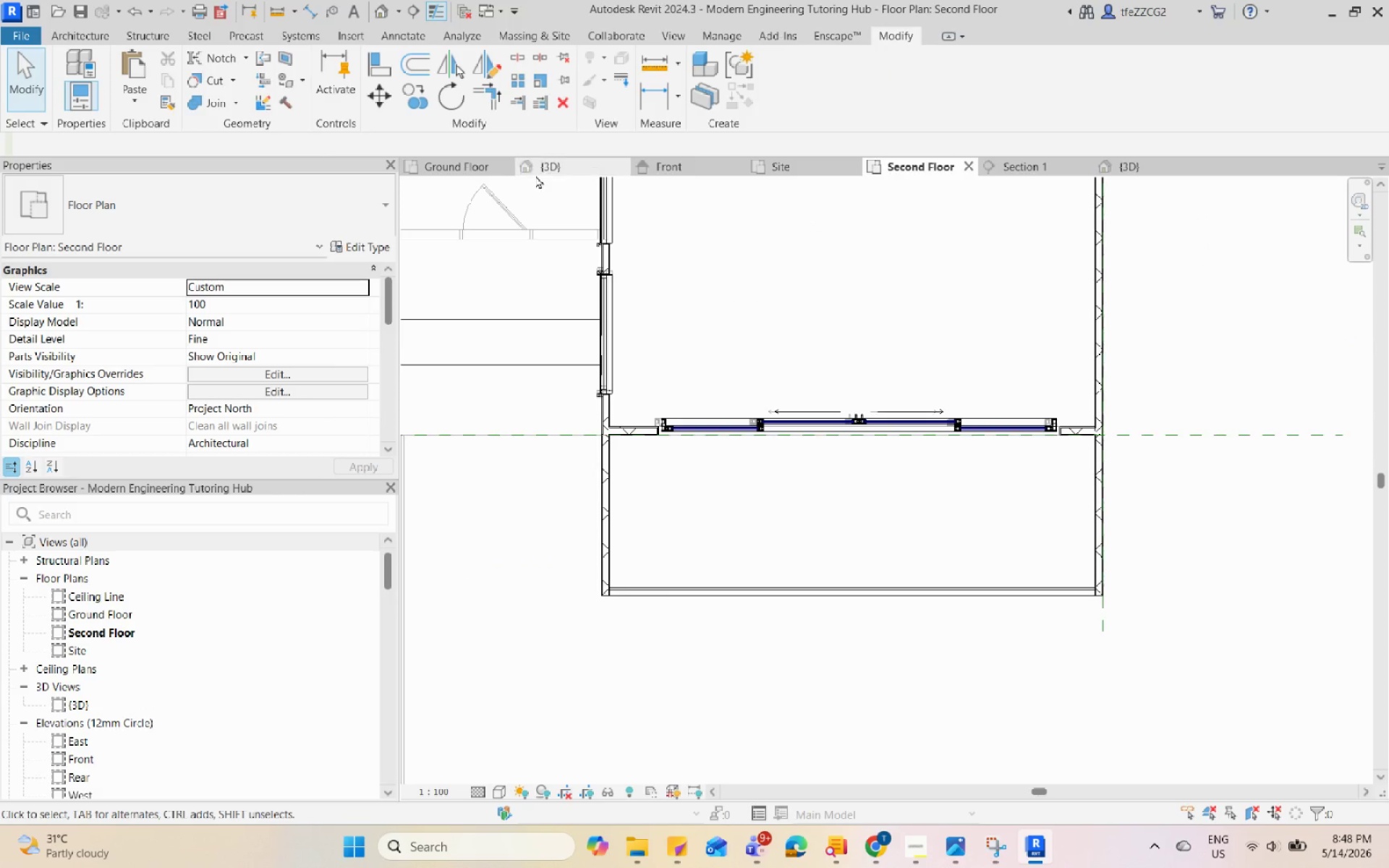 
scroll: coordinate [904, 623], scroll_direction: down, amount: 3.0
 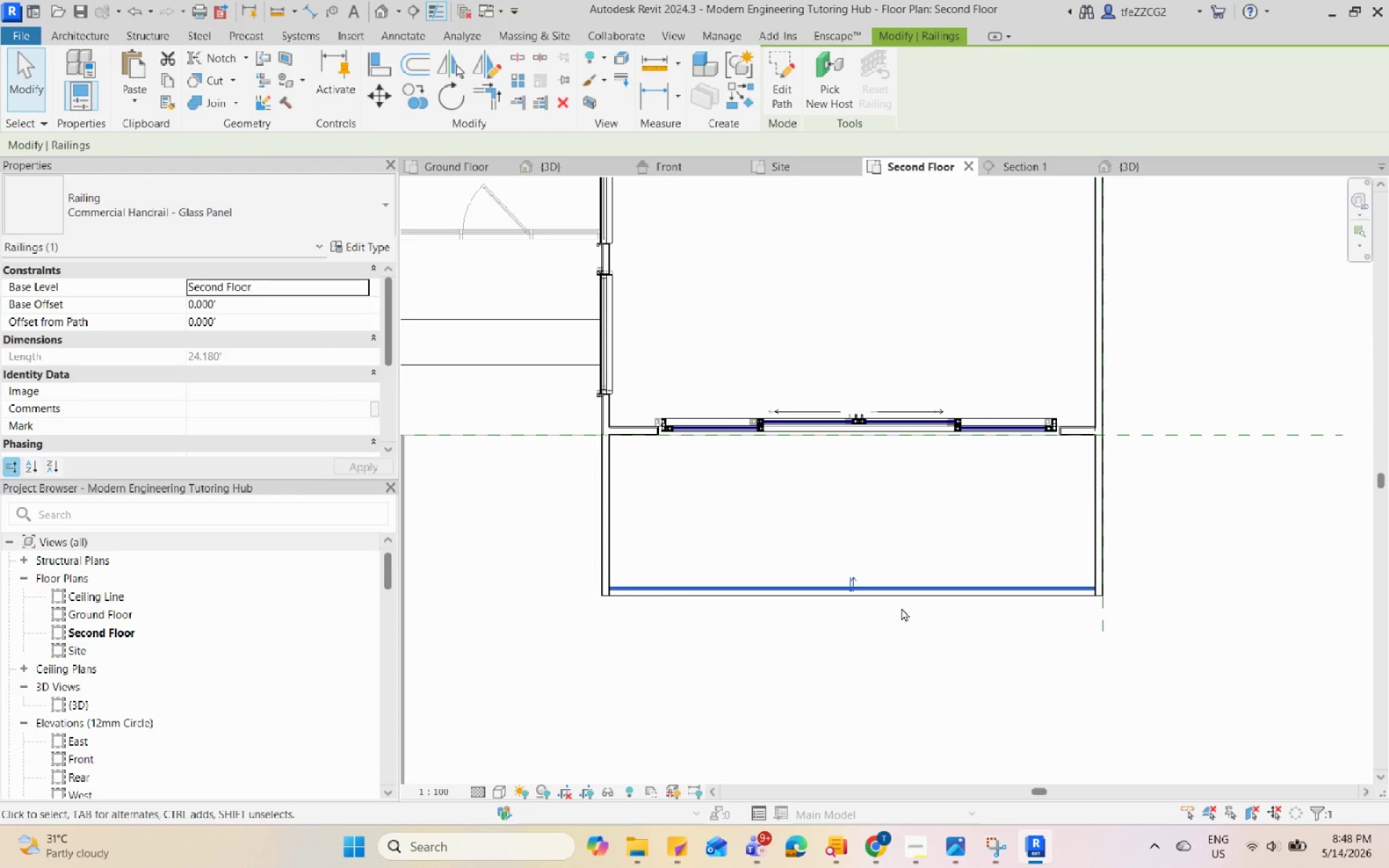 
left_click([543, 162])
 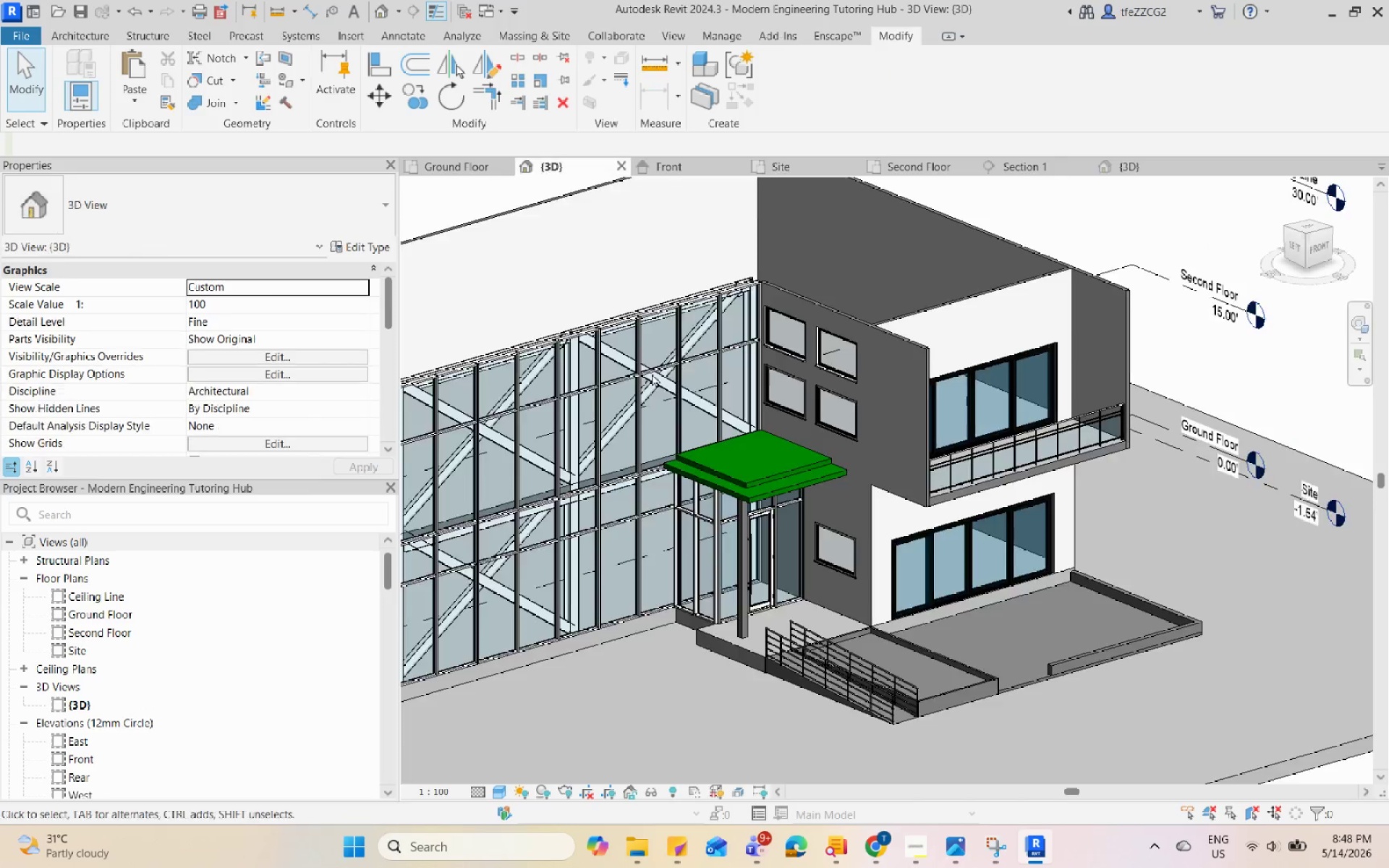 
hold_key(key=ShiftLeft, duration=0.47)
 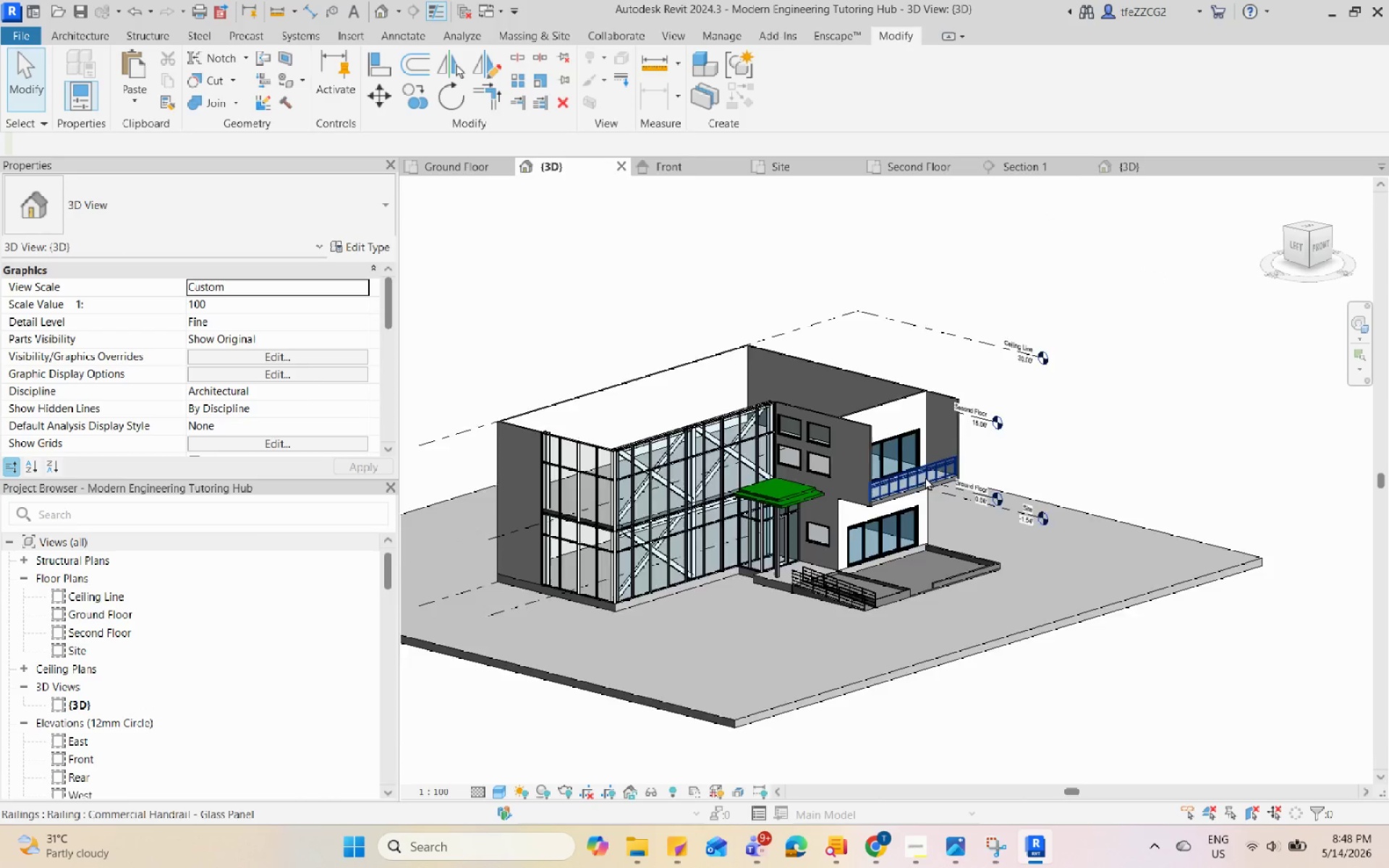 
scroll: coordinate [789, 534], scroll_direction: down, amount: 5.0
 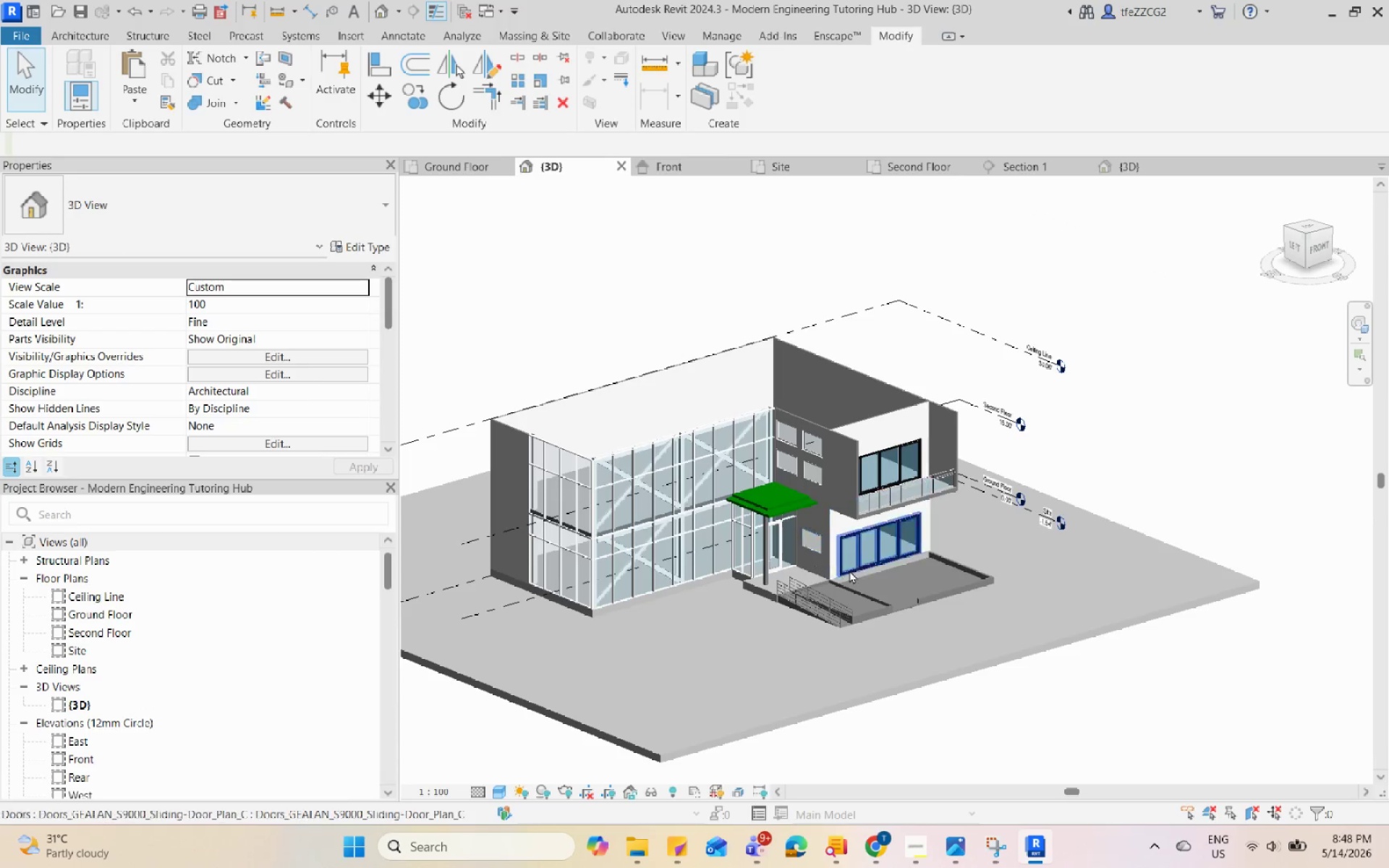 
key(Escape)
 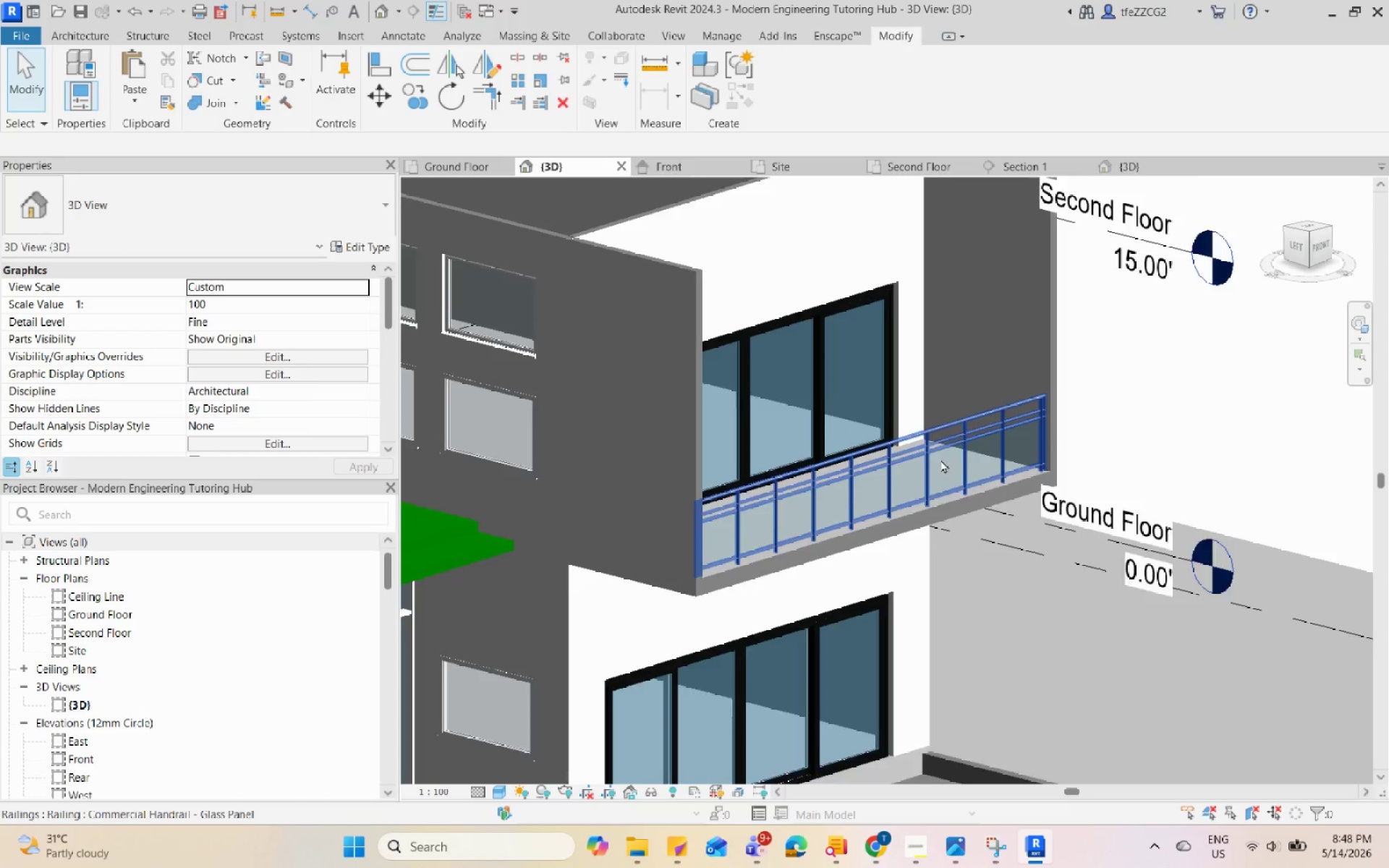 
hold_key(key=ShiftLeft, duration=0.89)
 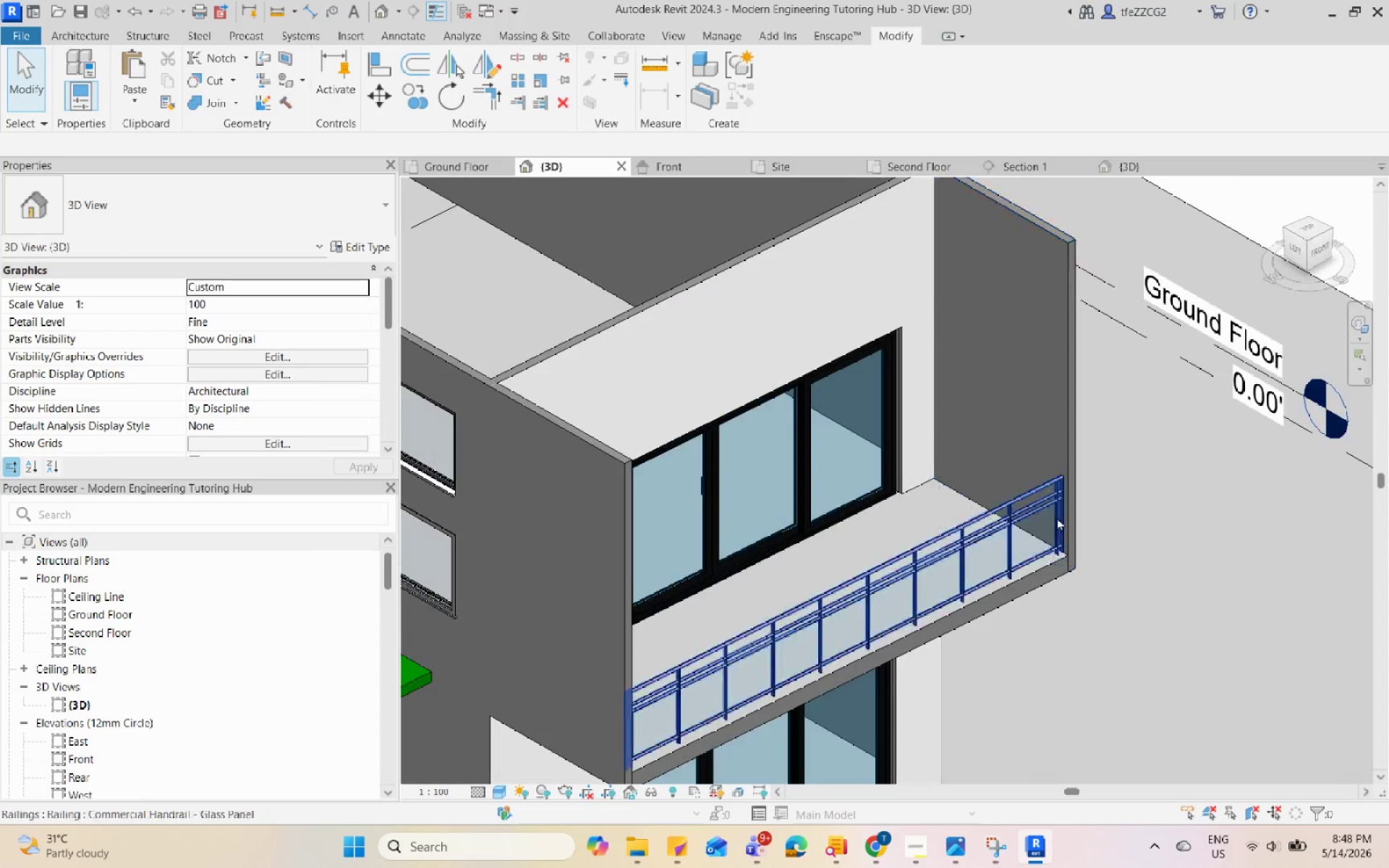 
scroll: coordinate [1034, 527], scroll_direction: up, amount: 15.0
 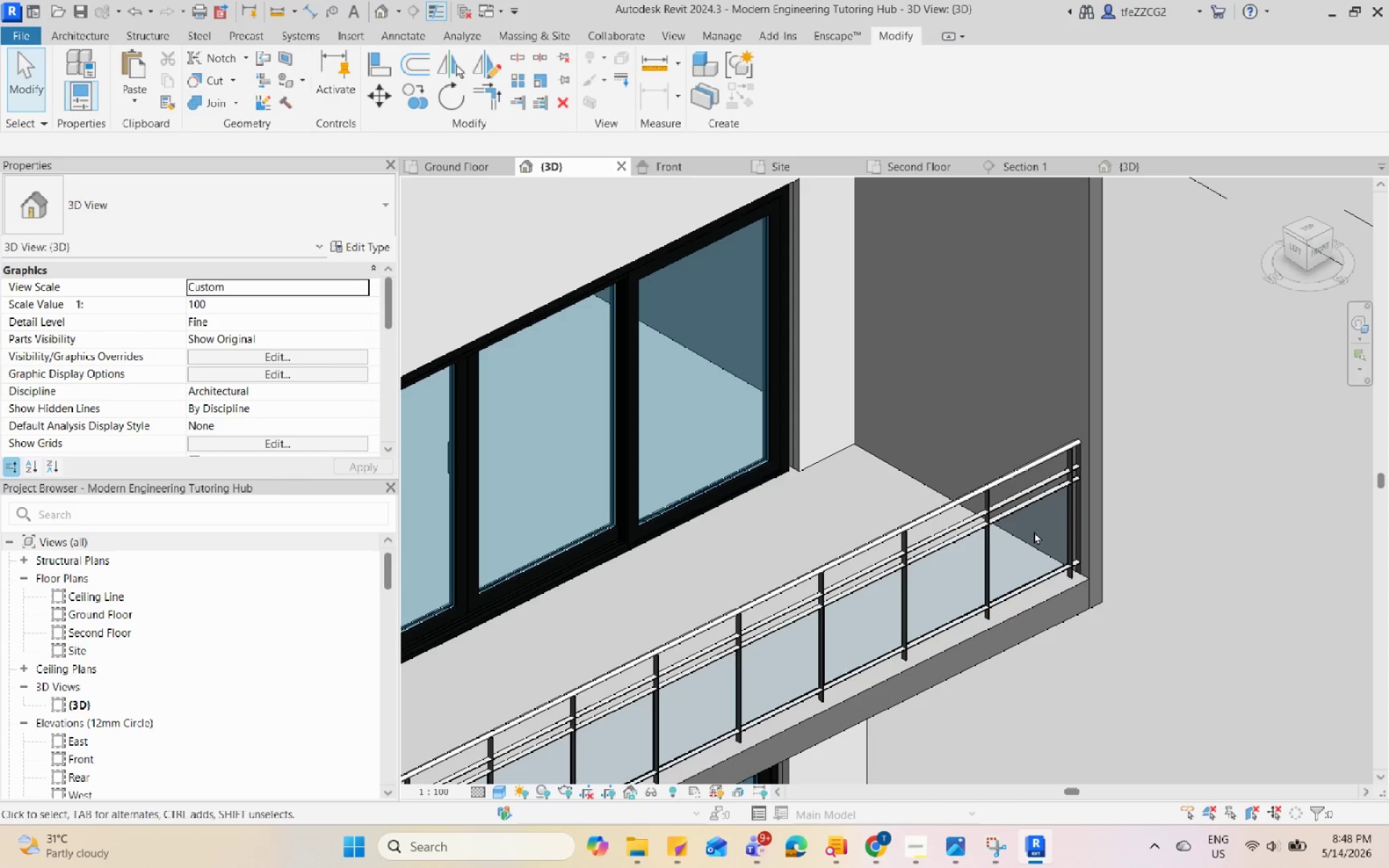 
wait(20.63)
 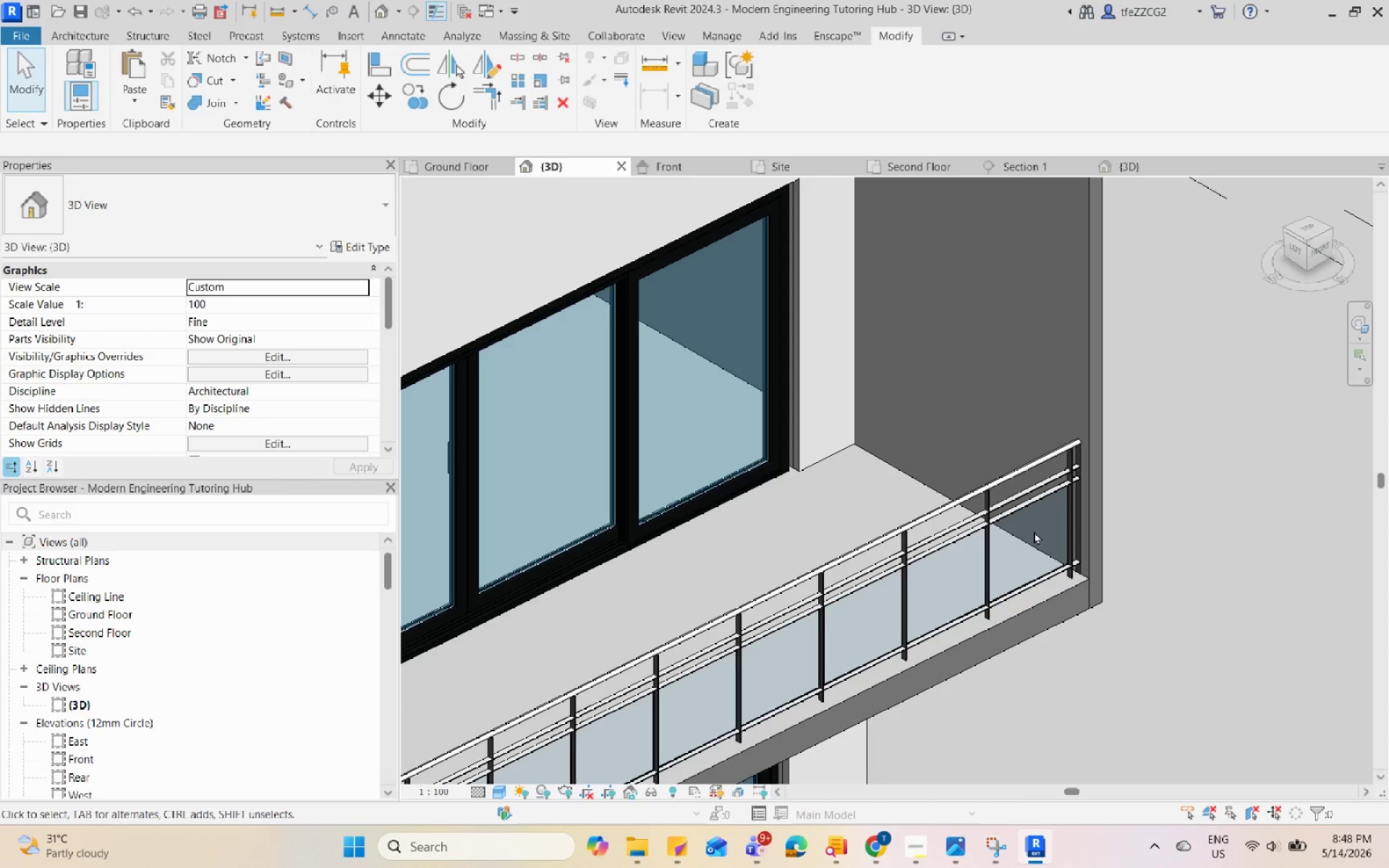 
scroll: coordinate [946, 579], scroll_direction: down, amount: 4.0
 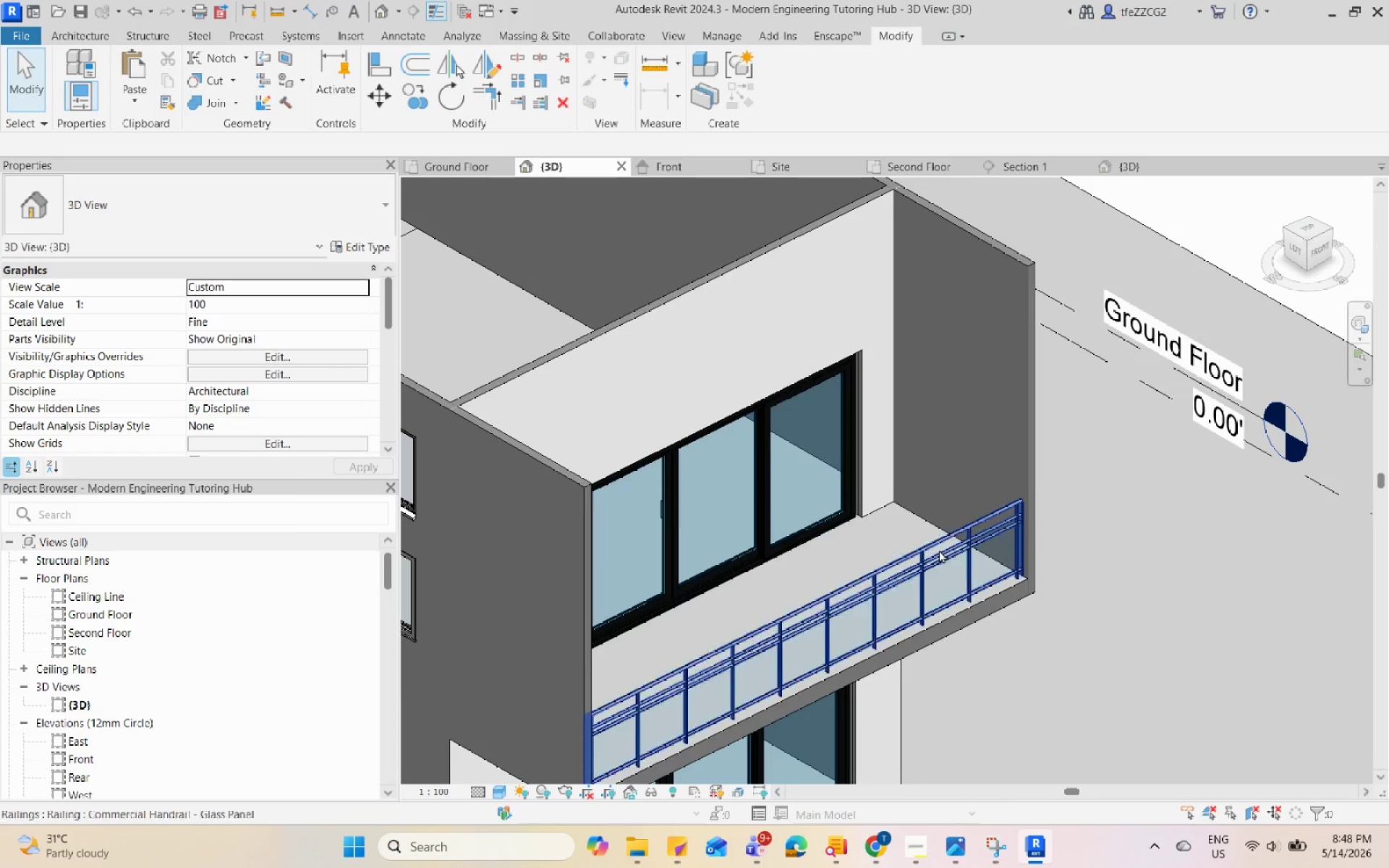 
hold_key(key=ShiftLeft, duration=0.83)
 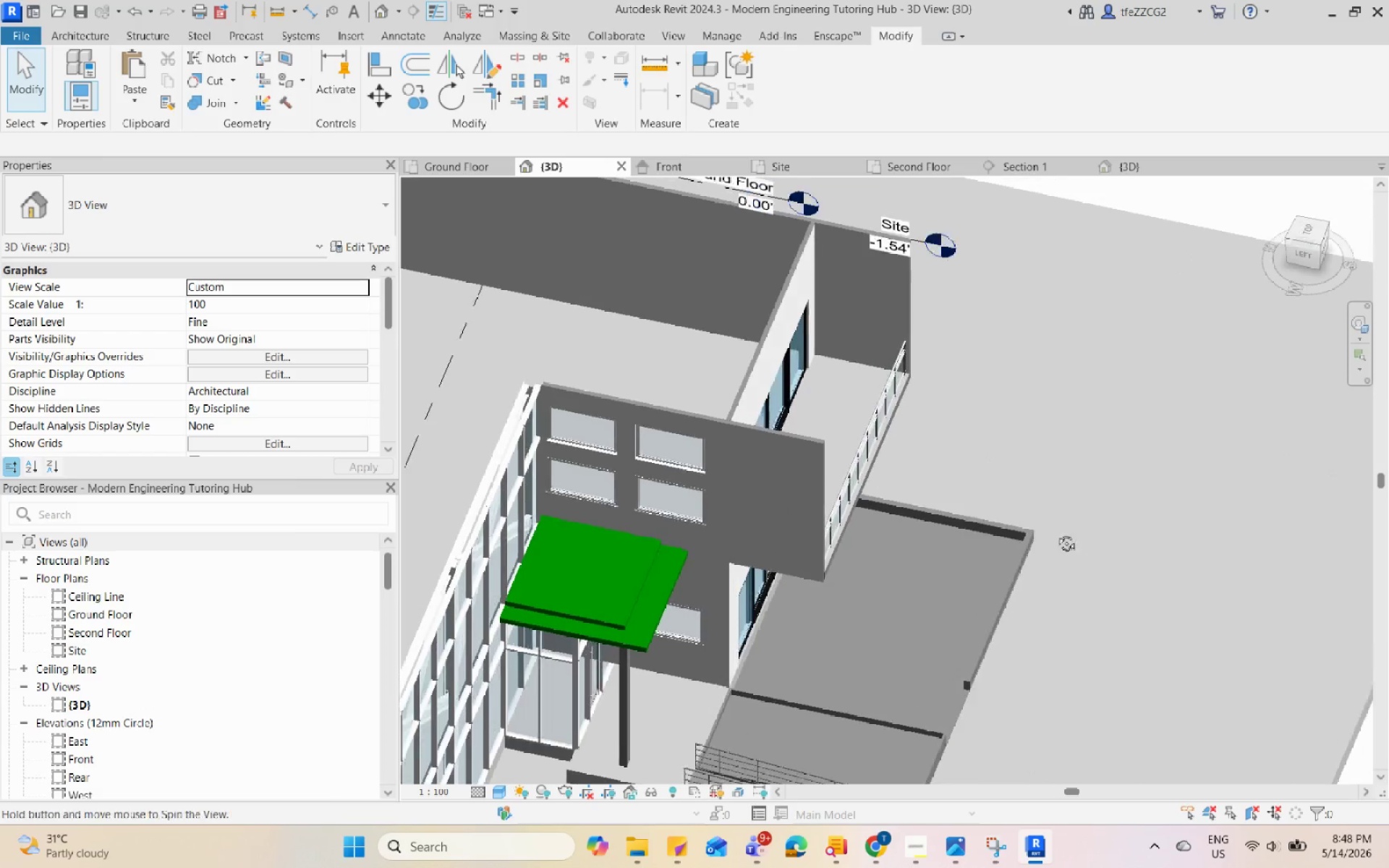 
scroll: coordinate [927, 483], scroll_direction: down, amount: 1.0
 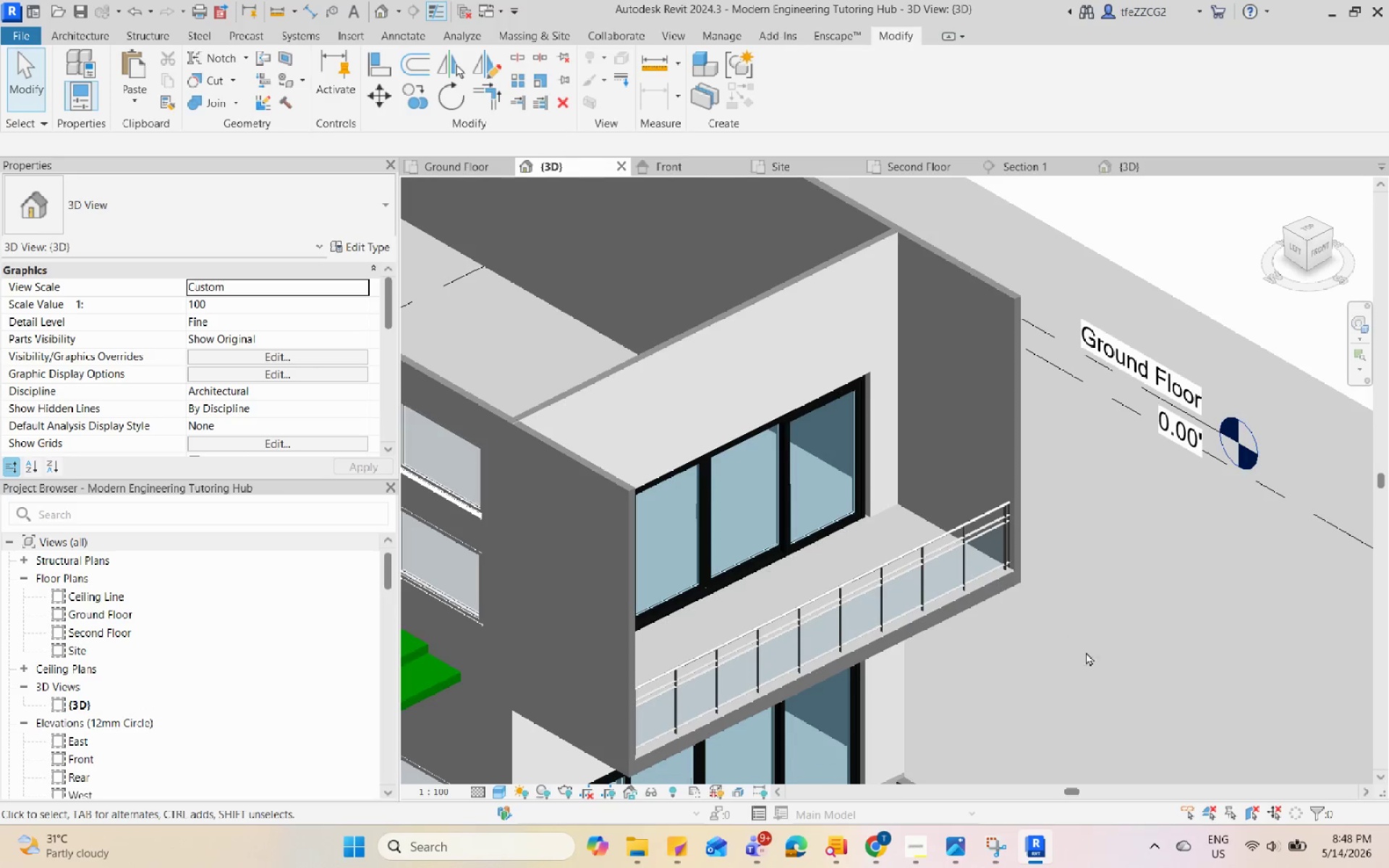 
hold_key(key=ShiftLeft, duration=0.56)
 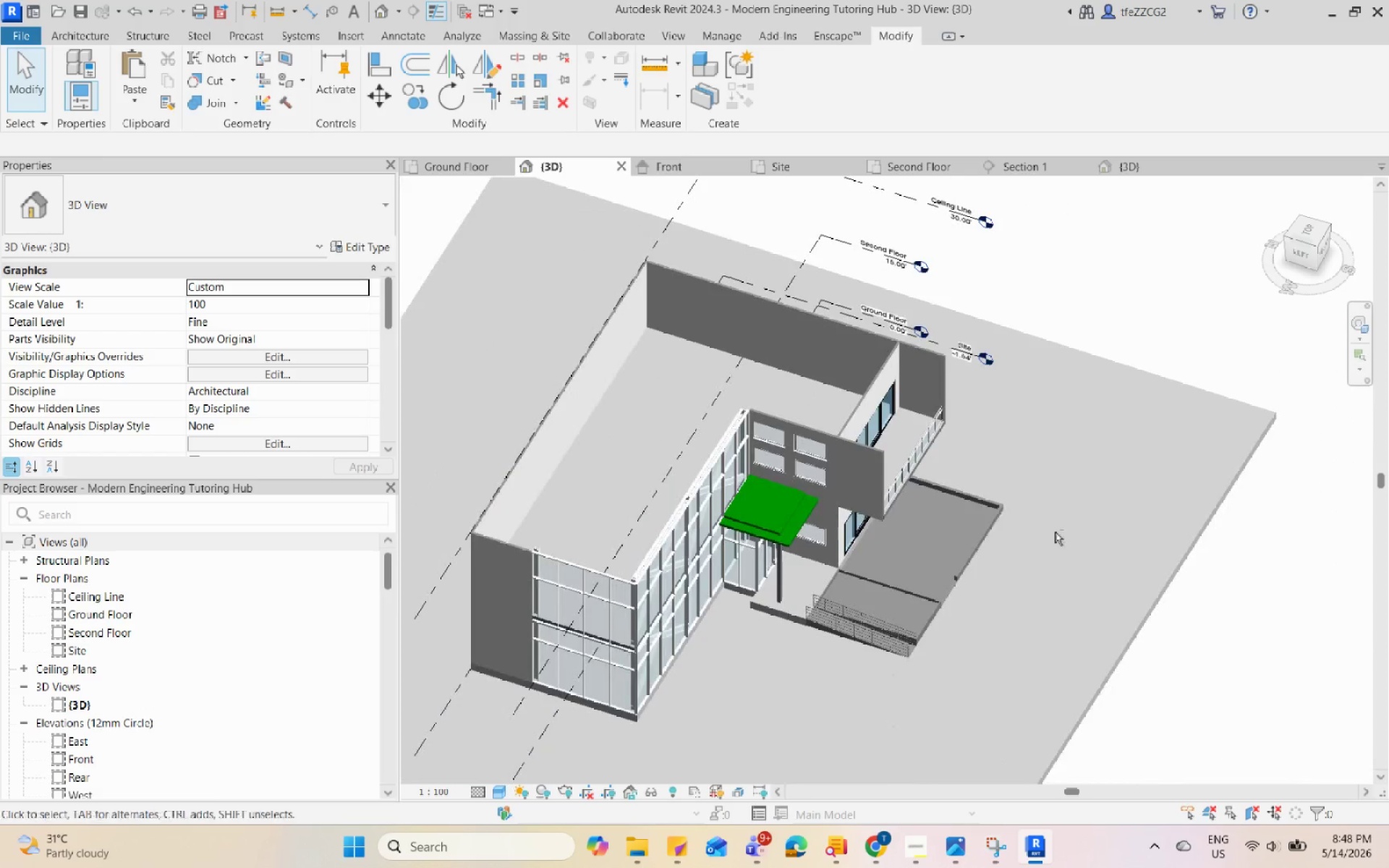 
scroll: coordinate [909, 482], scroll_direction: down, amount: 3.0
 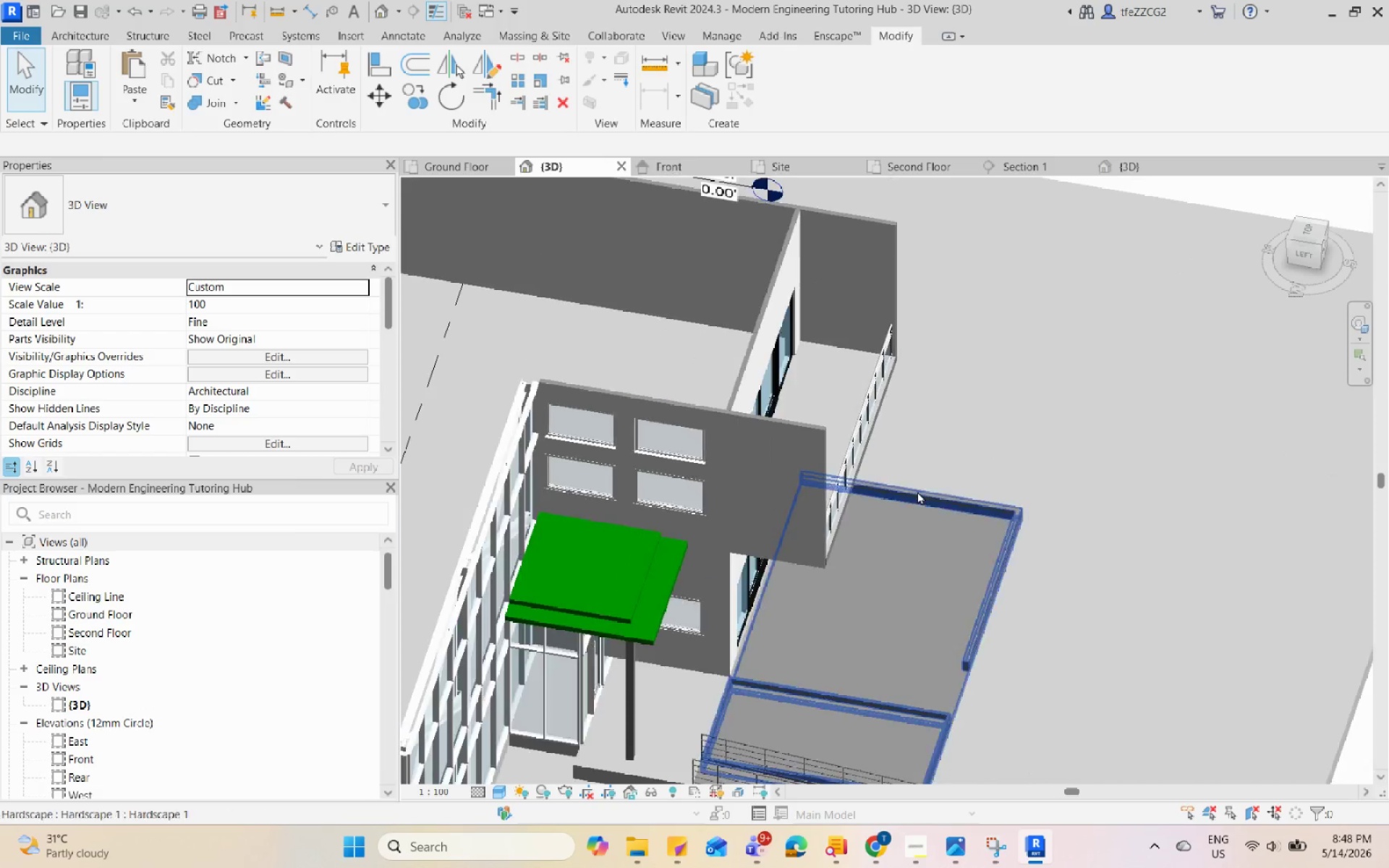 
key(Escape)
 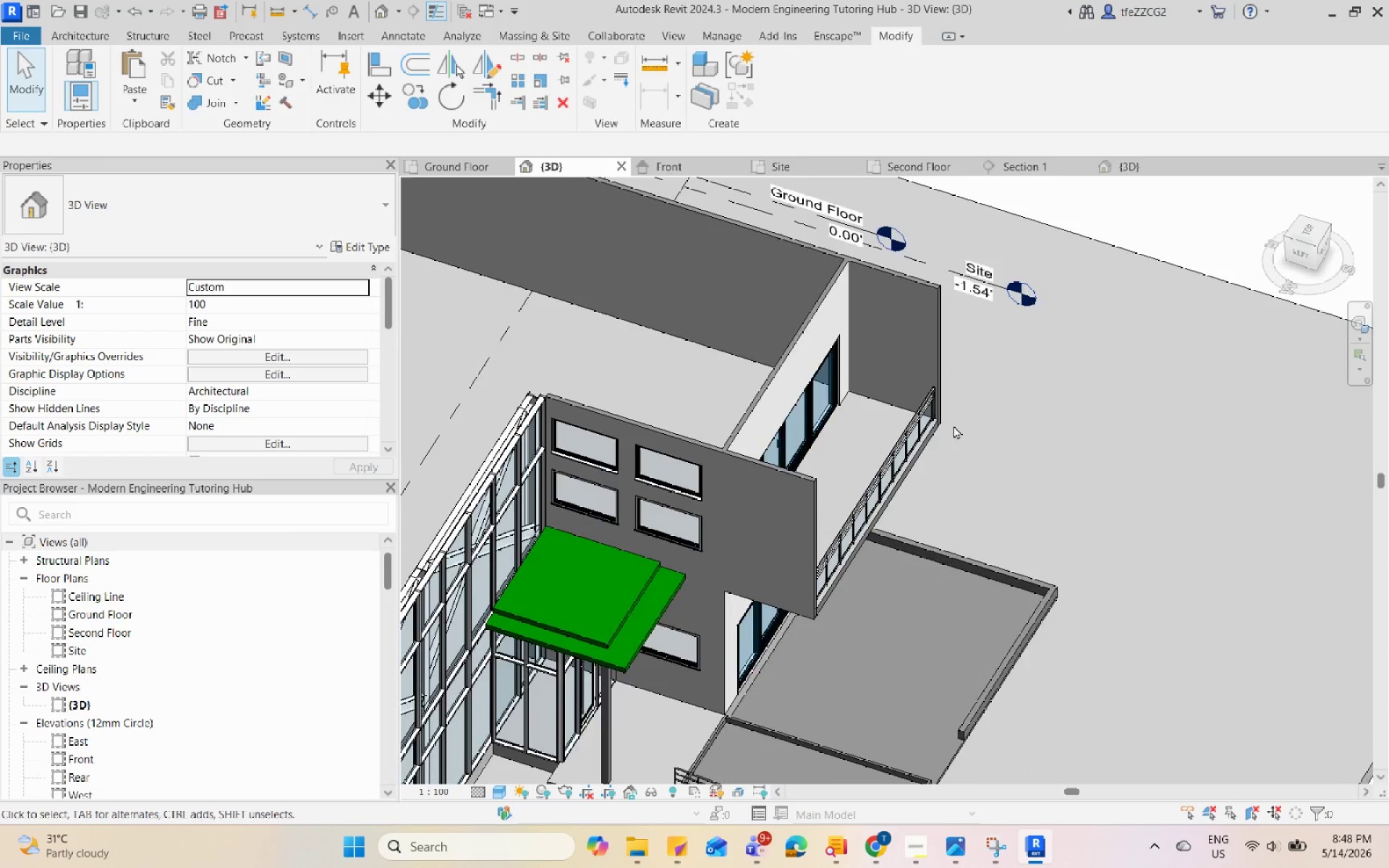 
hold_key(key=ShiftLeft, duration=0.86)
 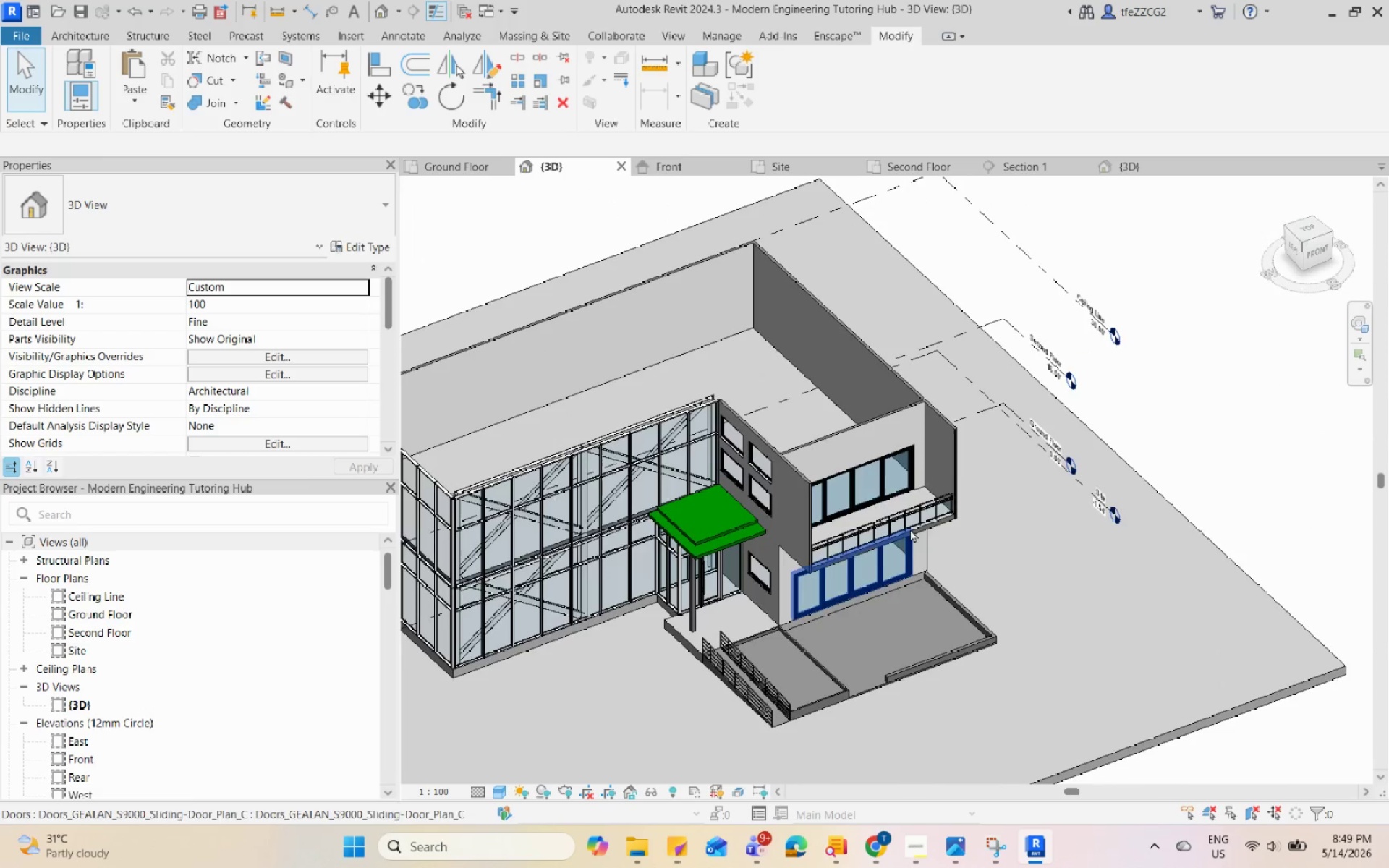 
scroll: coordinate [951, 426], scroll_direction: down, amount: 5.0
 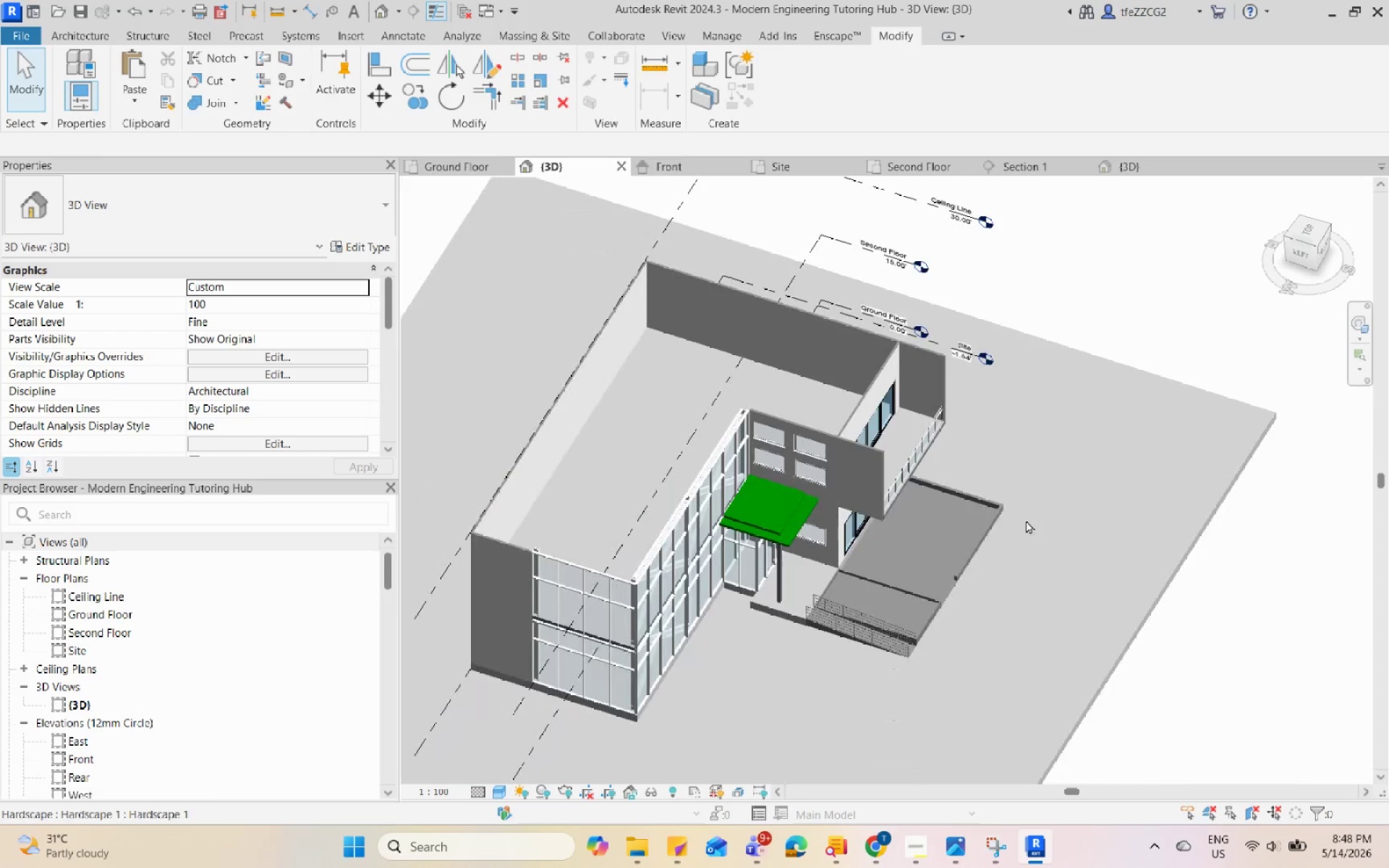 
middle_click([943, 485])
 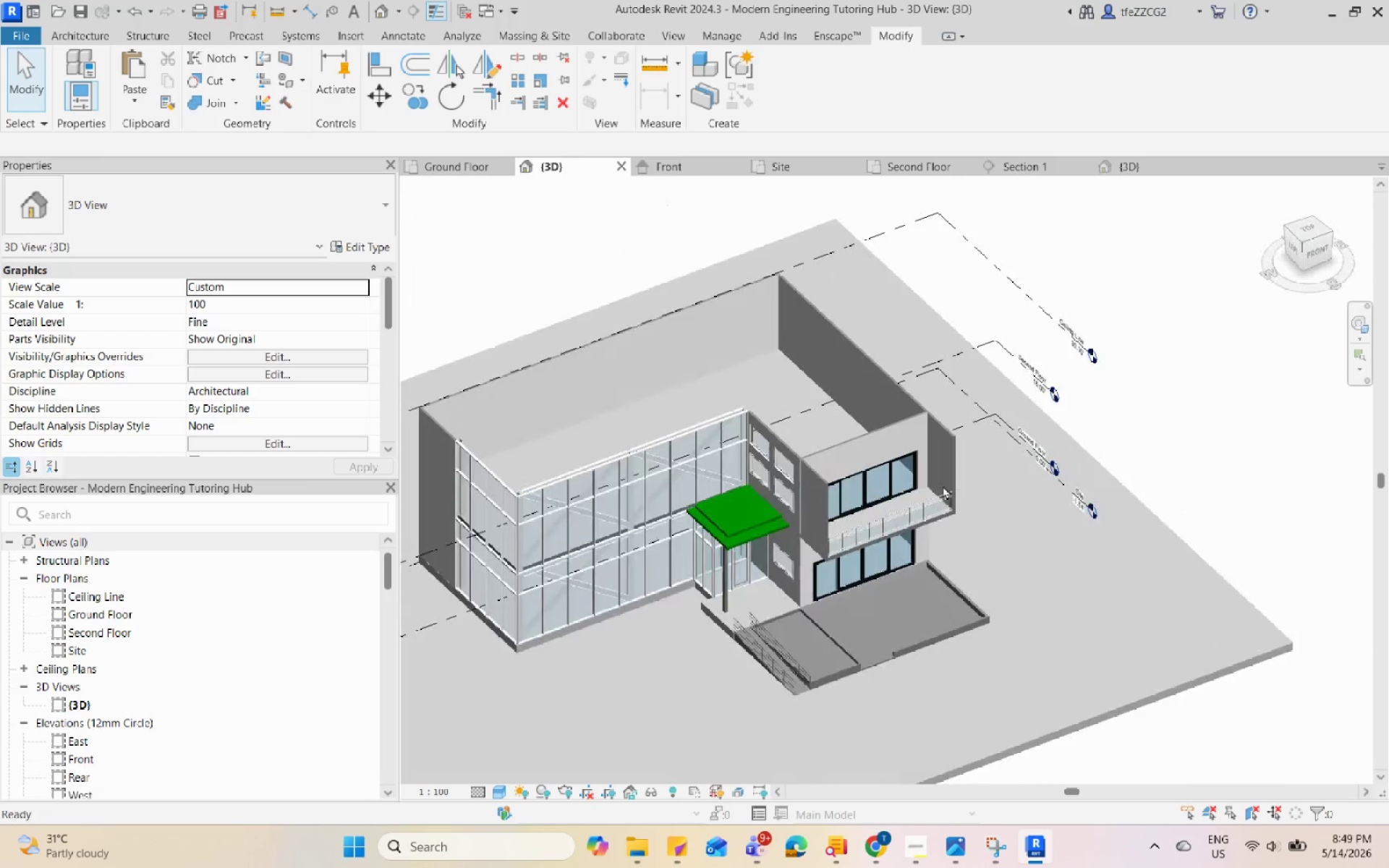 
scroll: coordinate [943, 485], scroll_direction: up, amount: 4.0
 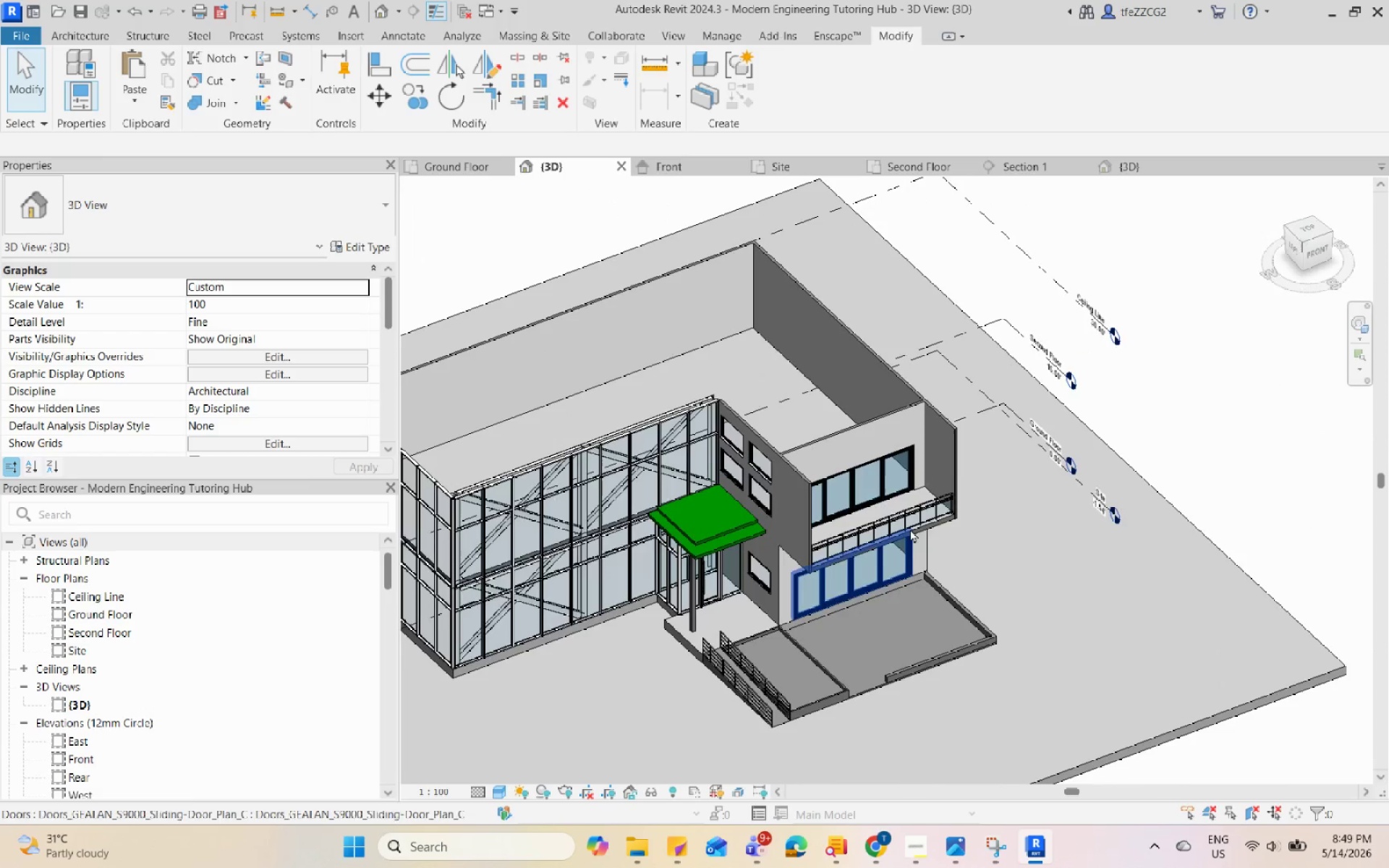 
left_click([916, 516])
 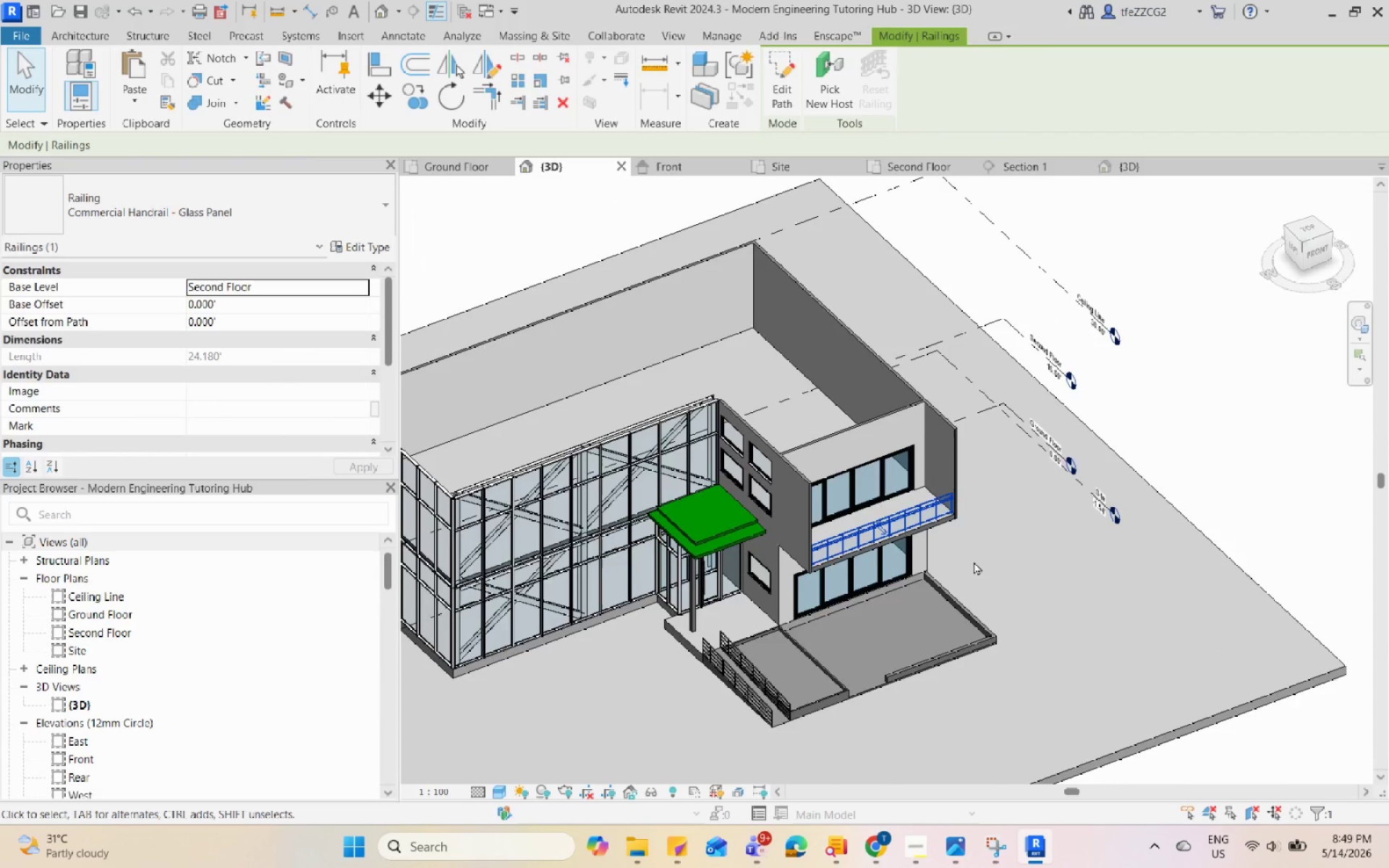 
key(Escape)
 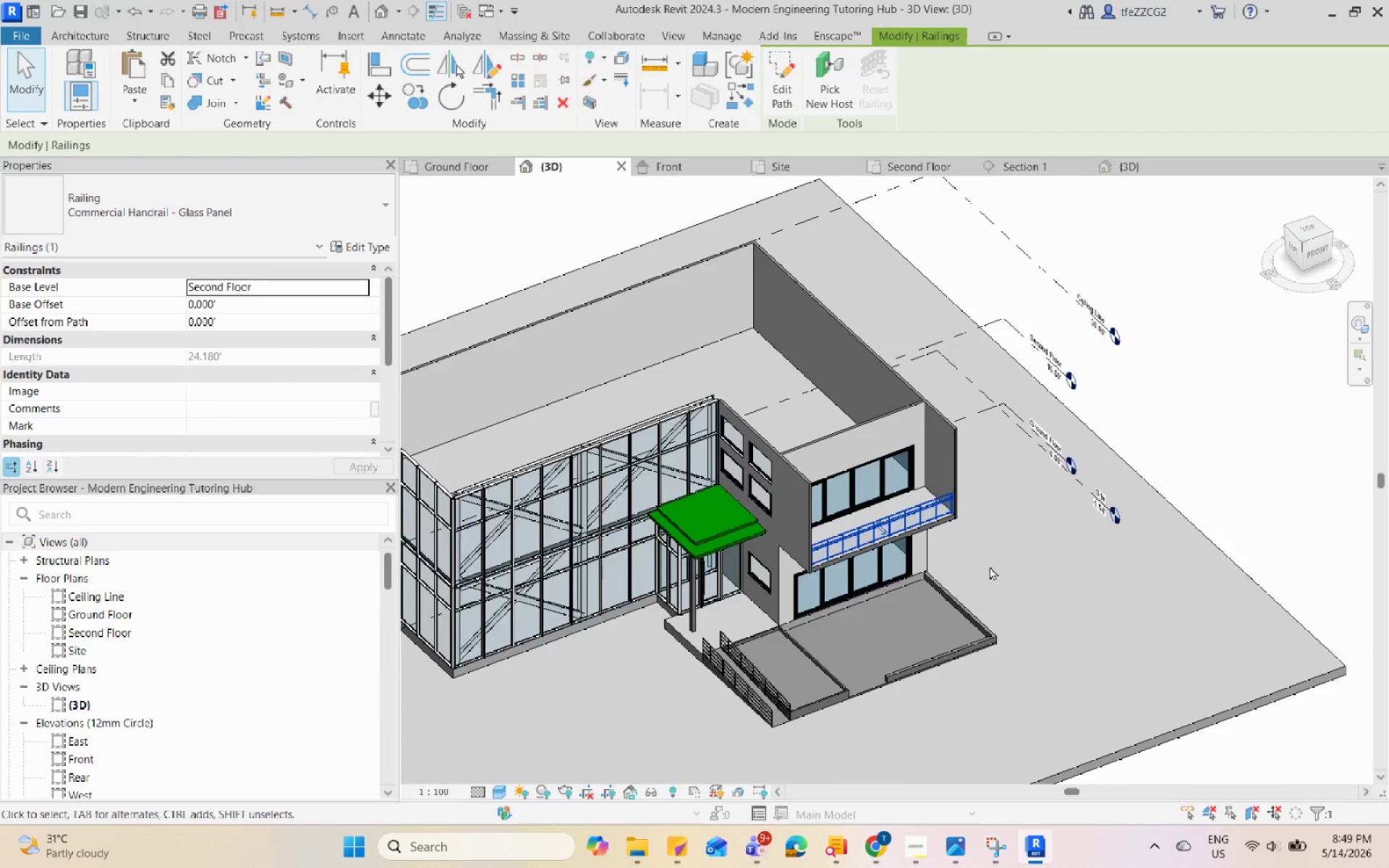 
hold_key(key=ShiftLeft, duration=0.77)
scroll: coordinate [990, 566], scroll_direction: up, amount: 8.0
 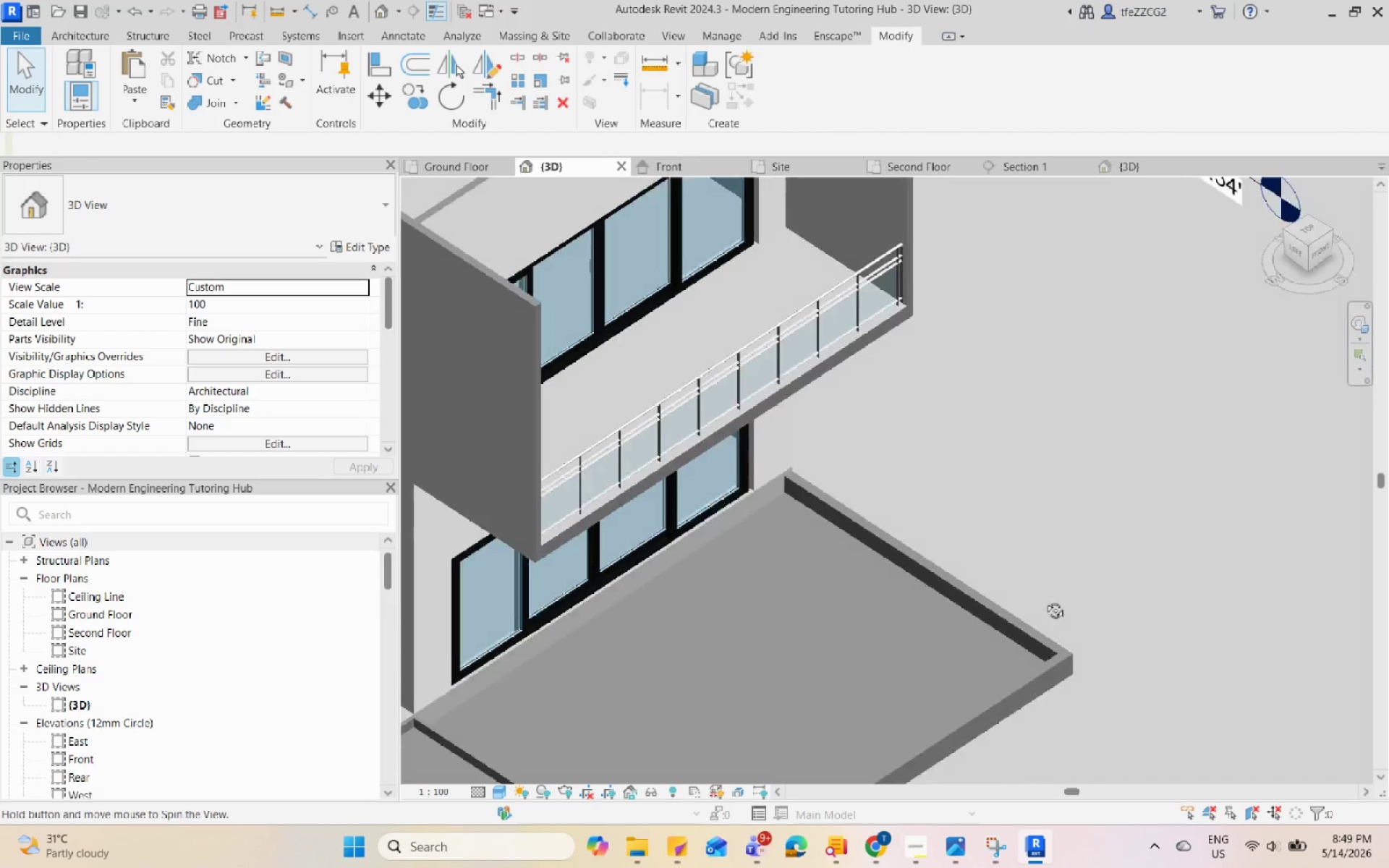 
hold_key(key=ShiftLeft, duration=1.92)
 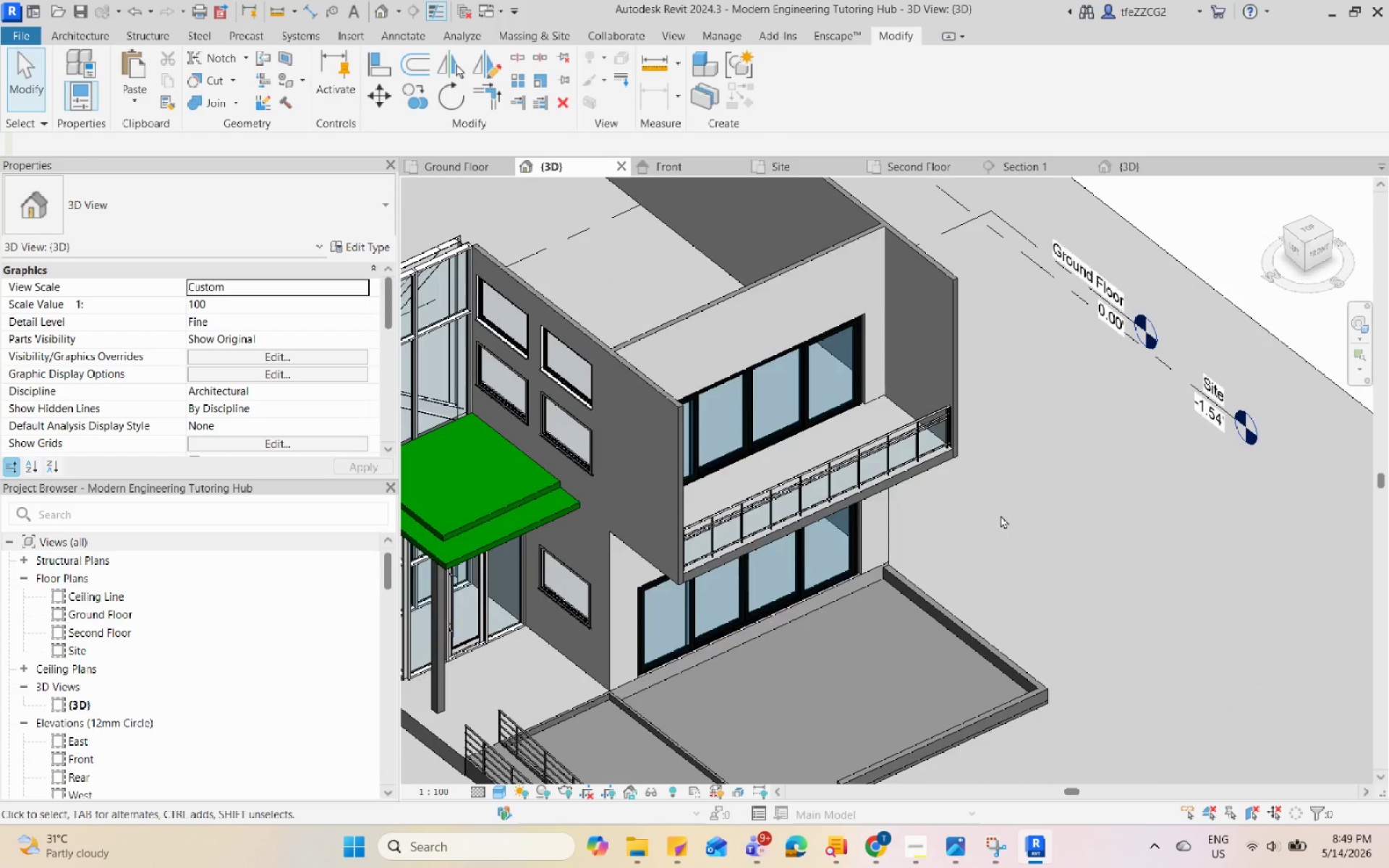 
scroll: coordinate [1059, 612], scroll_direction: down, amount: 5.0
 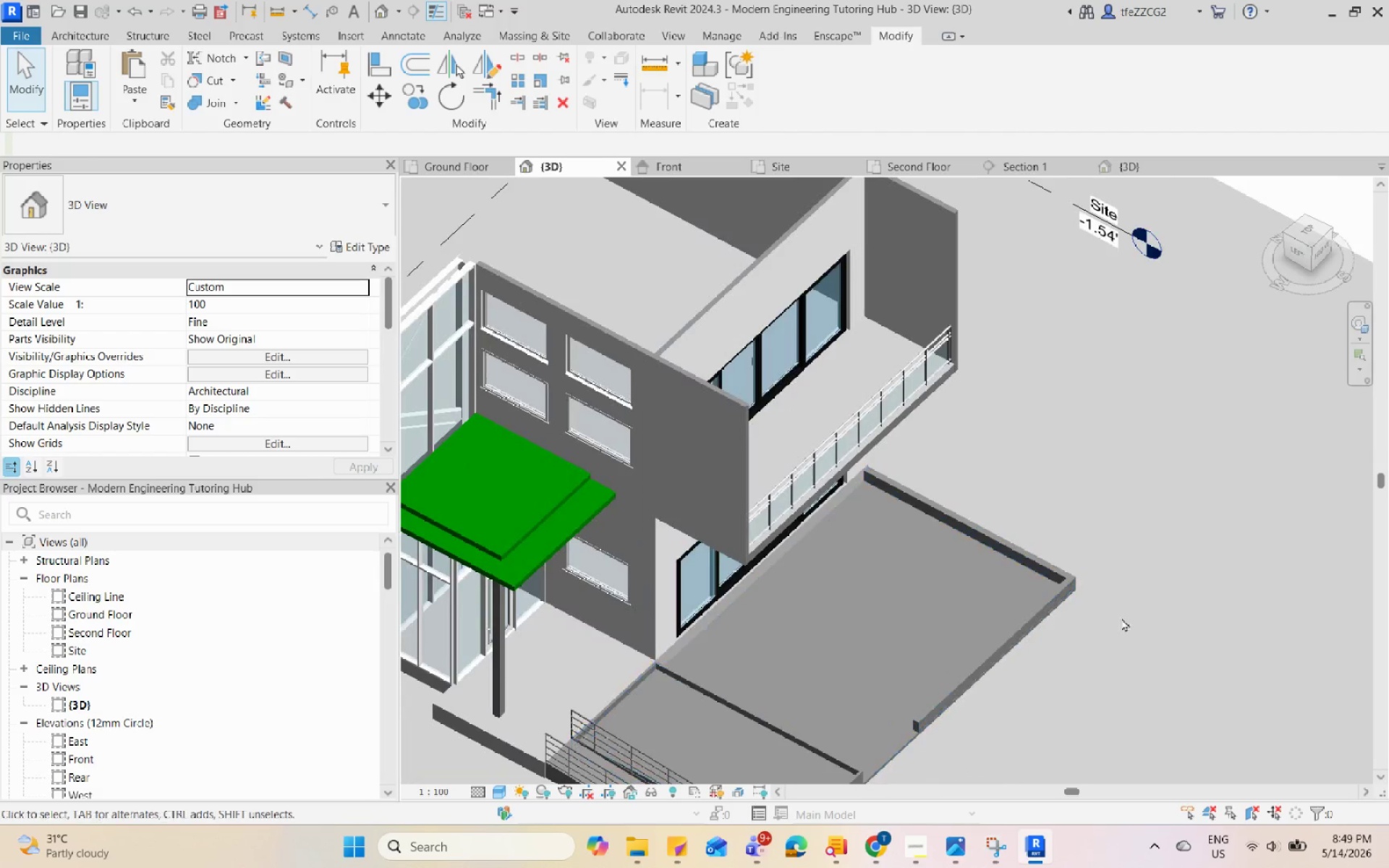 
key(Shift+ShiftLeft)
 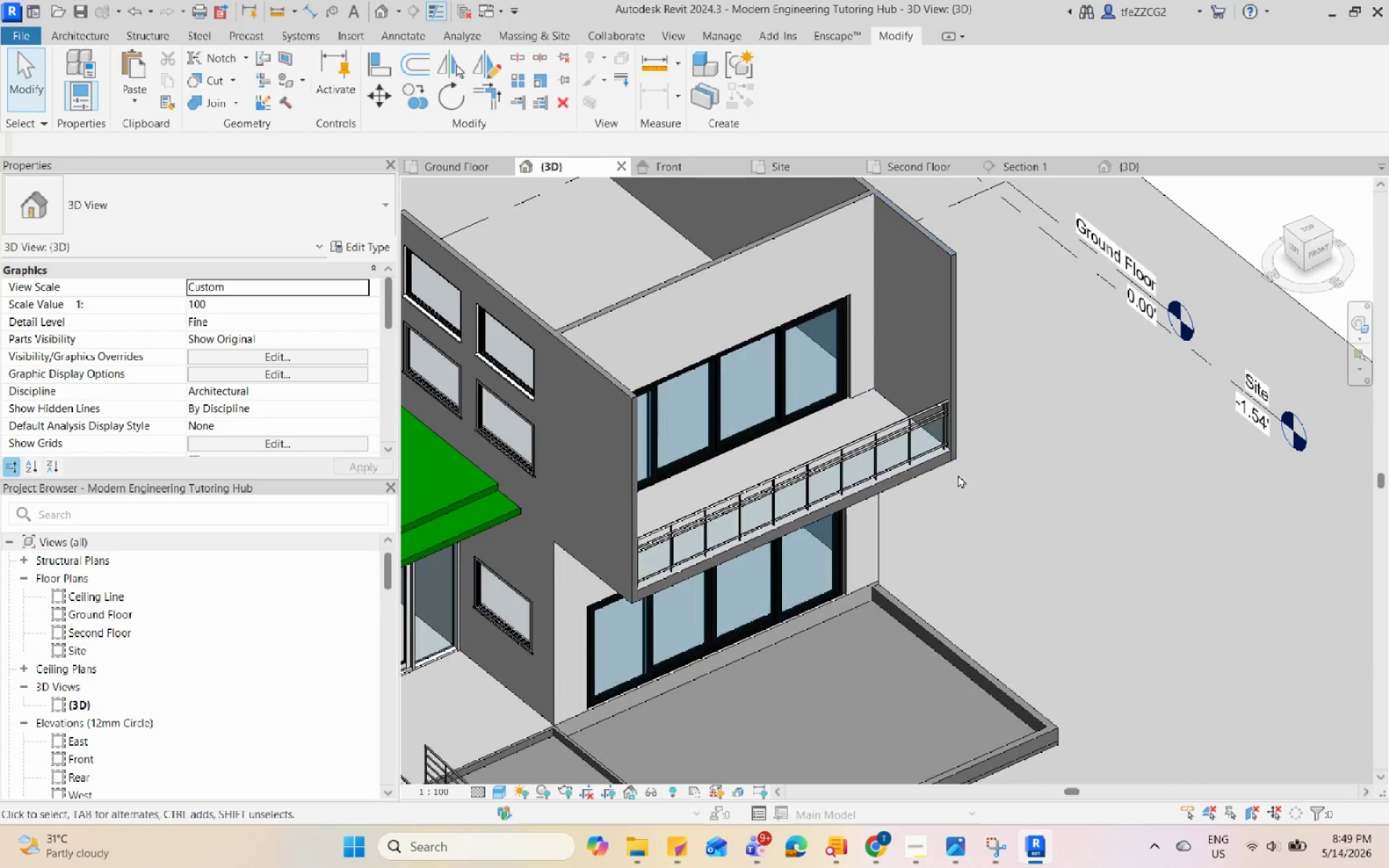 
scroll: coordinate [956, 472], scroll_direction: up, amount: 1.0
 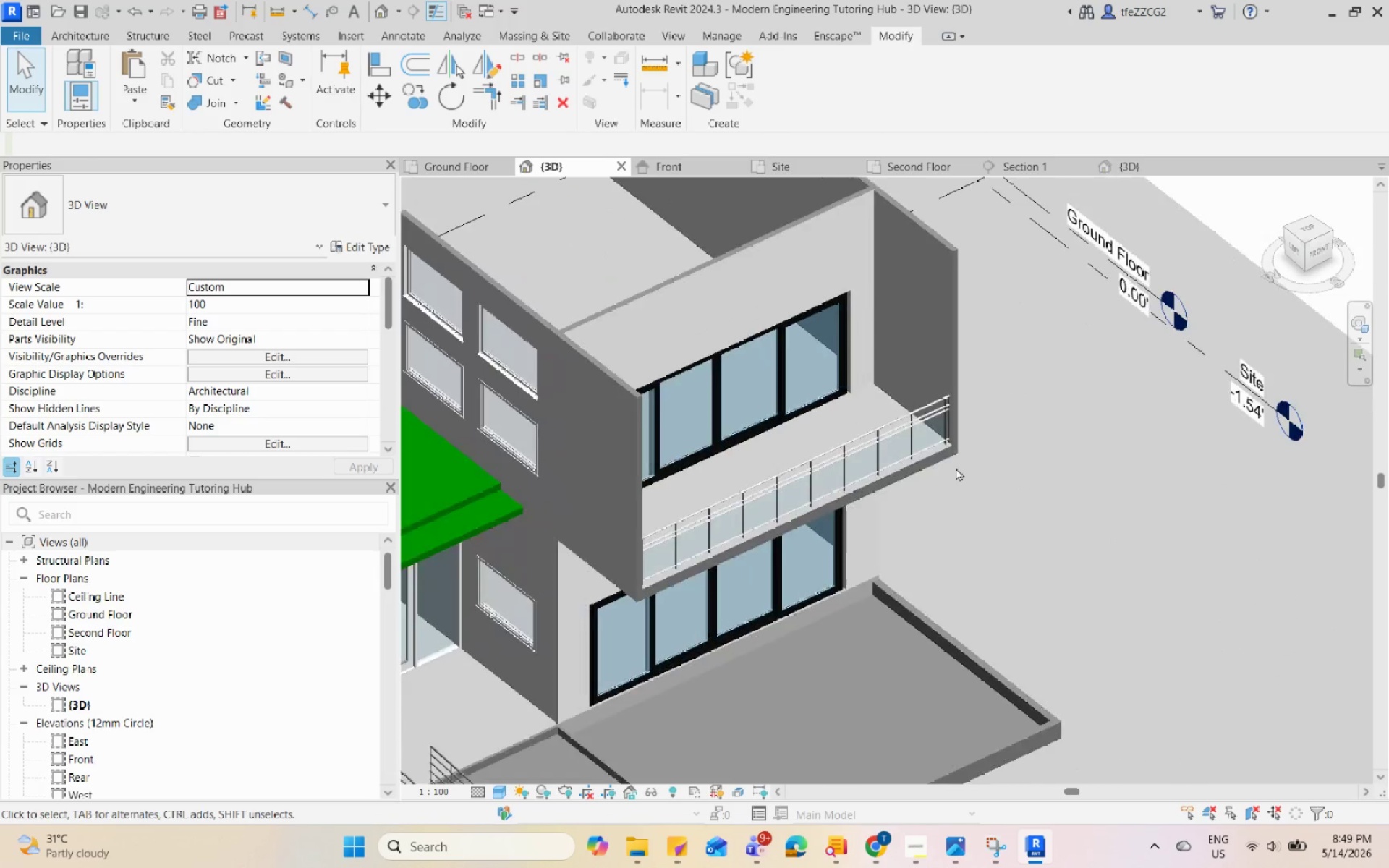 
key(Control+S)
 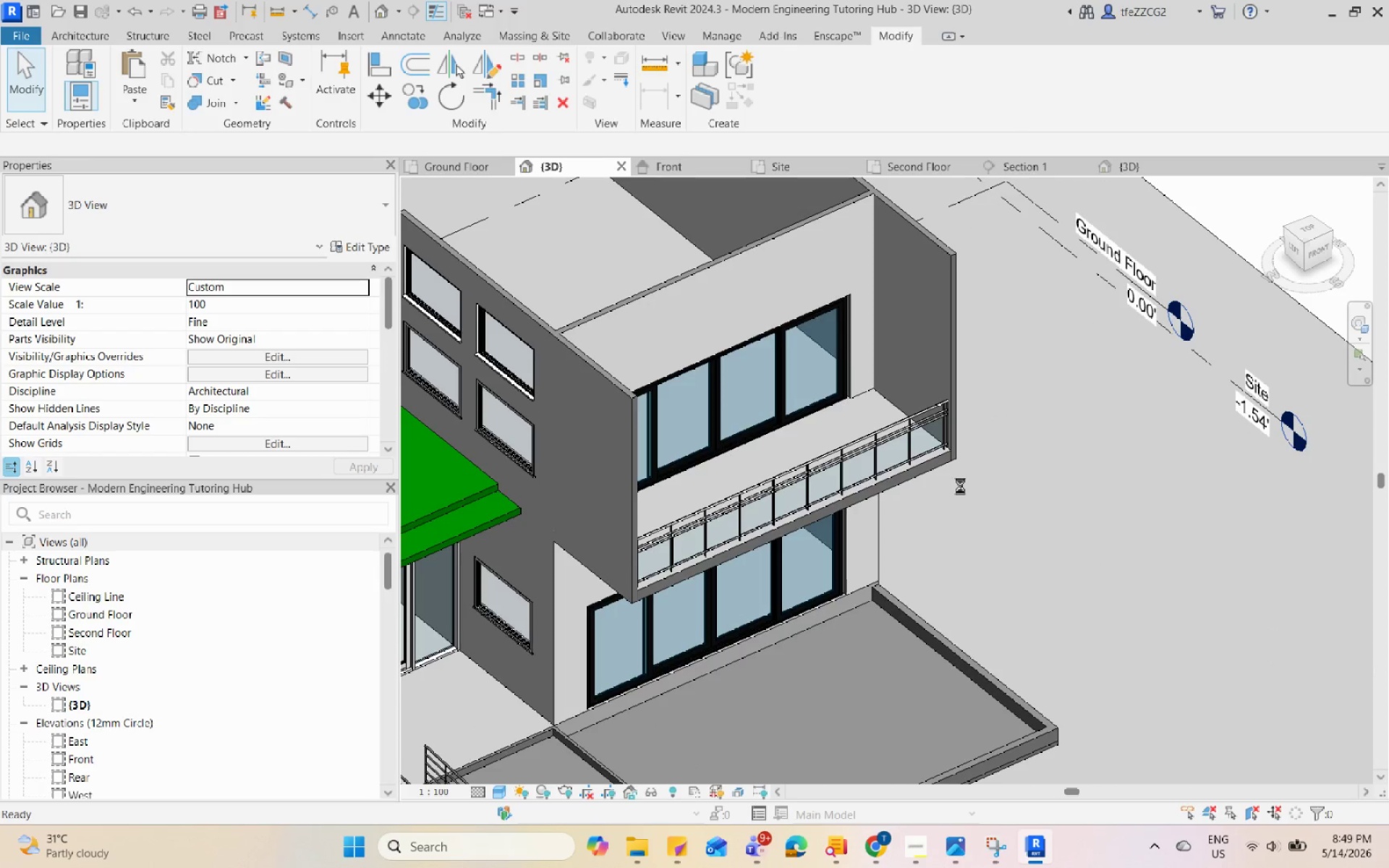 
scroll: coordinate [960, 485], scroll_direction: down, amount: 9.0
 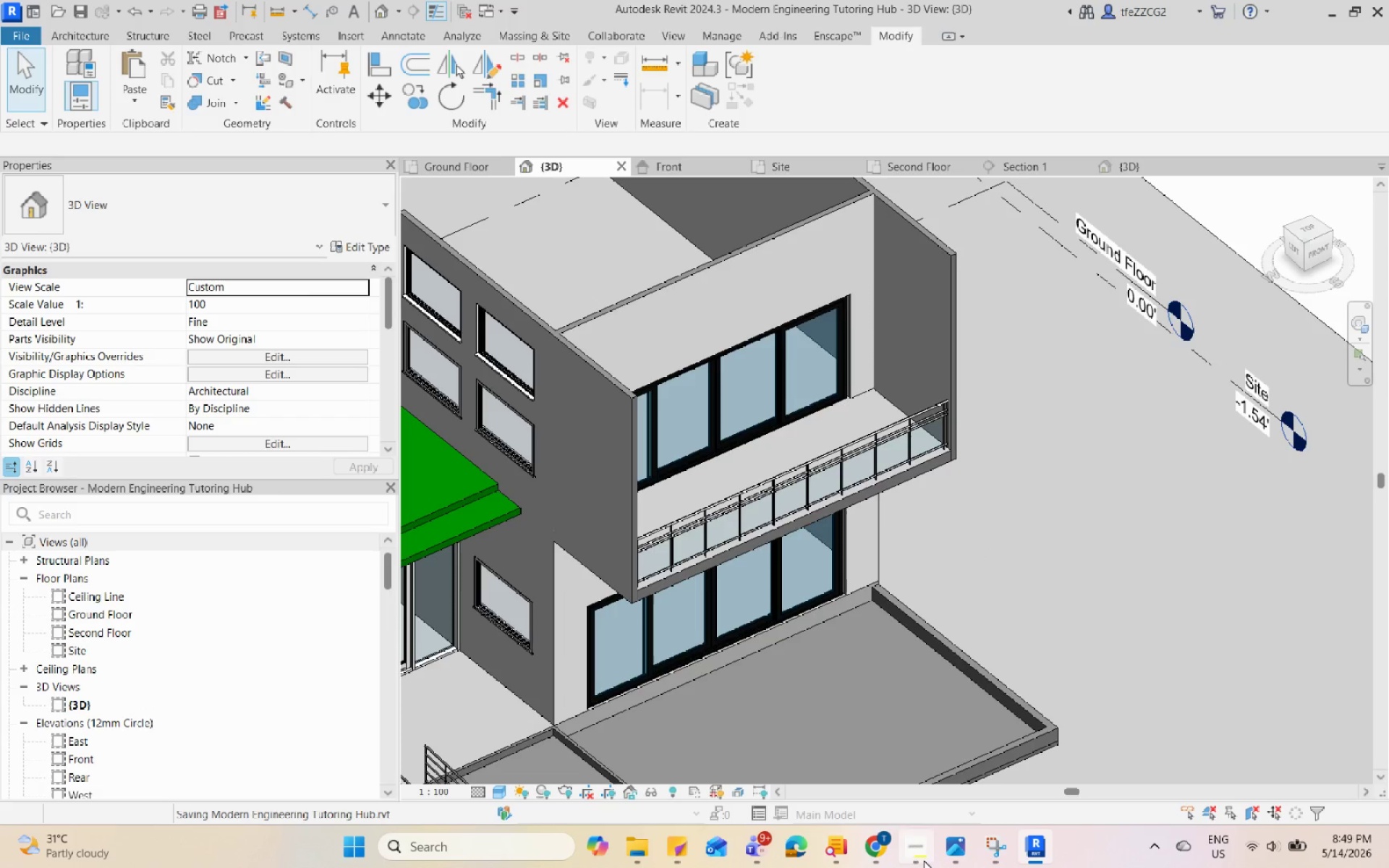 
mouse_move([938, 836])
 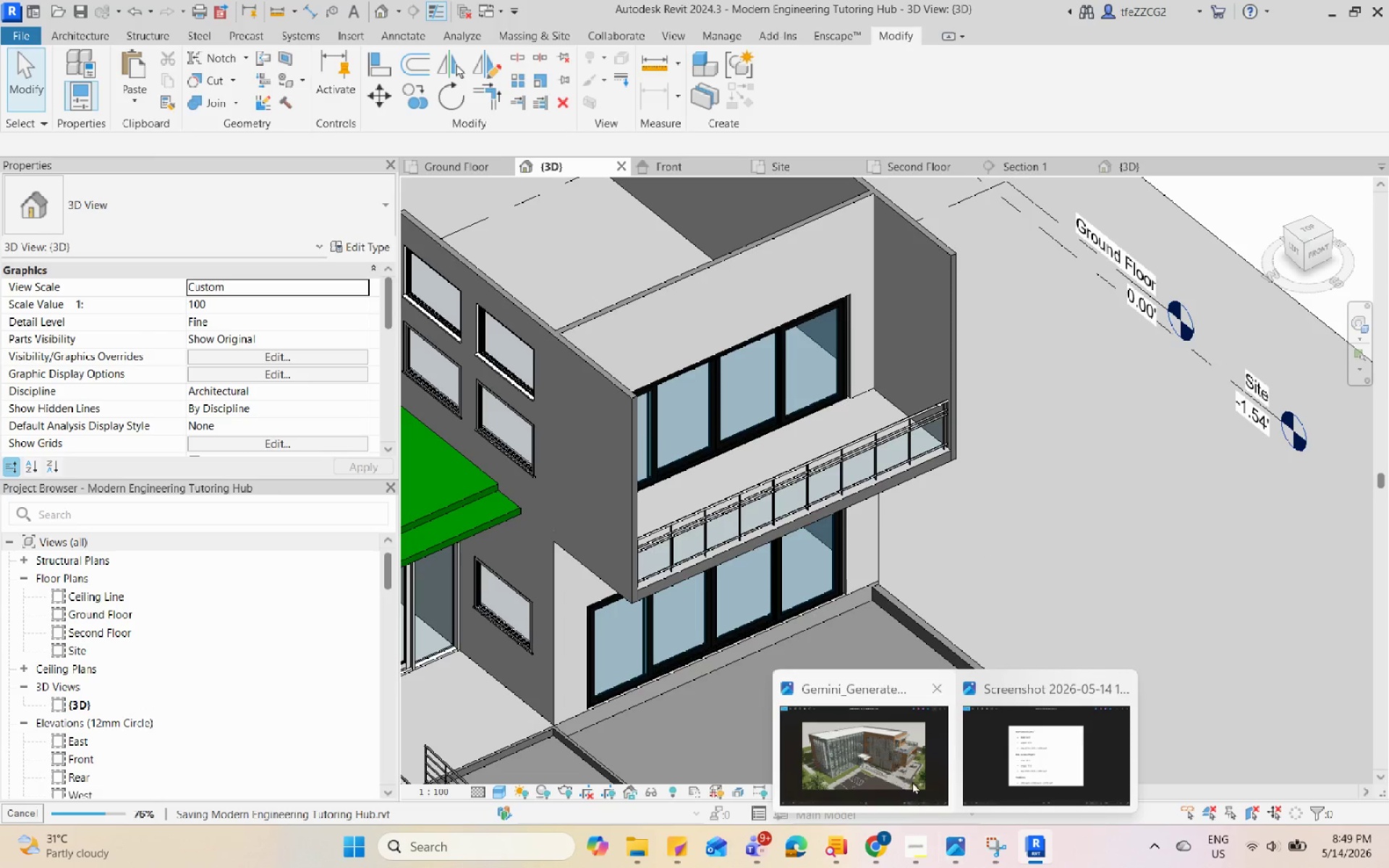 
left_click([910, 769])
 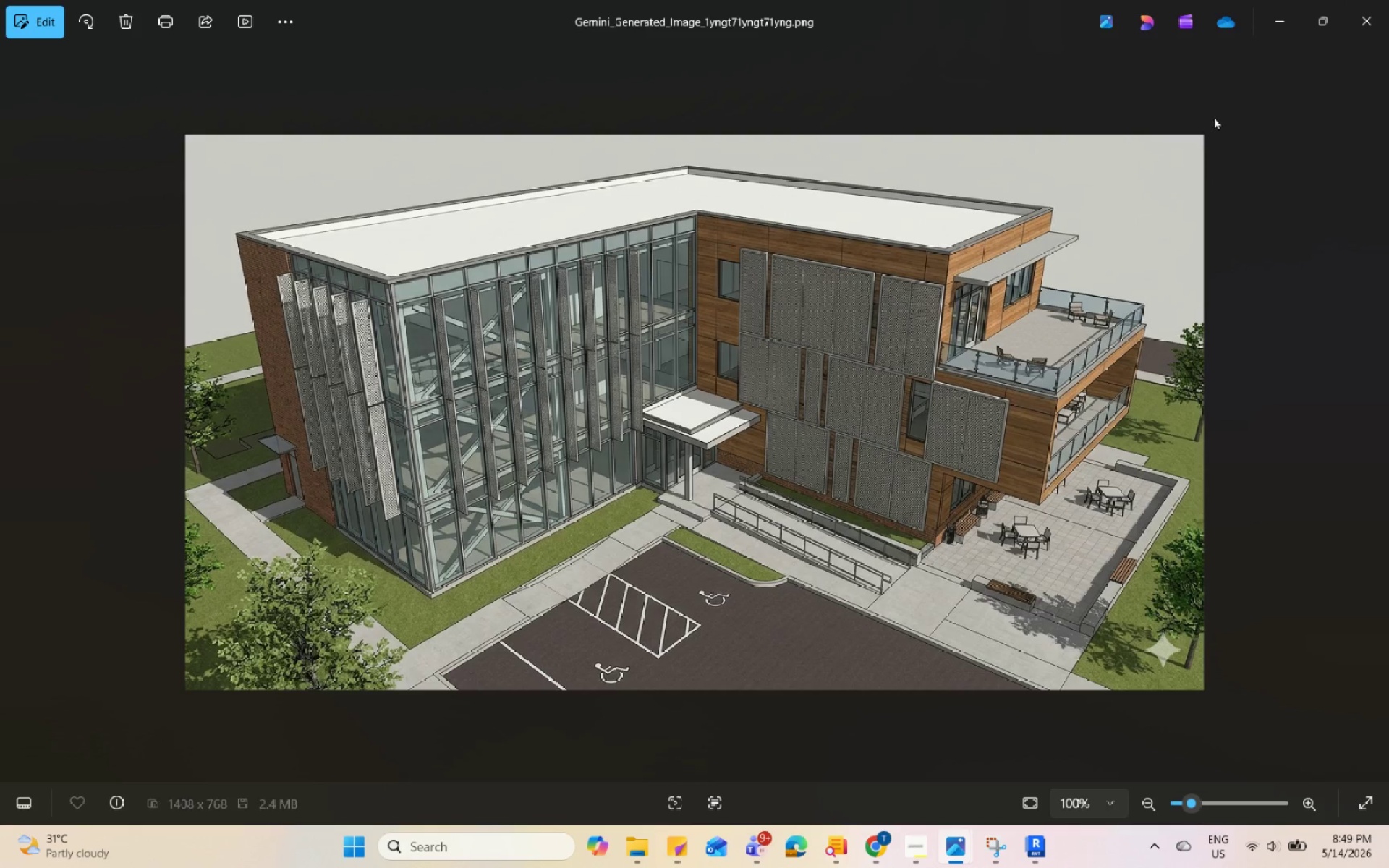 
left_click([1281, 21])
 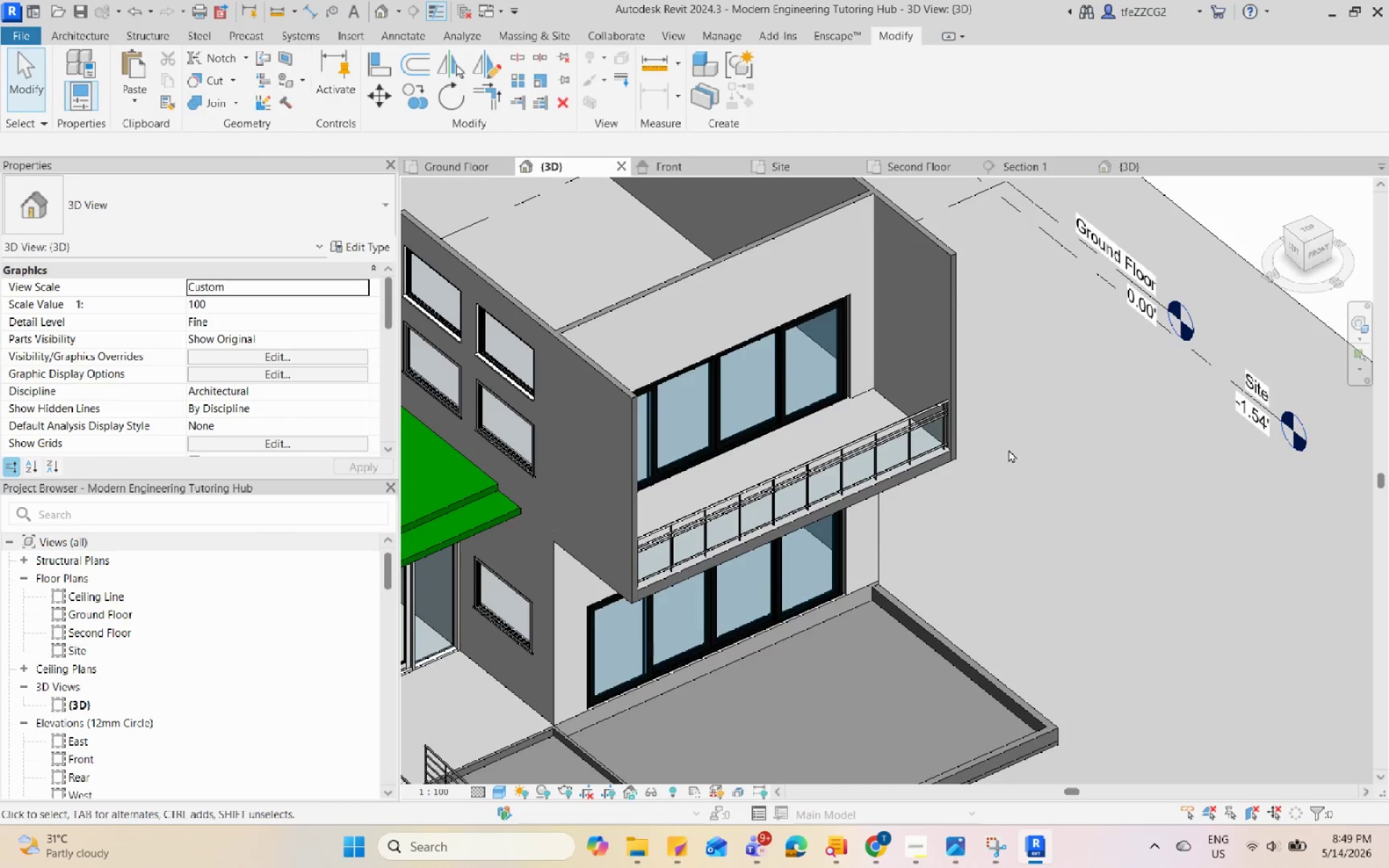 
scroll: coordinate [938, 450], scroll_direction: none, amount: 0.0
 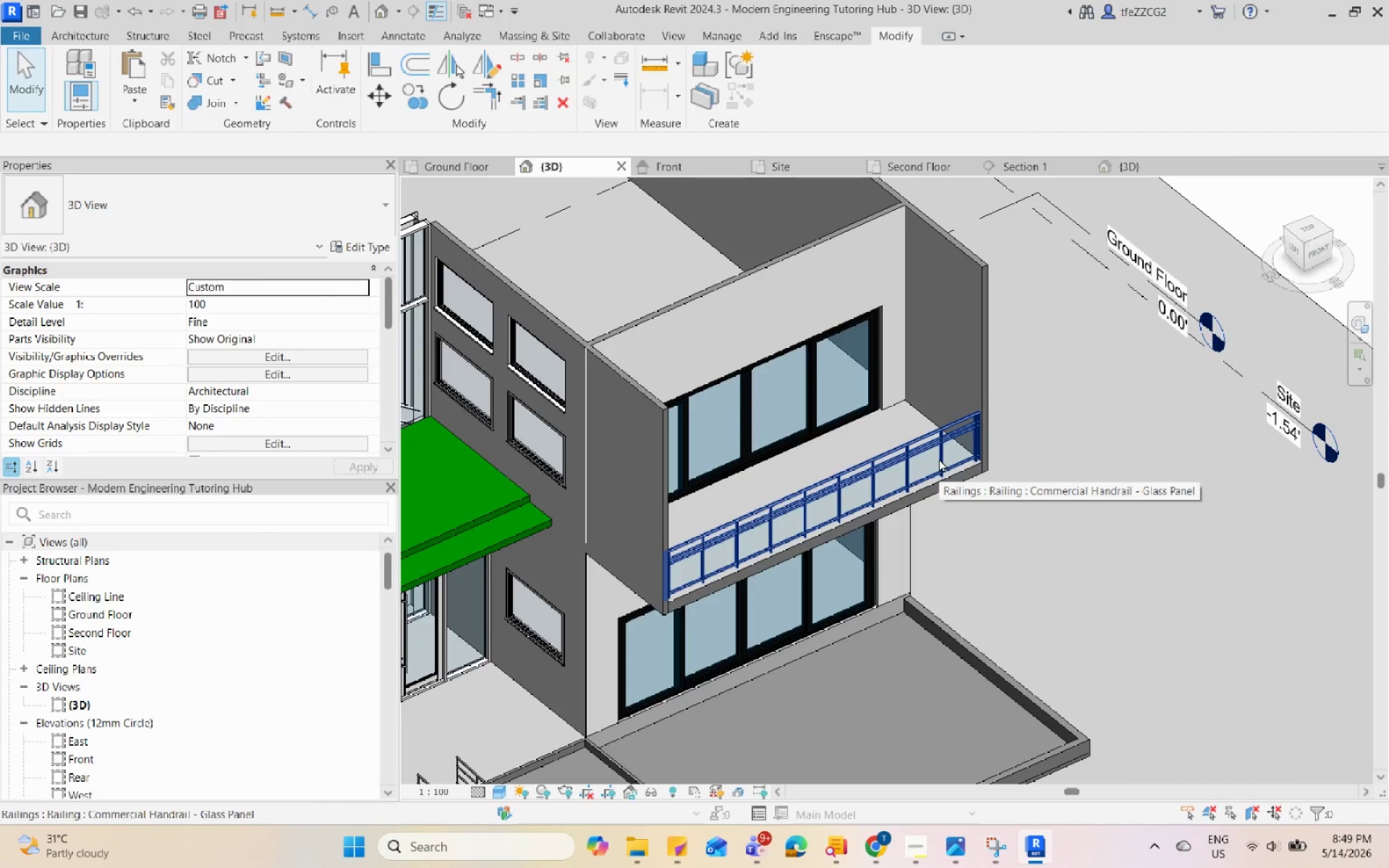 
wait(12.63)
 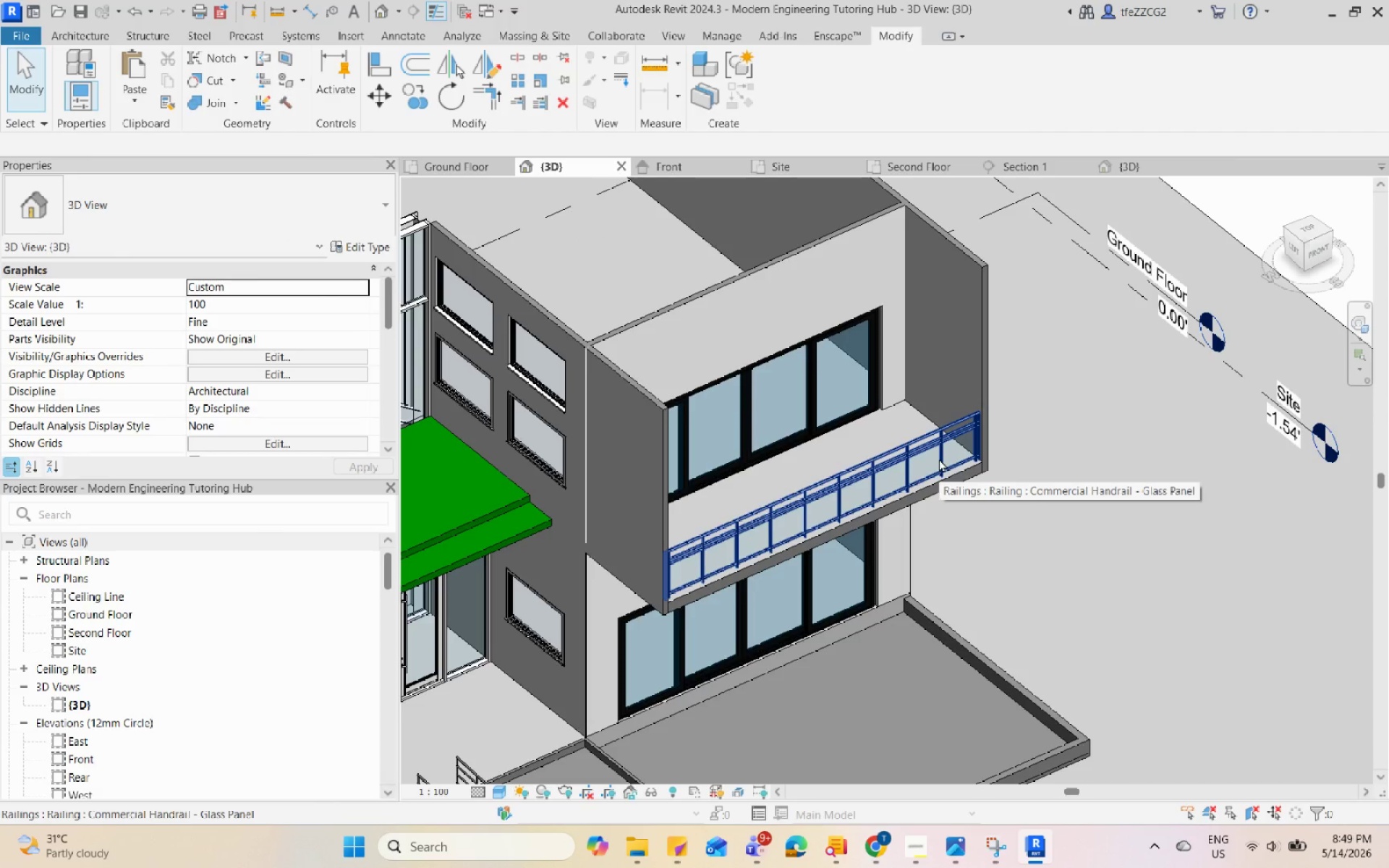 
scroll: coordinate [877, 382], scroll_direction: up, amount: 3.0
 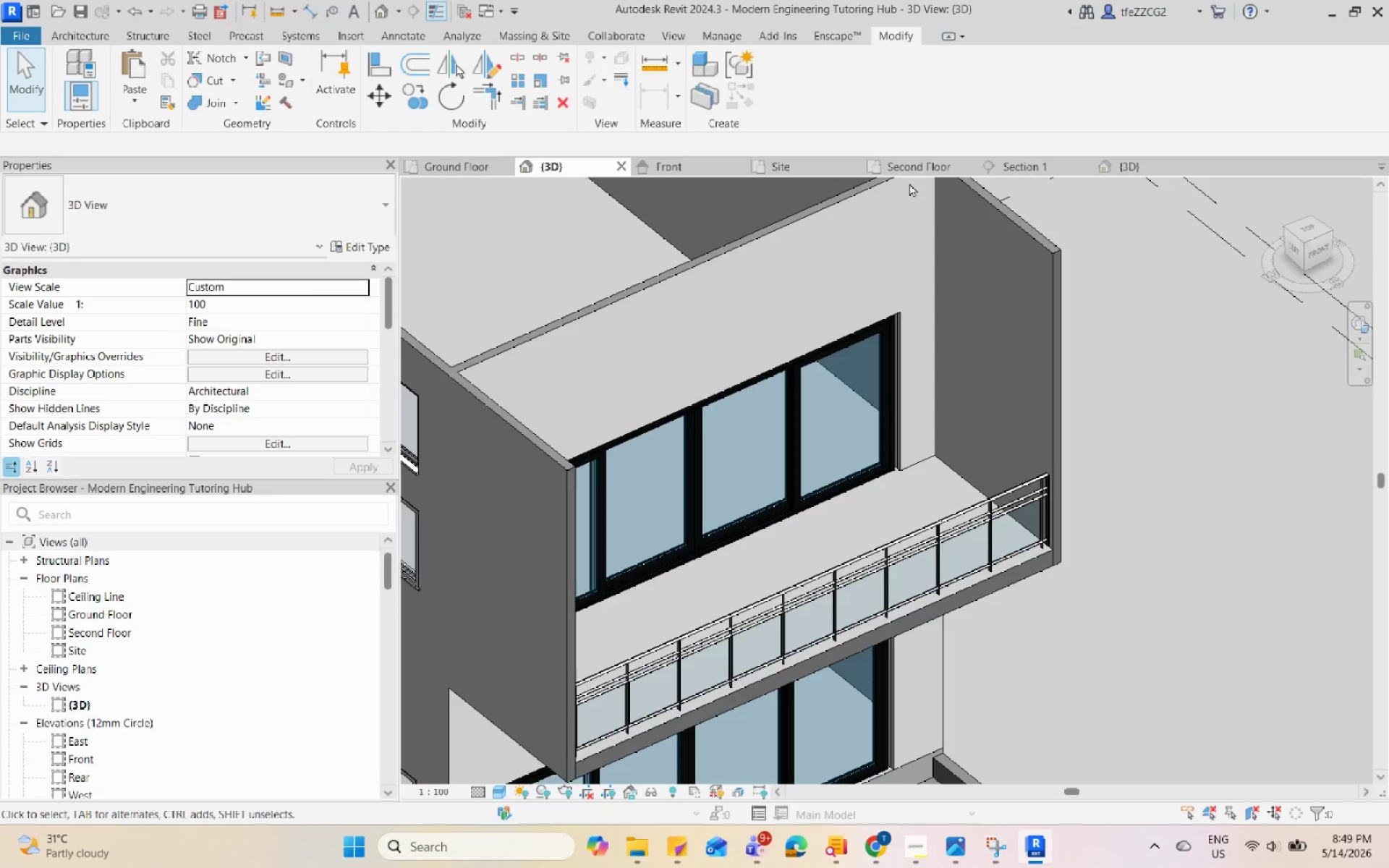 
left_click([912, 168])
 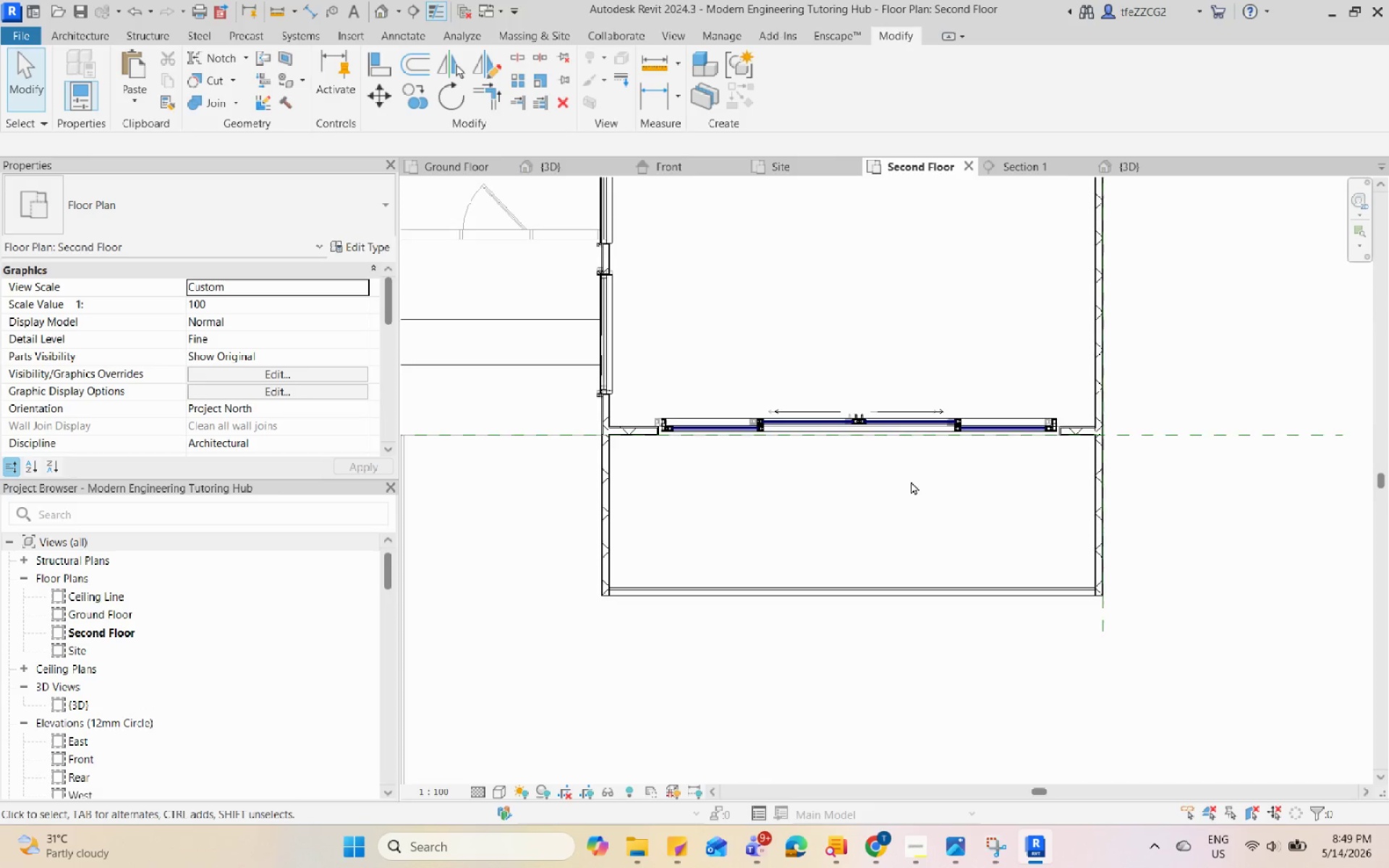 
scroll: coordinate [1066, 534], scroll_direction: up, amount: 2.0
 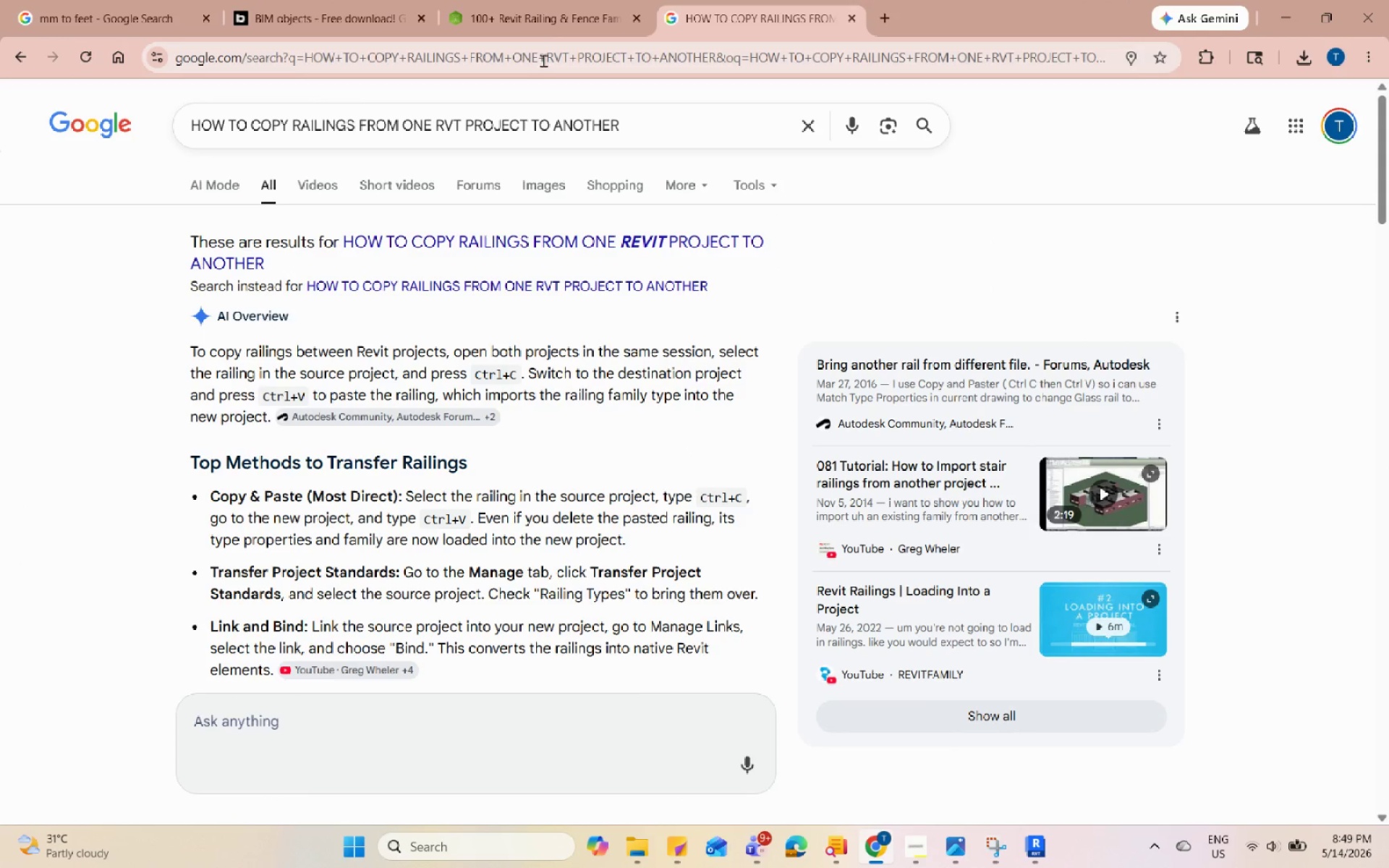 
left_click([569, 19])
 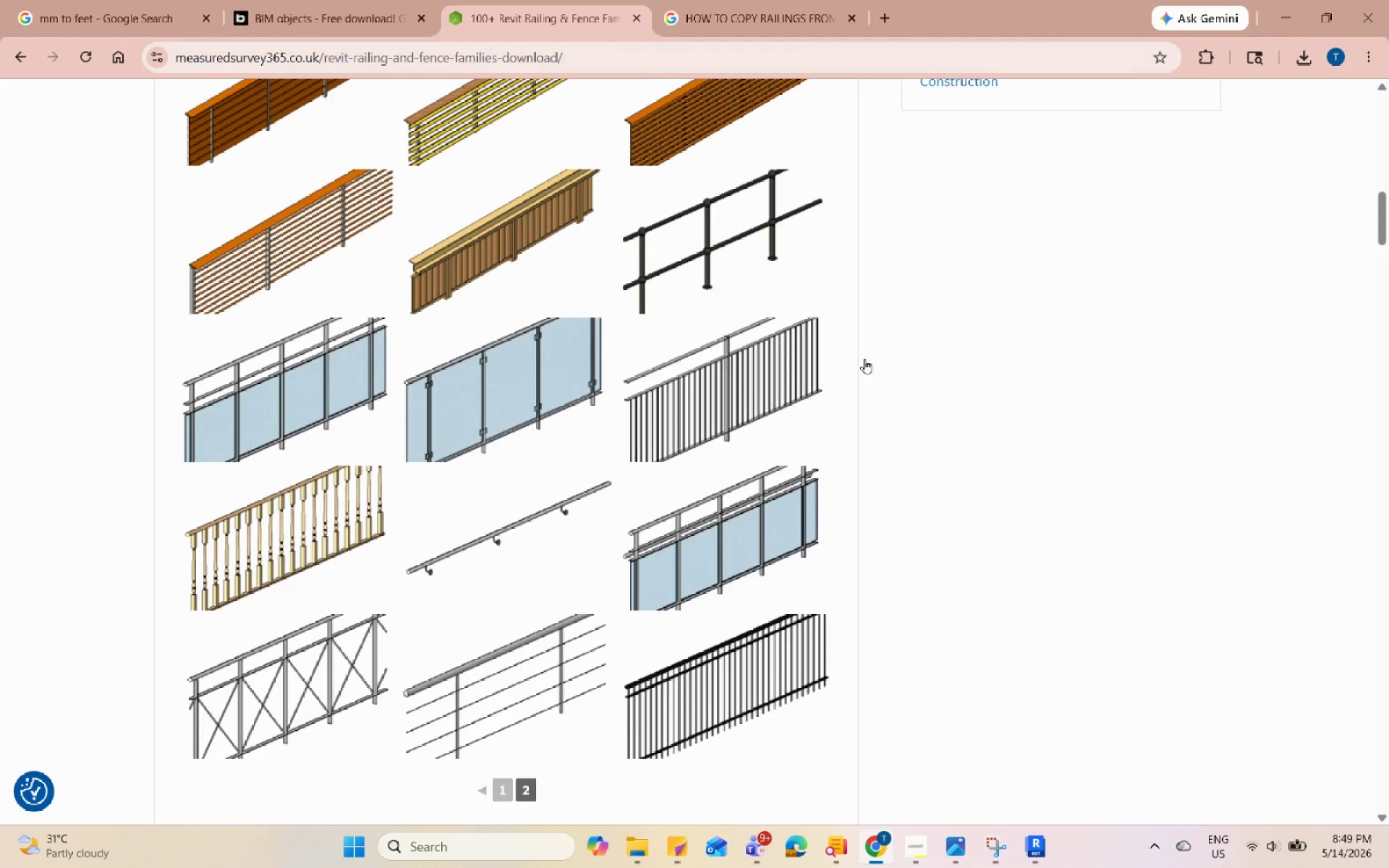 
scroll: coordinate [1053, 519], scroll_direction: up, amount: 18.0
 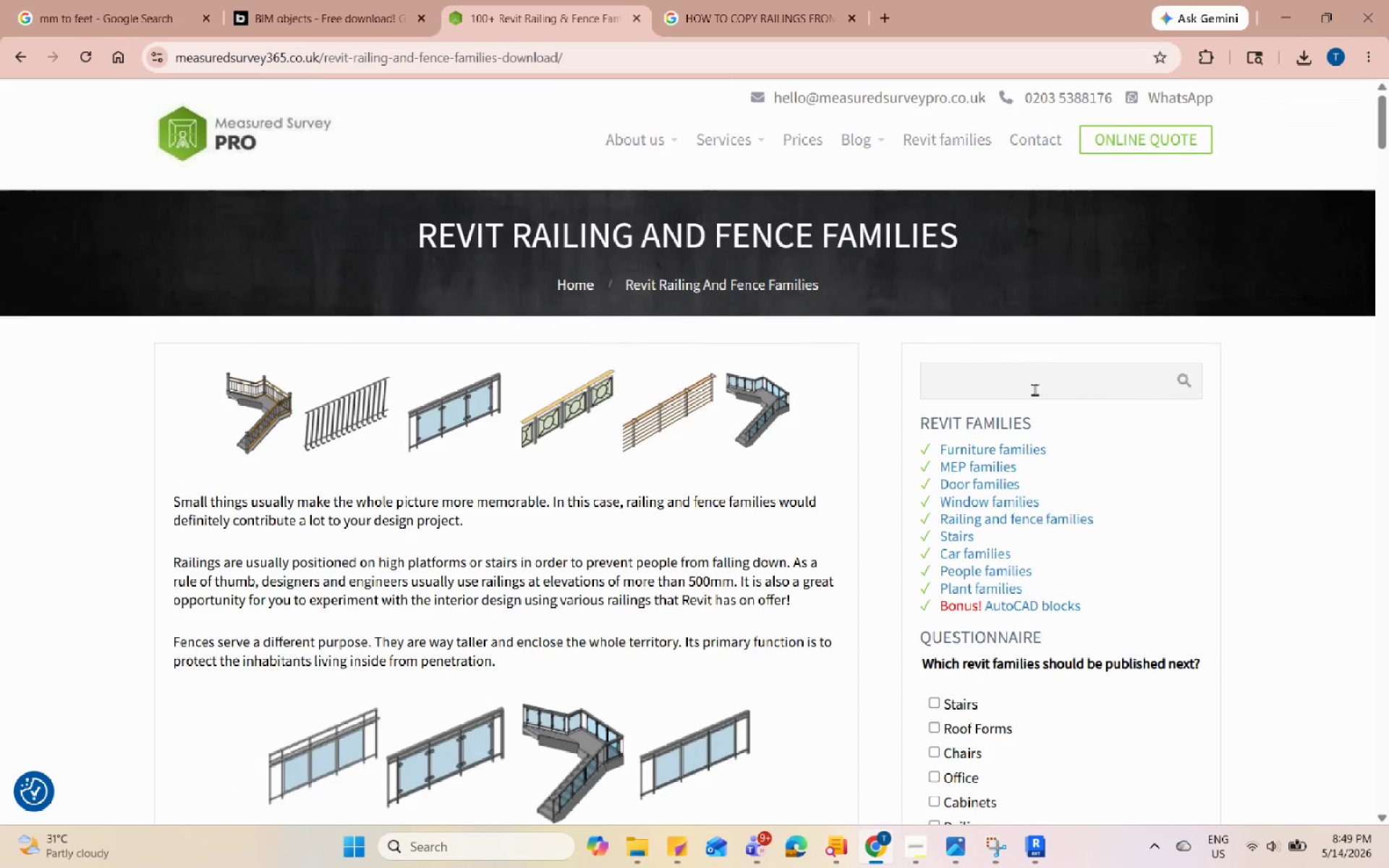 
left_click([1035, 380])
 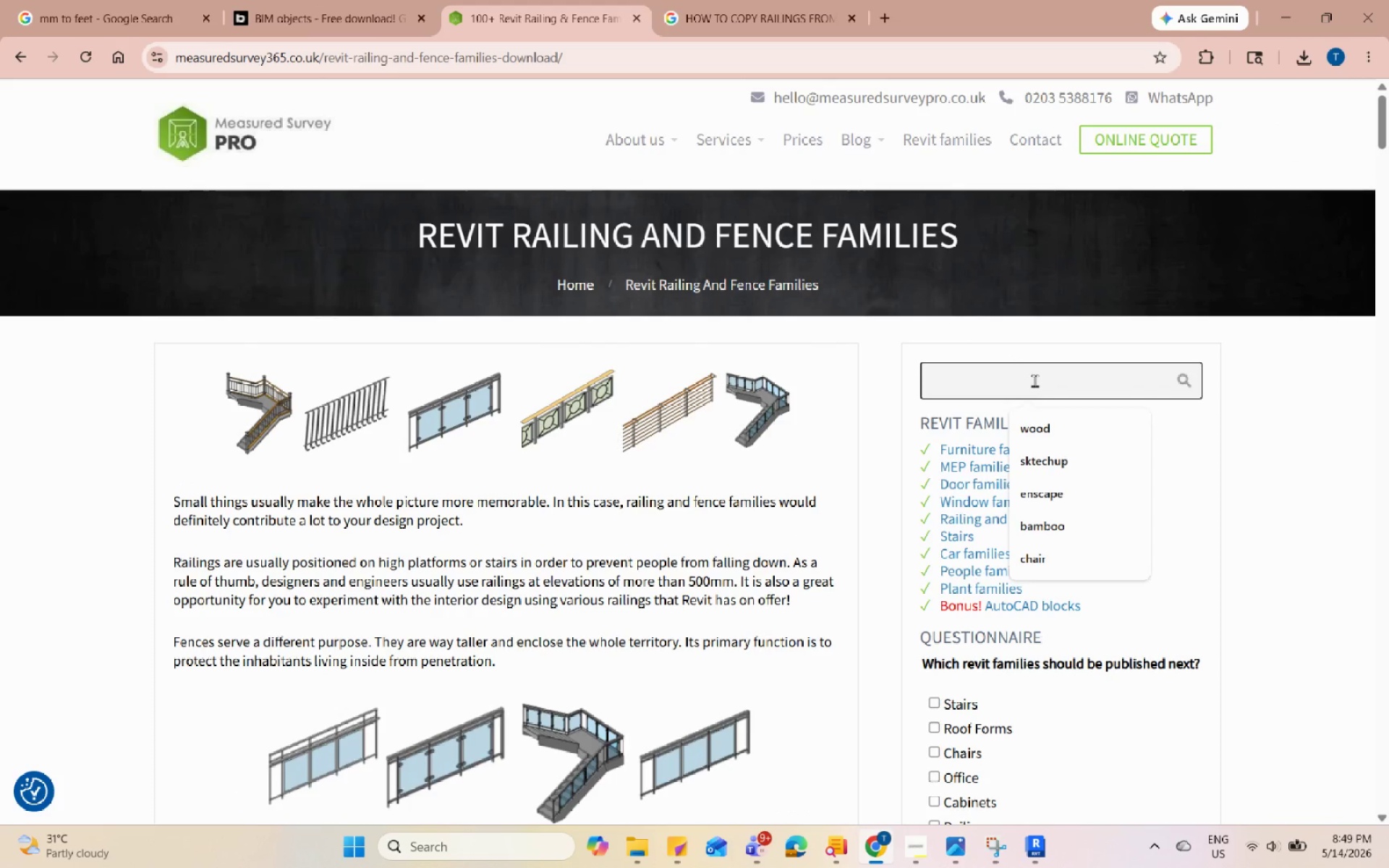 
type(CHAIR)
 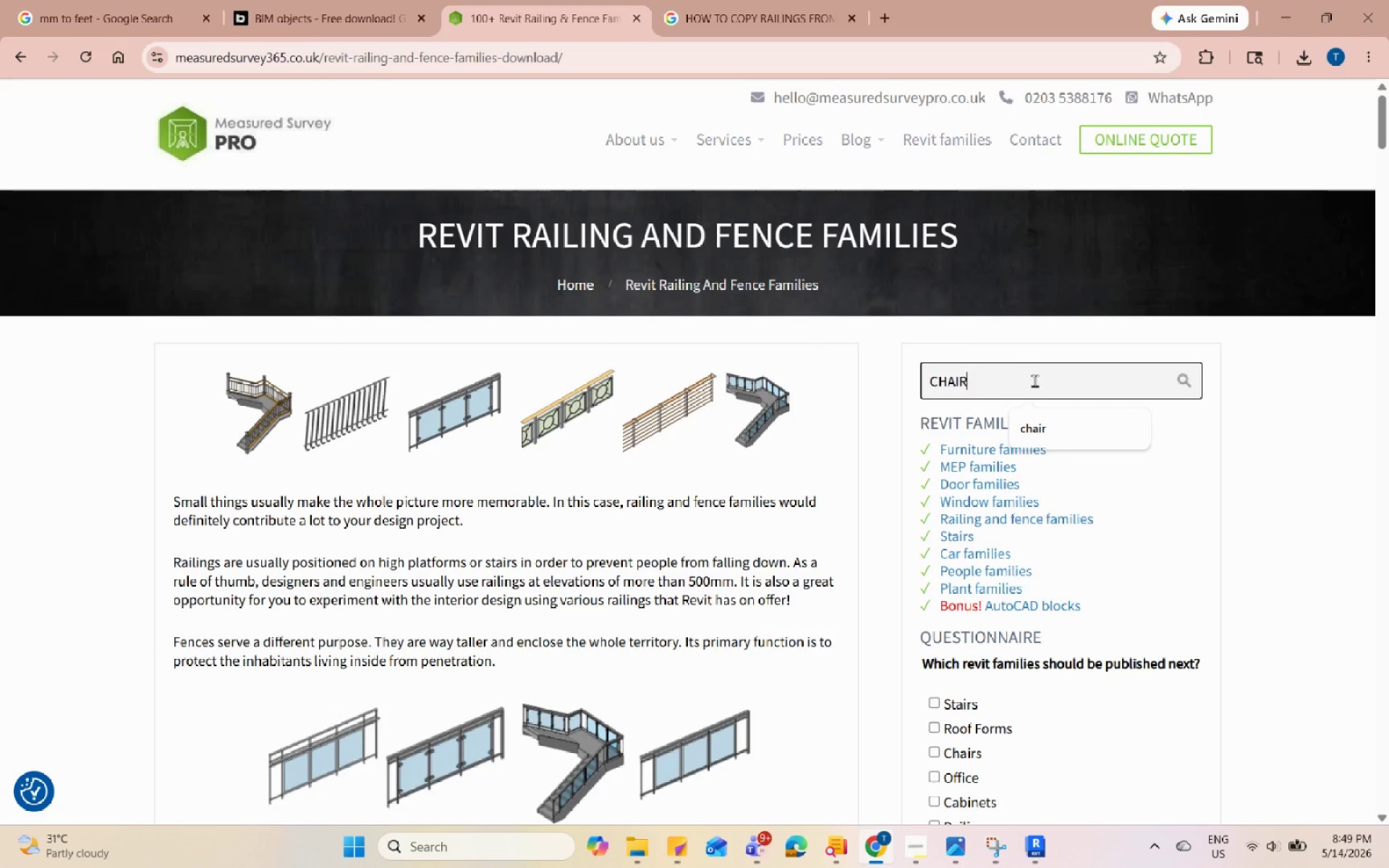 
key(Enter)
 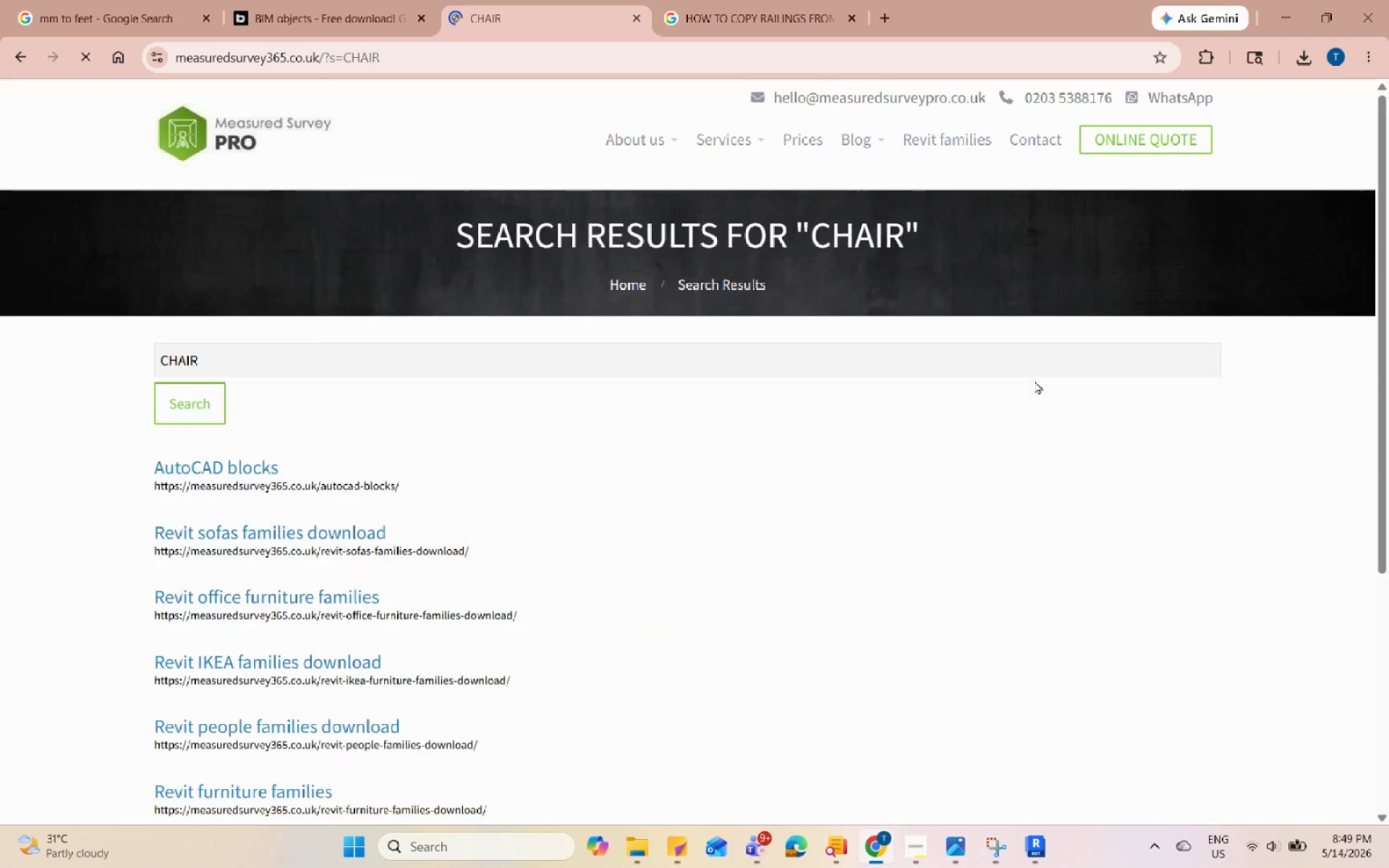 
scroll: coordinate [1023, 436], scroll_direction: down, amount: 1.0
 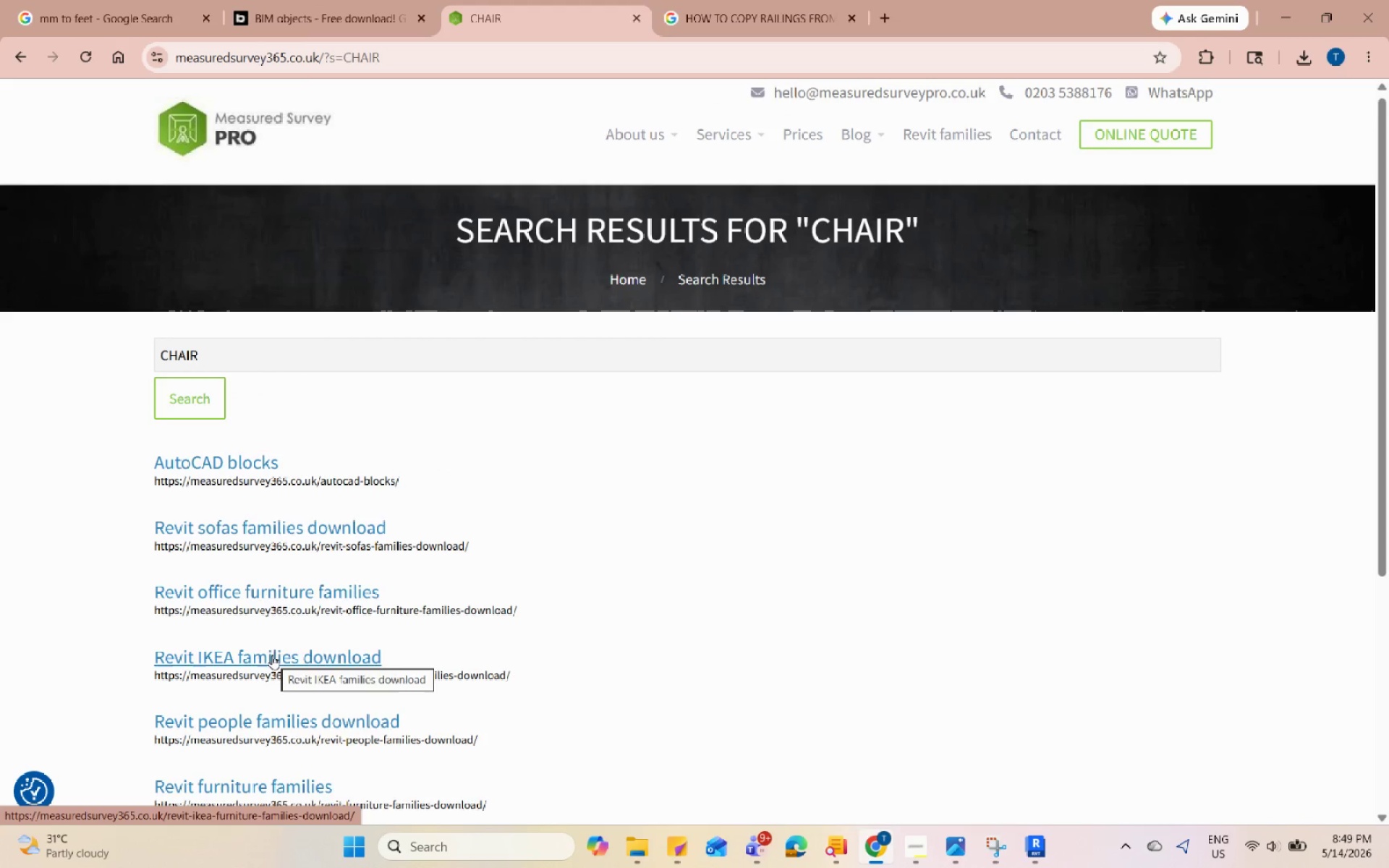 
left_click([229, 342])
 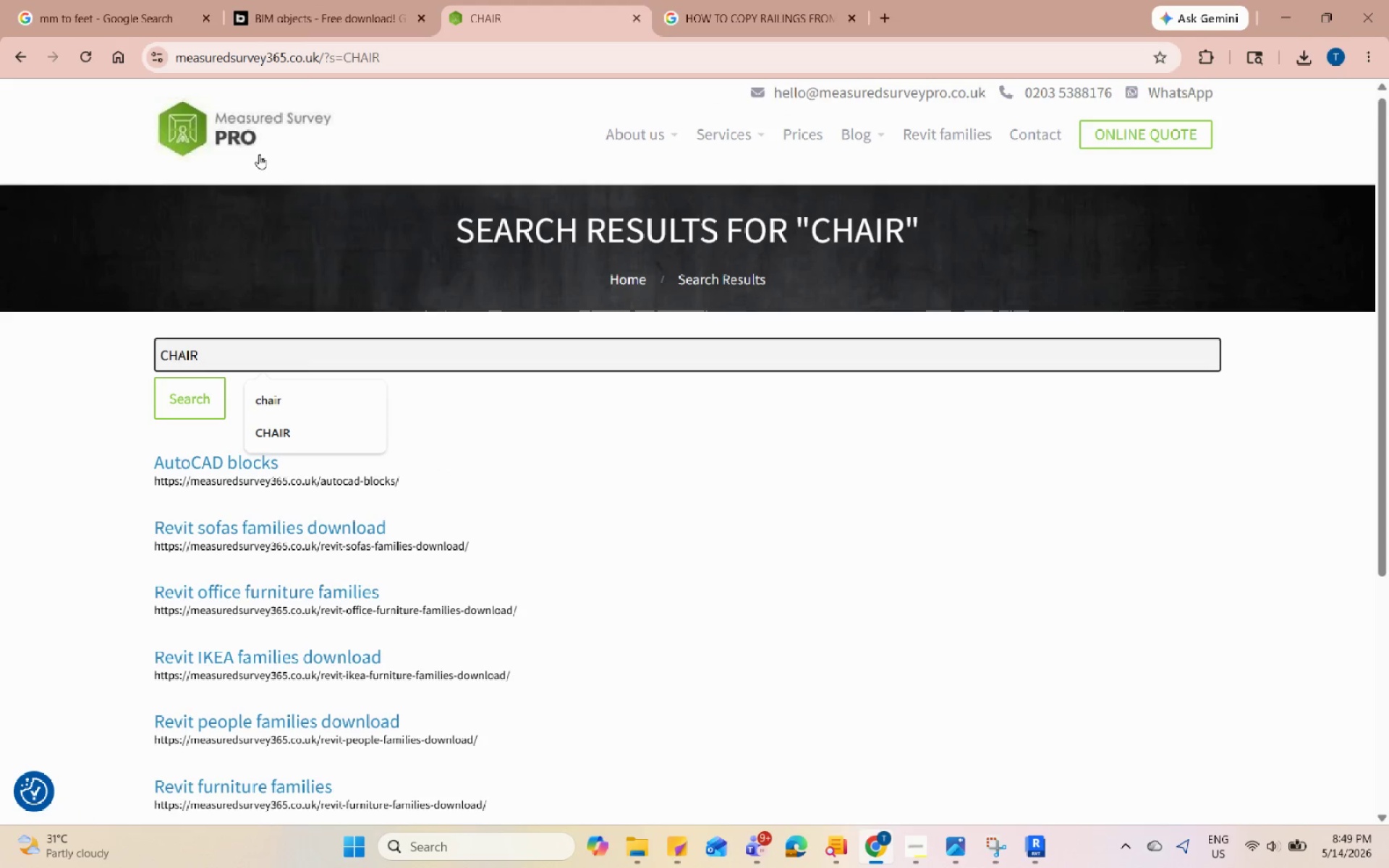 
left_click([275, 124])
 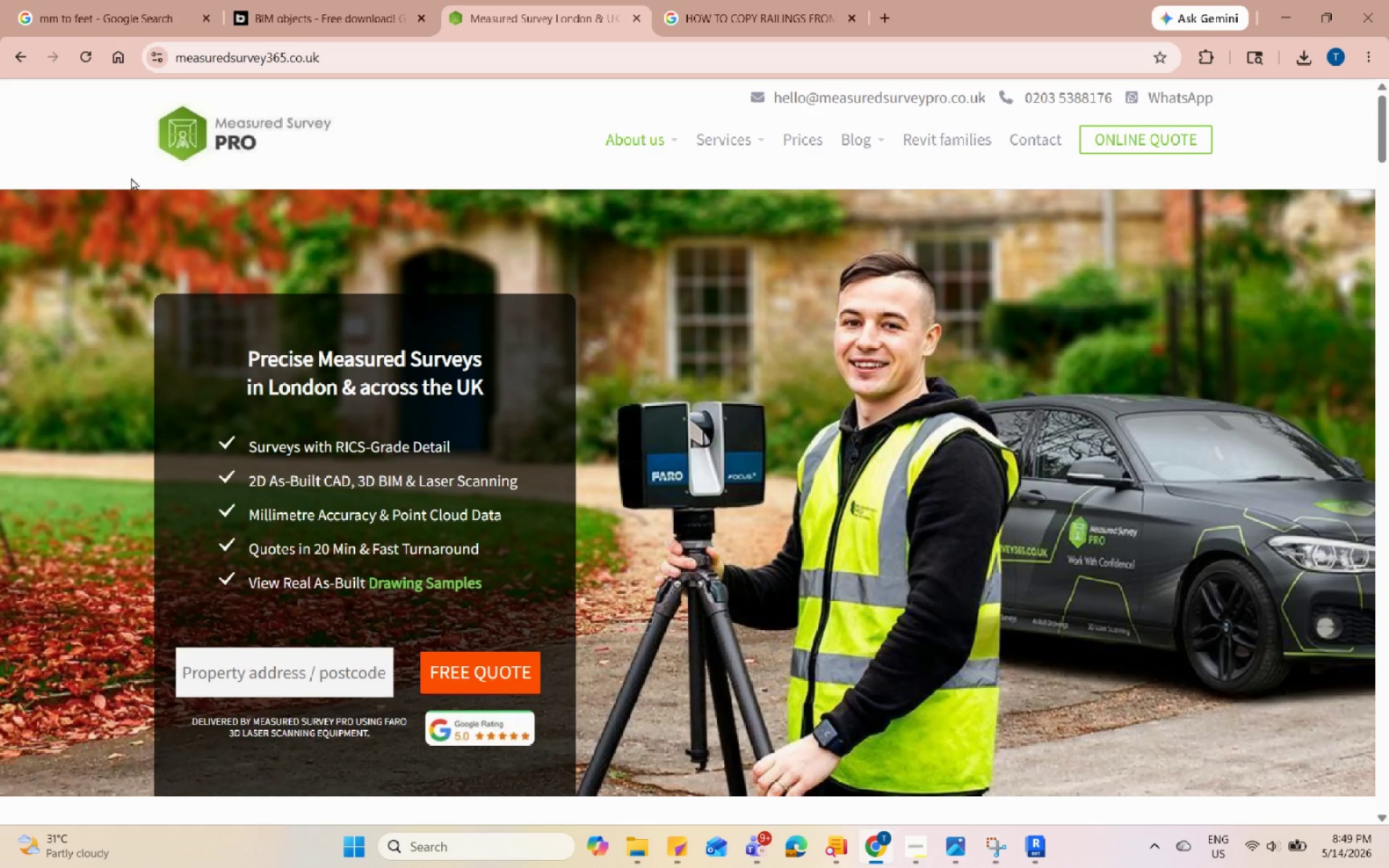 
double_click([20, 56])
 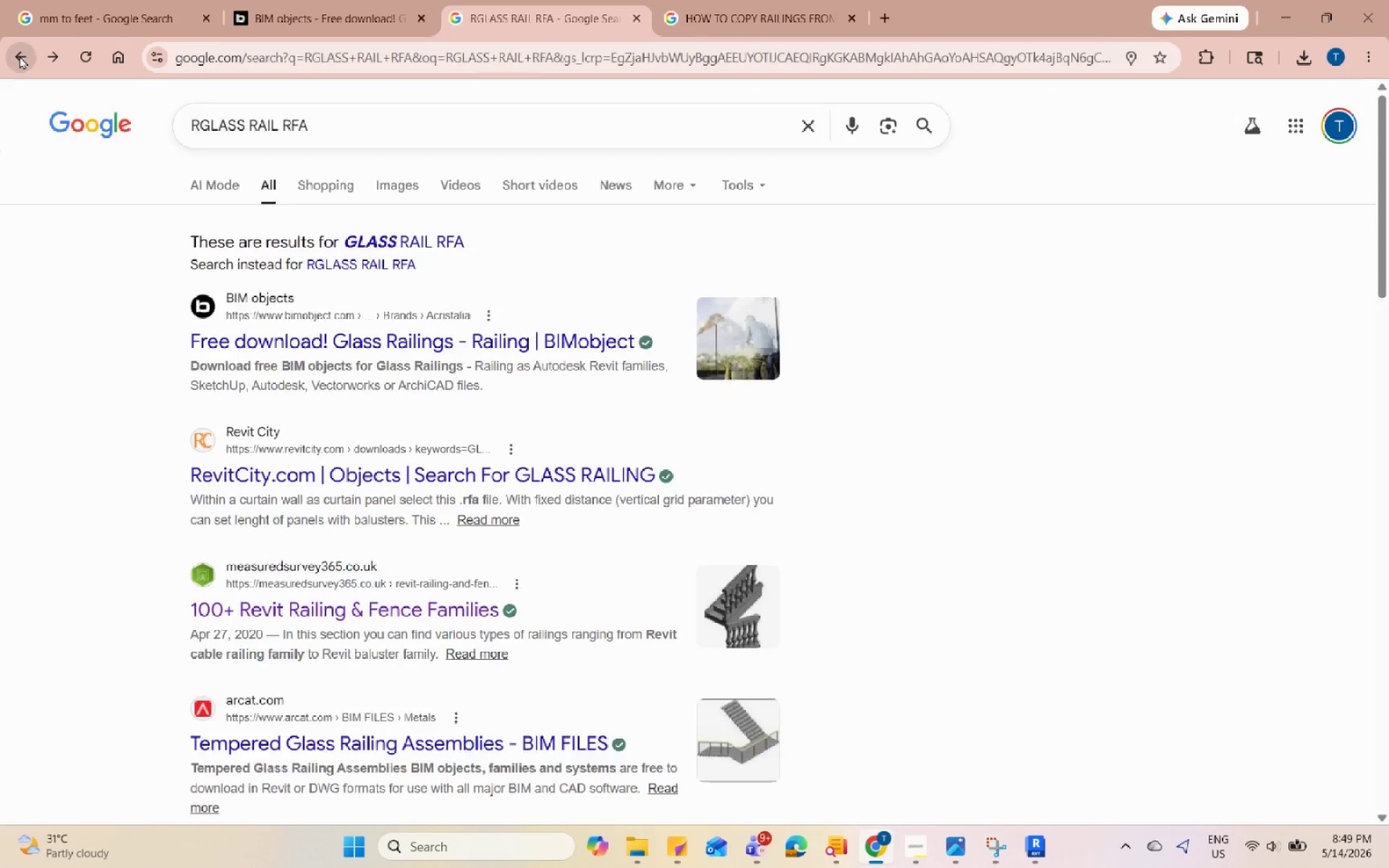 
double_click([20, 56])
 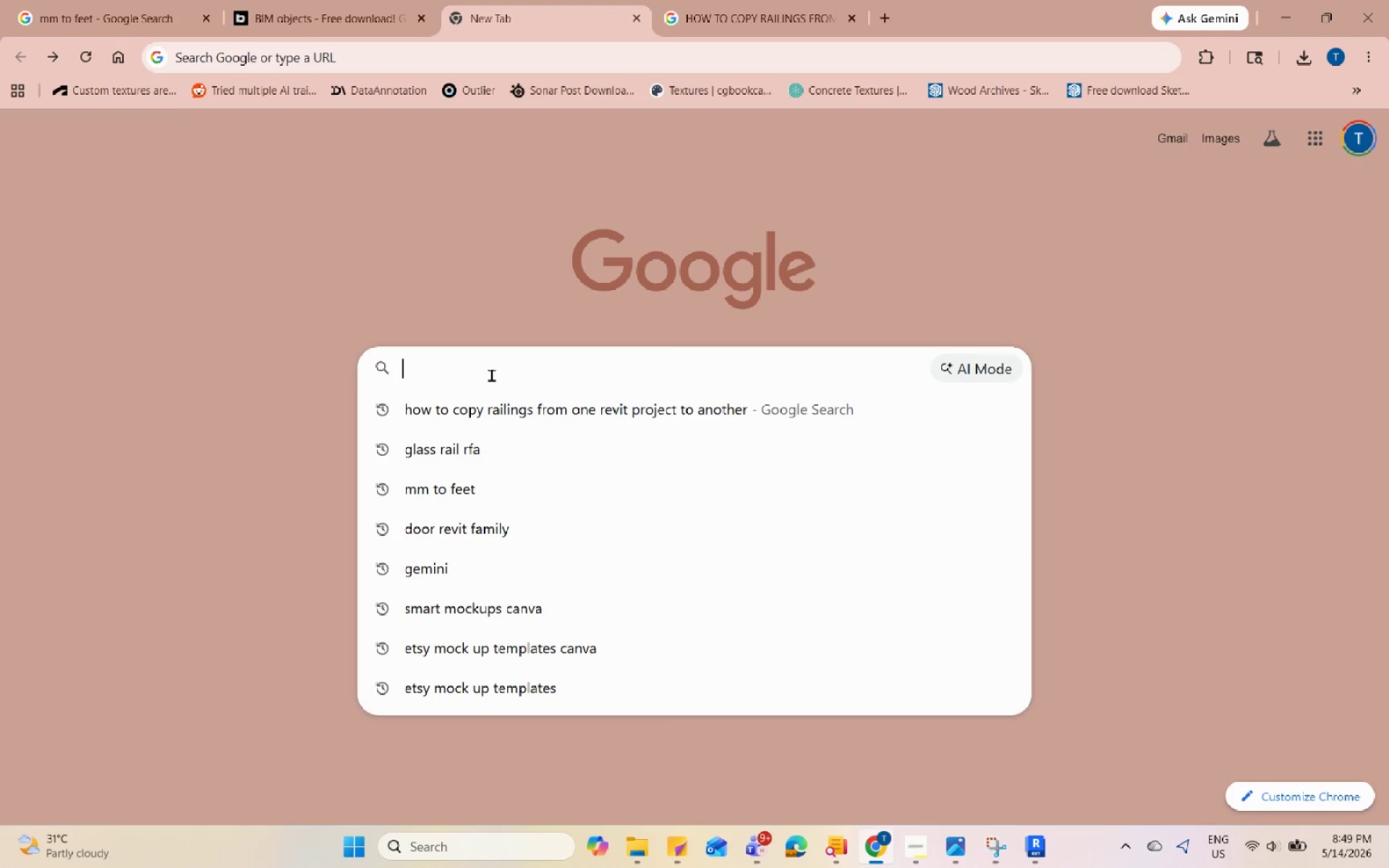 
type(CHAIR REVT)
key(Backspace)
type(TO)
key(Backspace)
key(Backspace)
type(IT FMILY)
 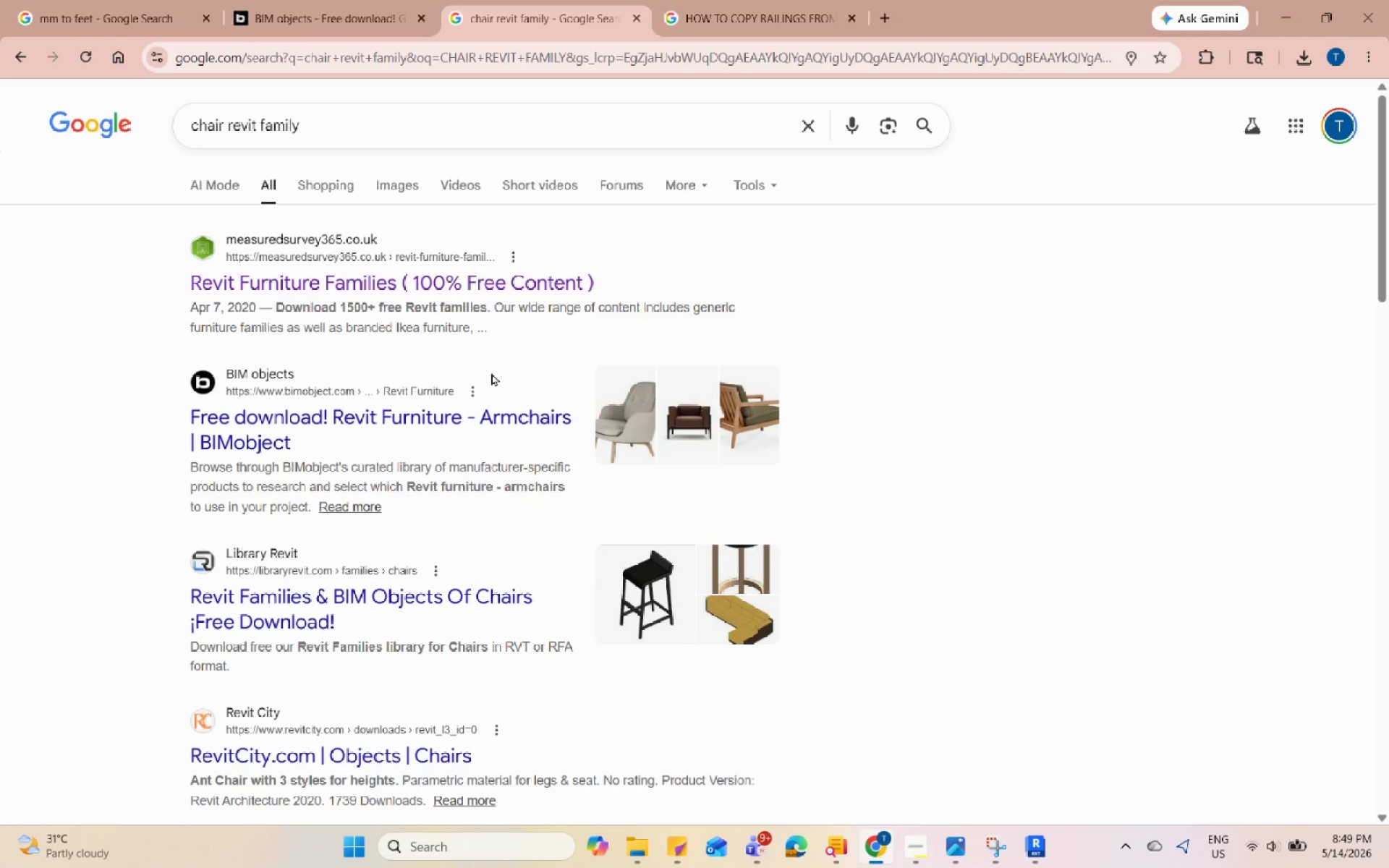 
key(Enter)
 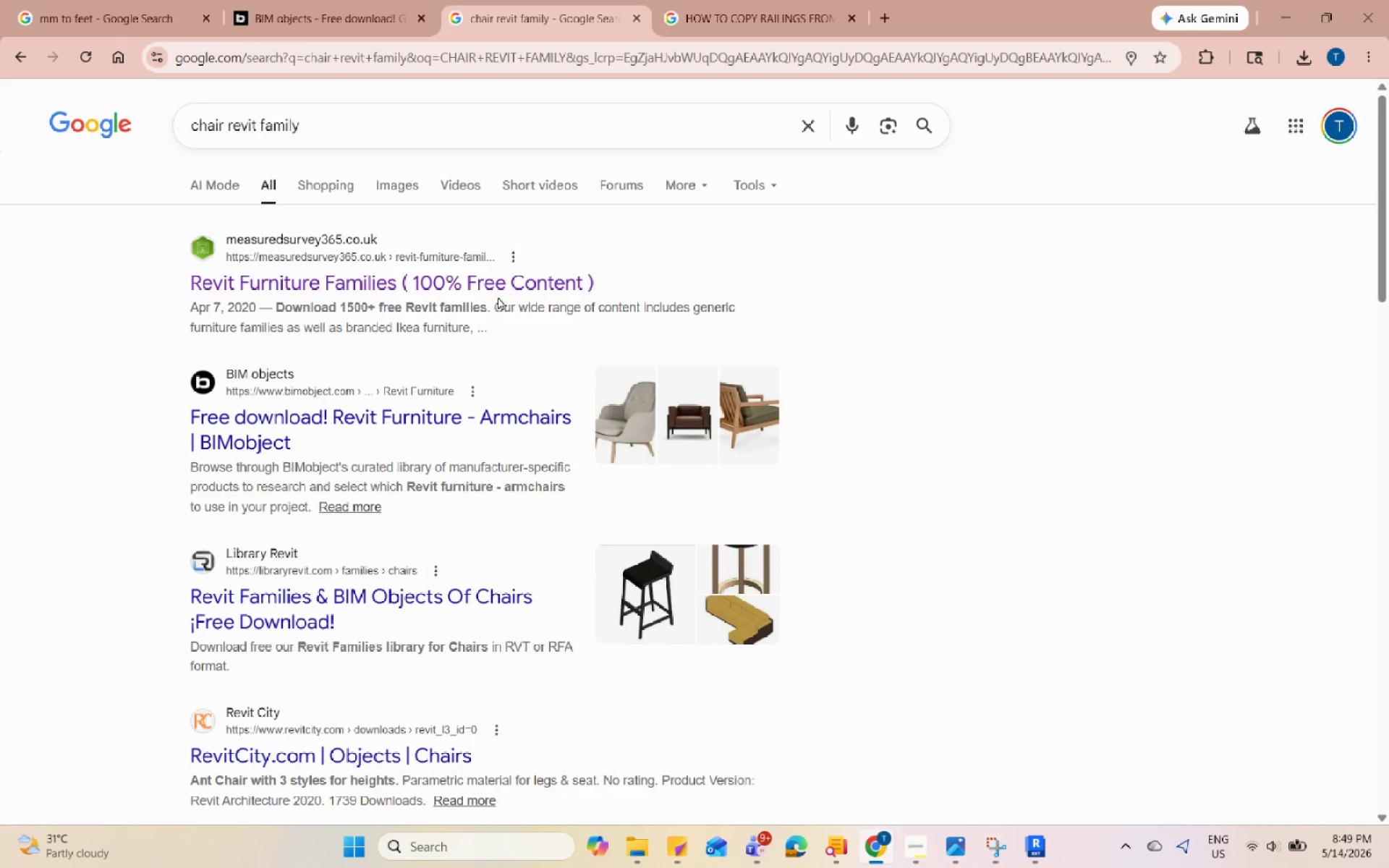 
left_click([505, 288])
 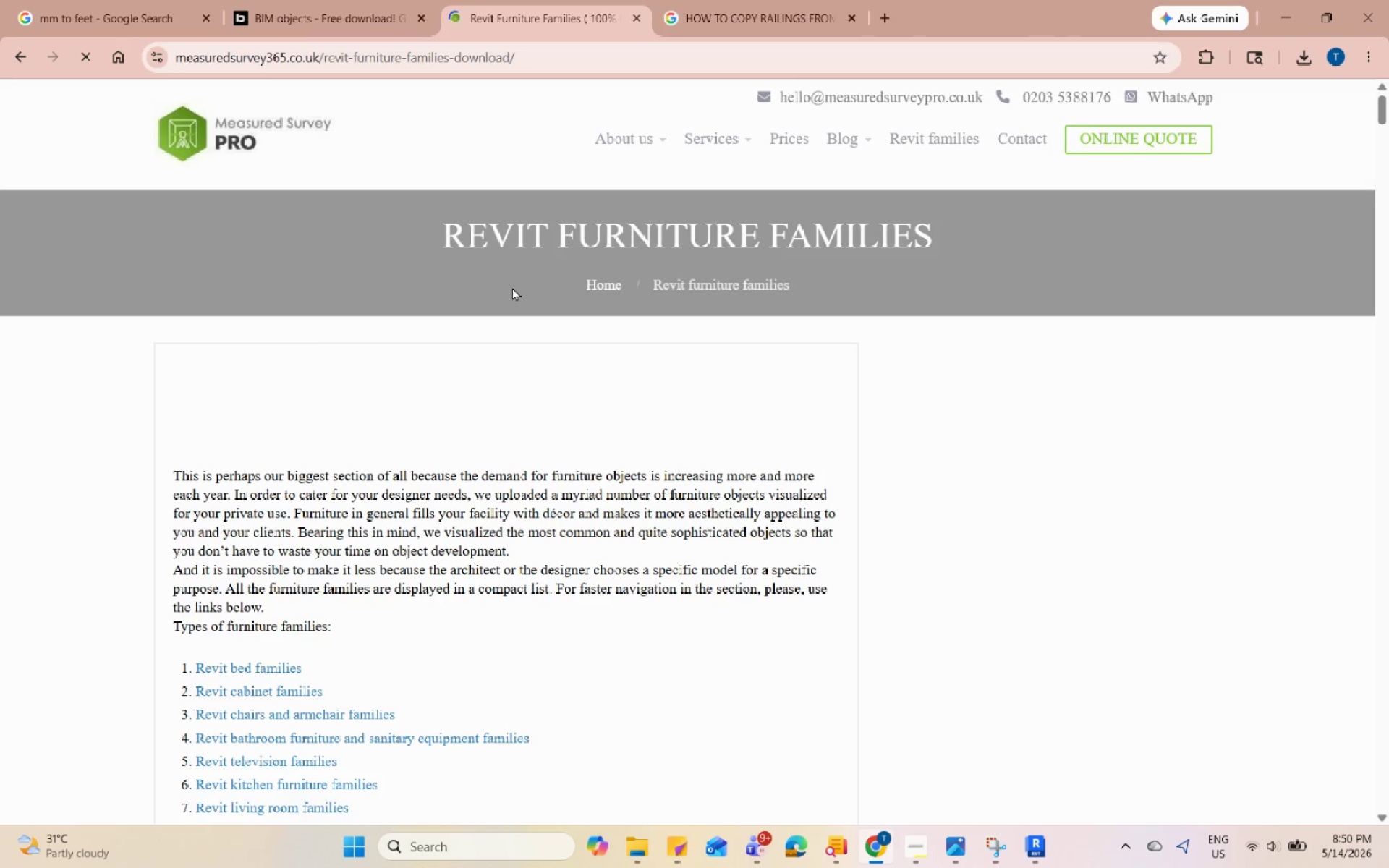 
scroll: coordinate [606, 537], scroll_direction: down, amount: 53.0
 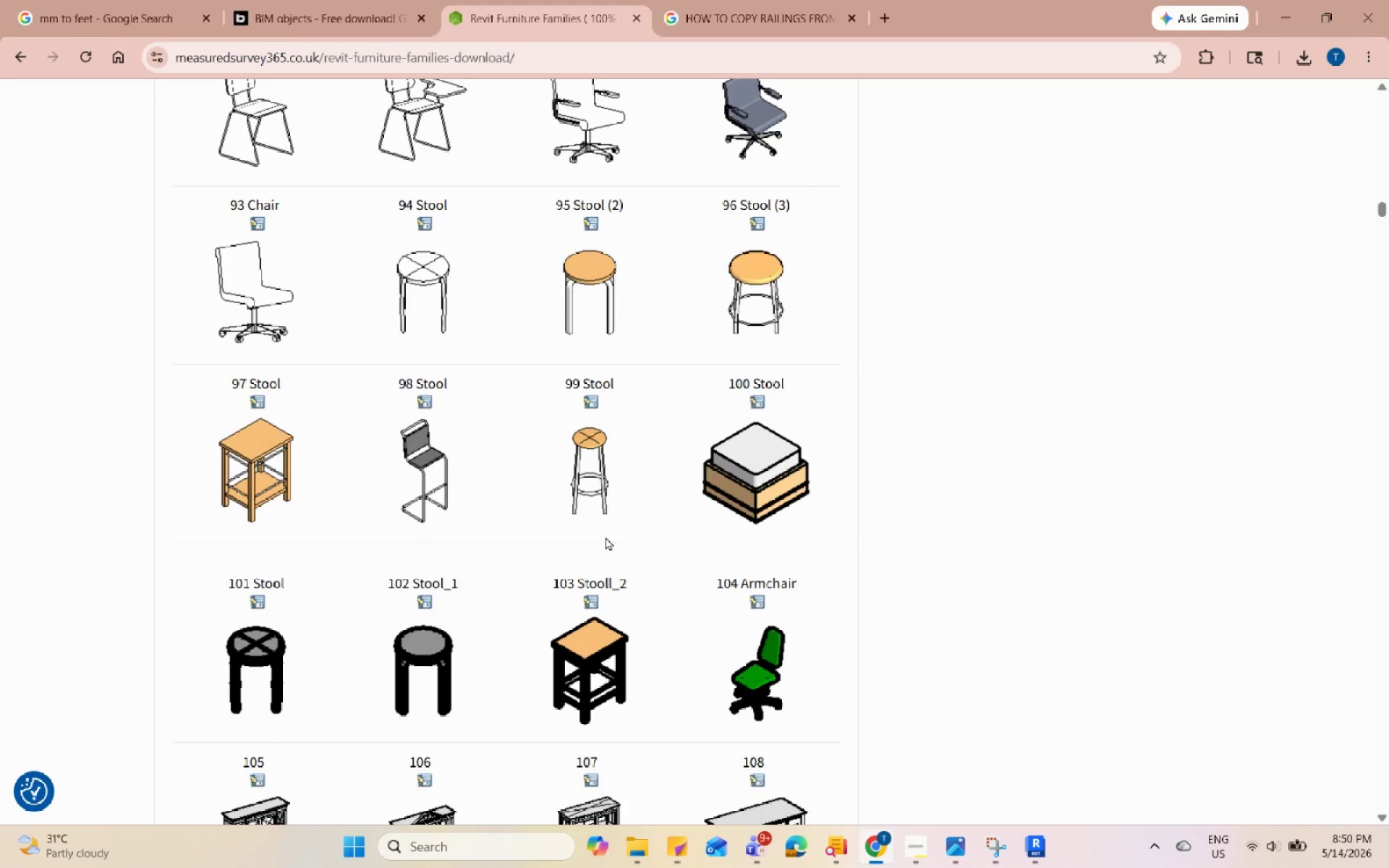 
scroll: coordinate [606, 537], scroll_direction: down, amount: 8.0
 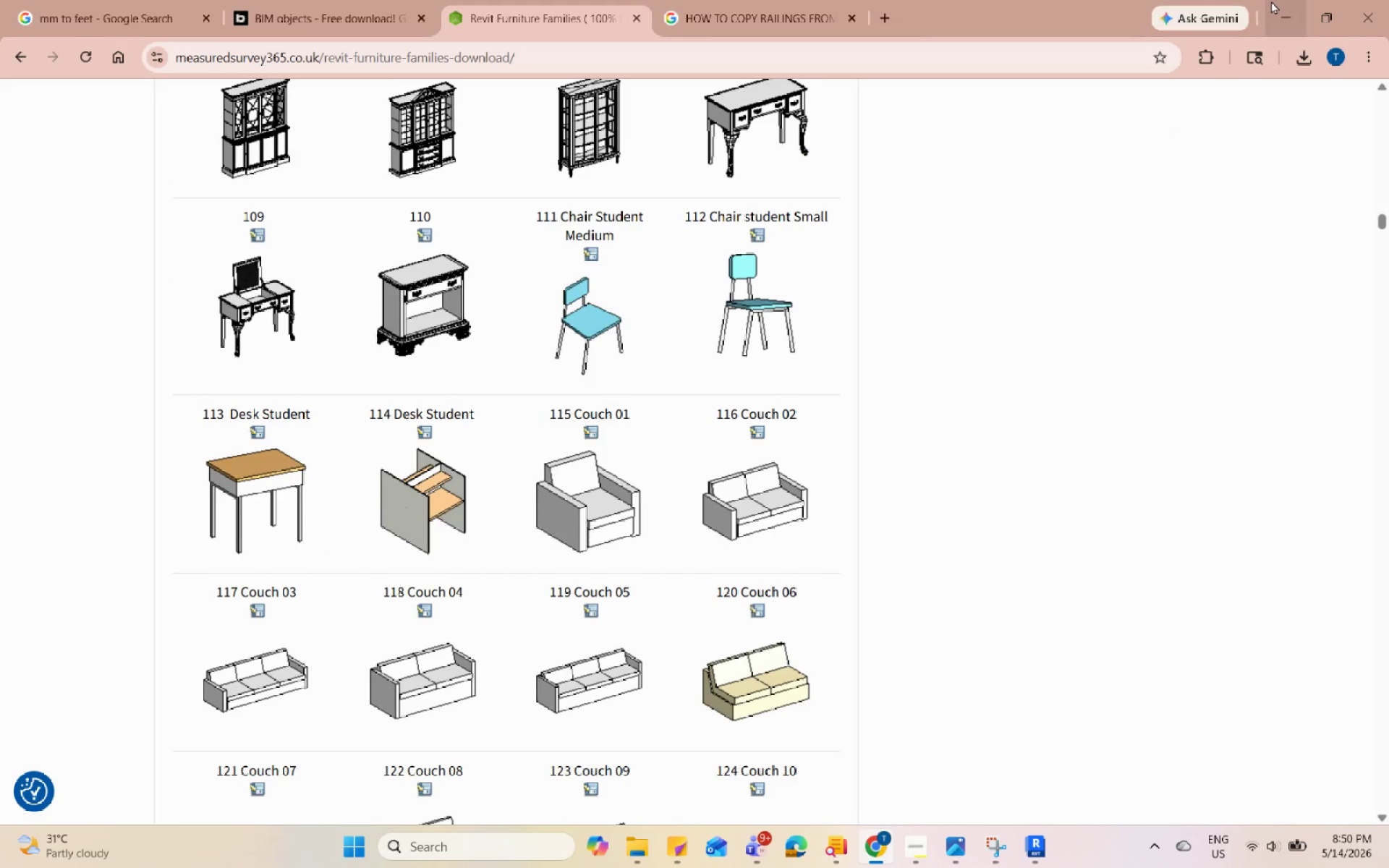 
left_click([1273, 1])
 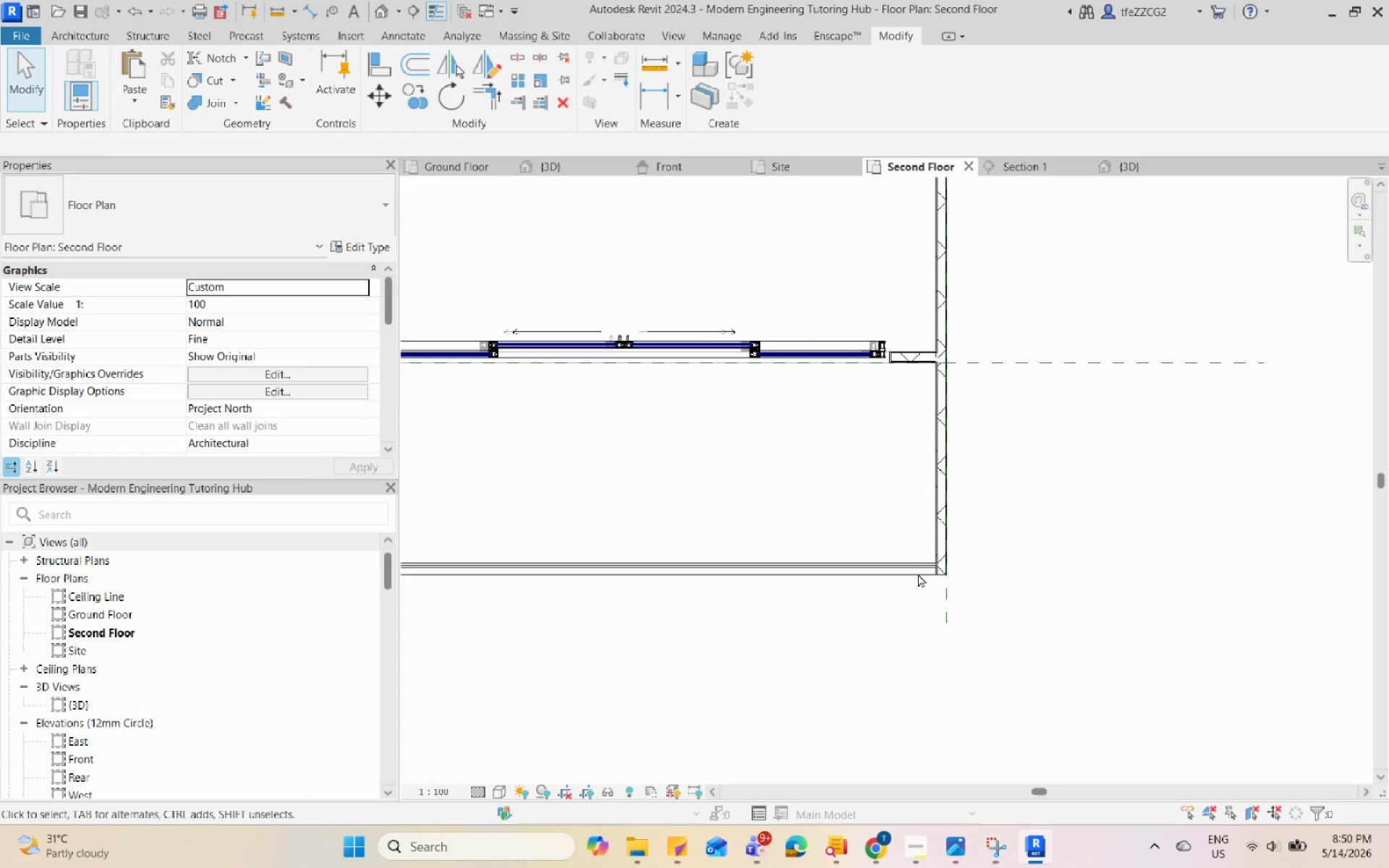 
scroll: coordinate [906, 448], scroll_direction: down, amount: 3.0
 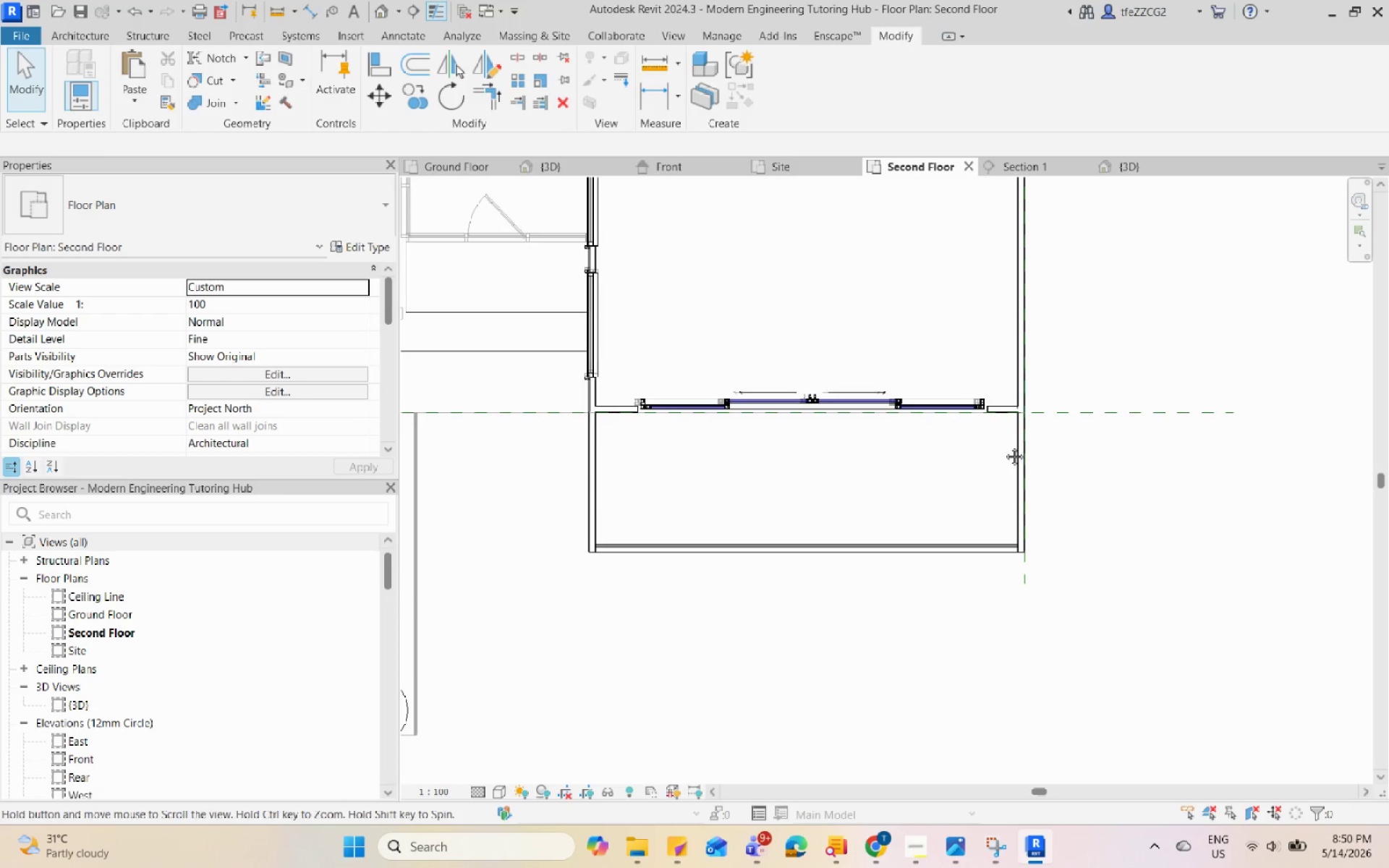 
key(Escape)
 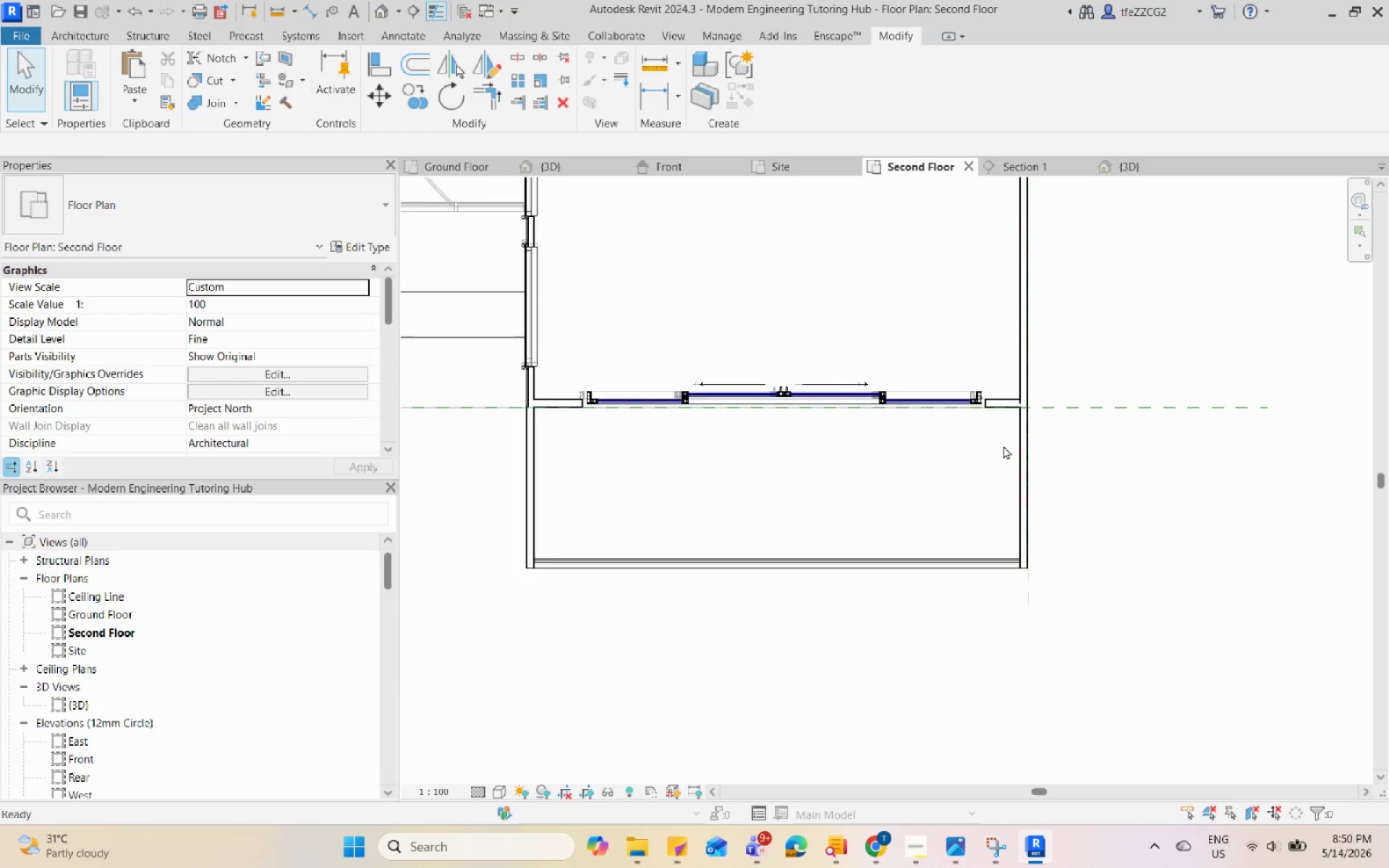 
scroll: coordinate [1007, 459], scroll_direction: up, amount: 1.0
 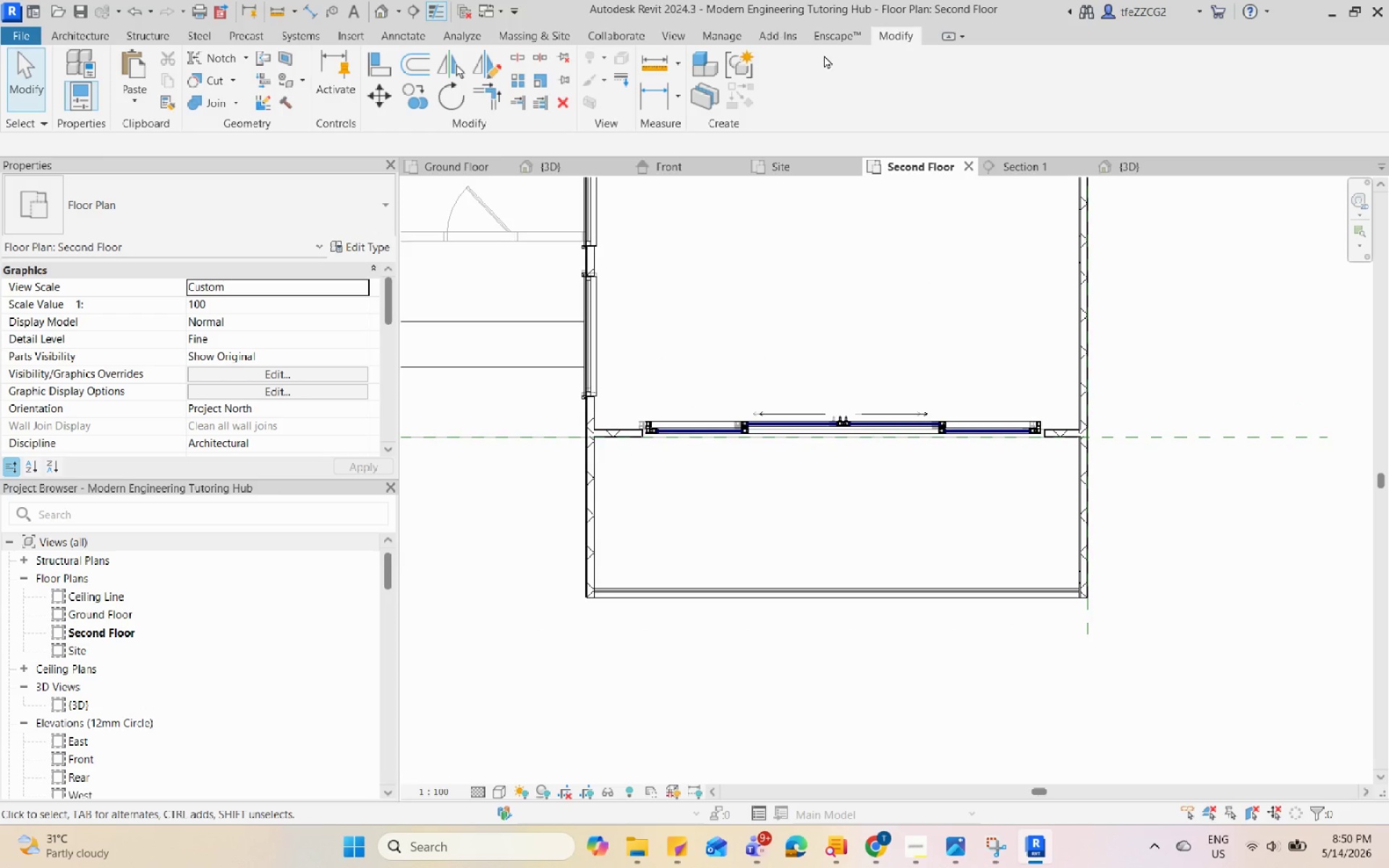 
left_click([832, 33])
 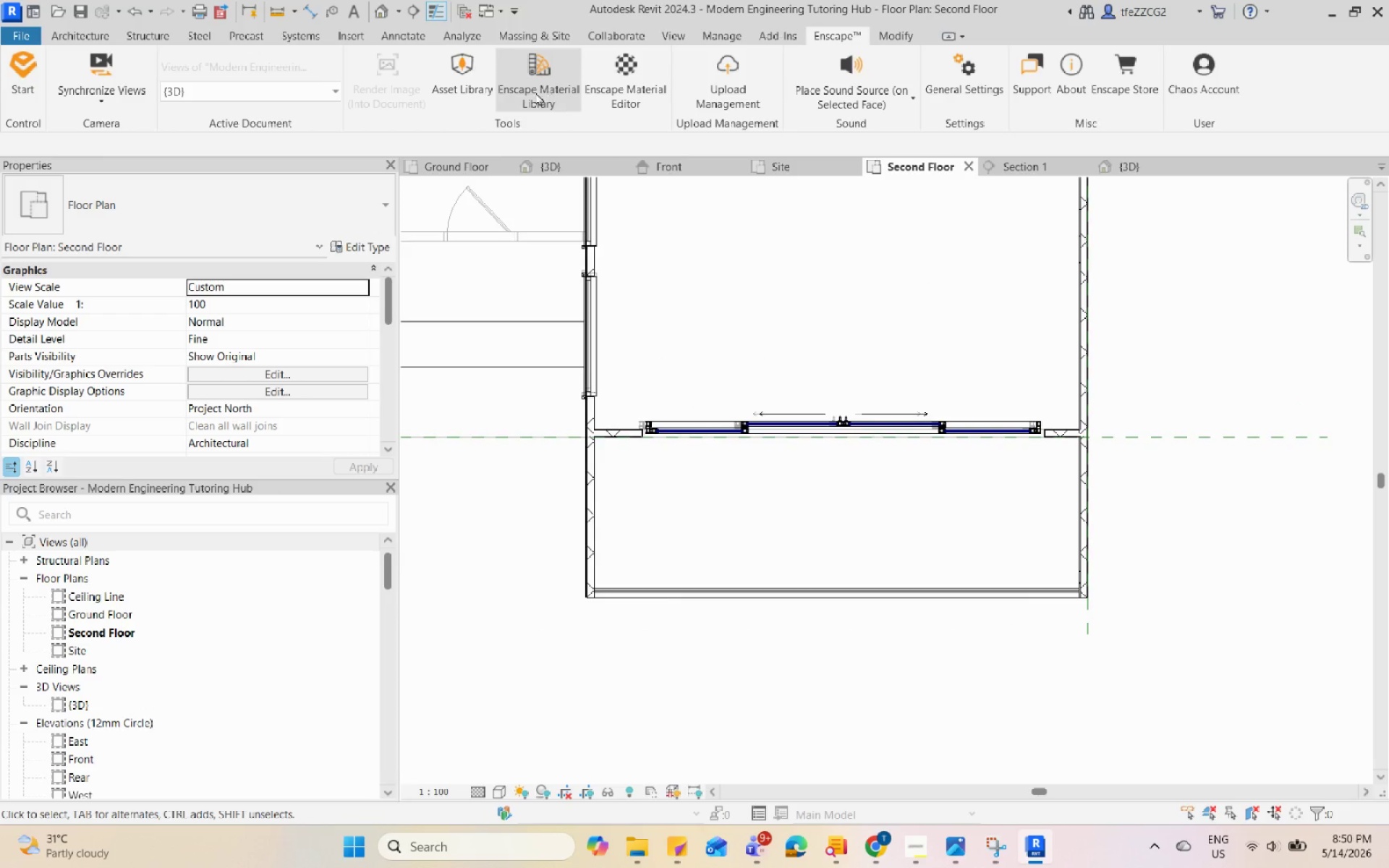 
left_click([477, 88])
 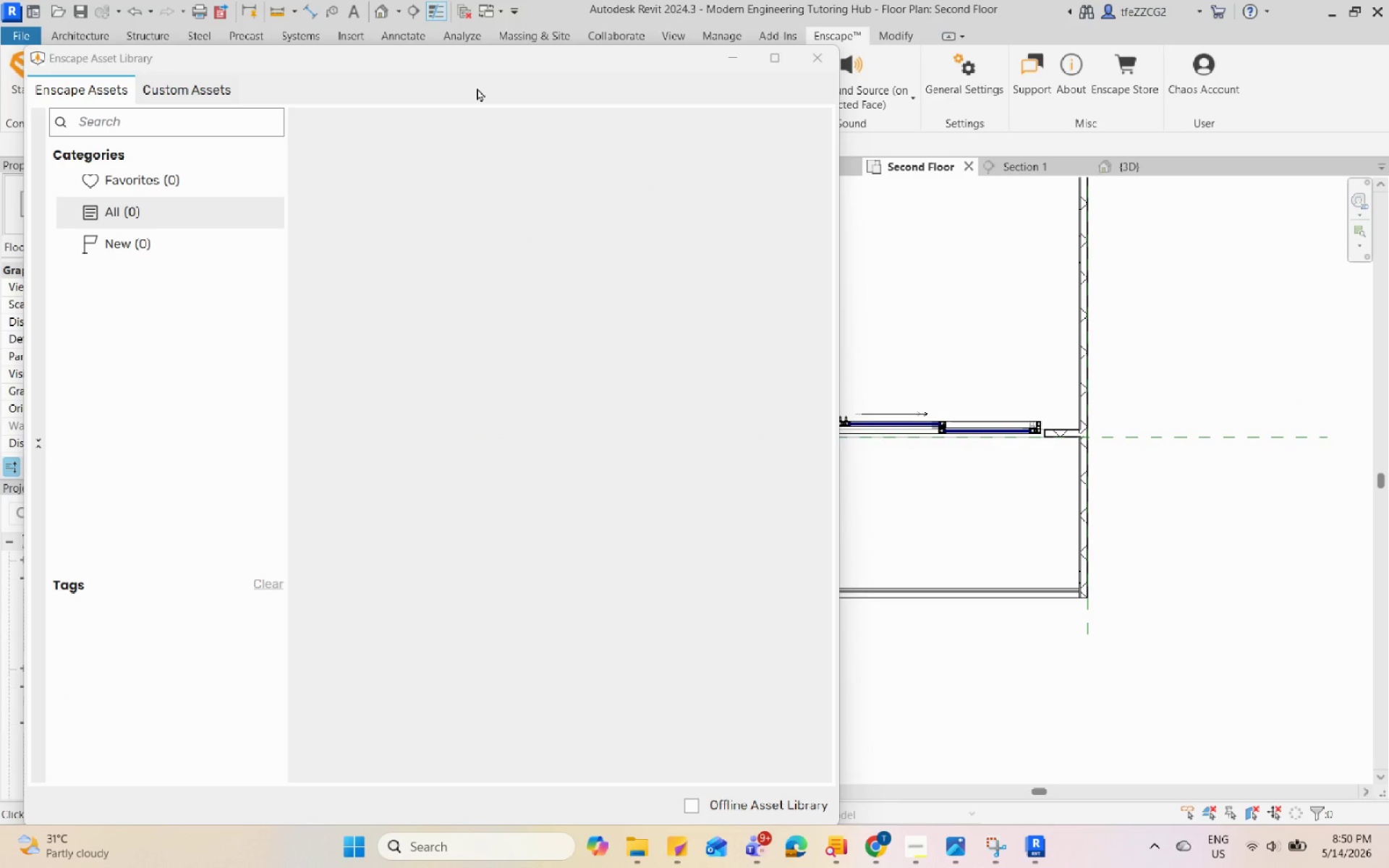 
wait(8.88)
 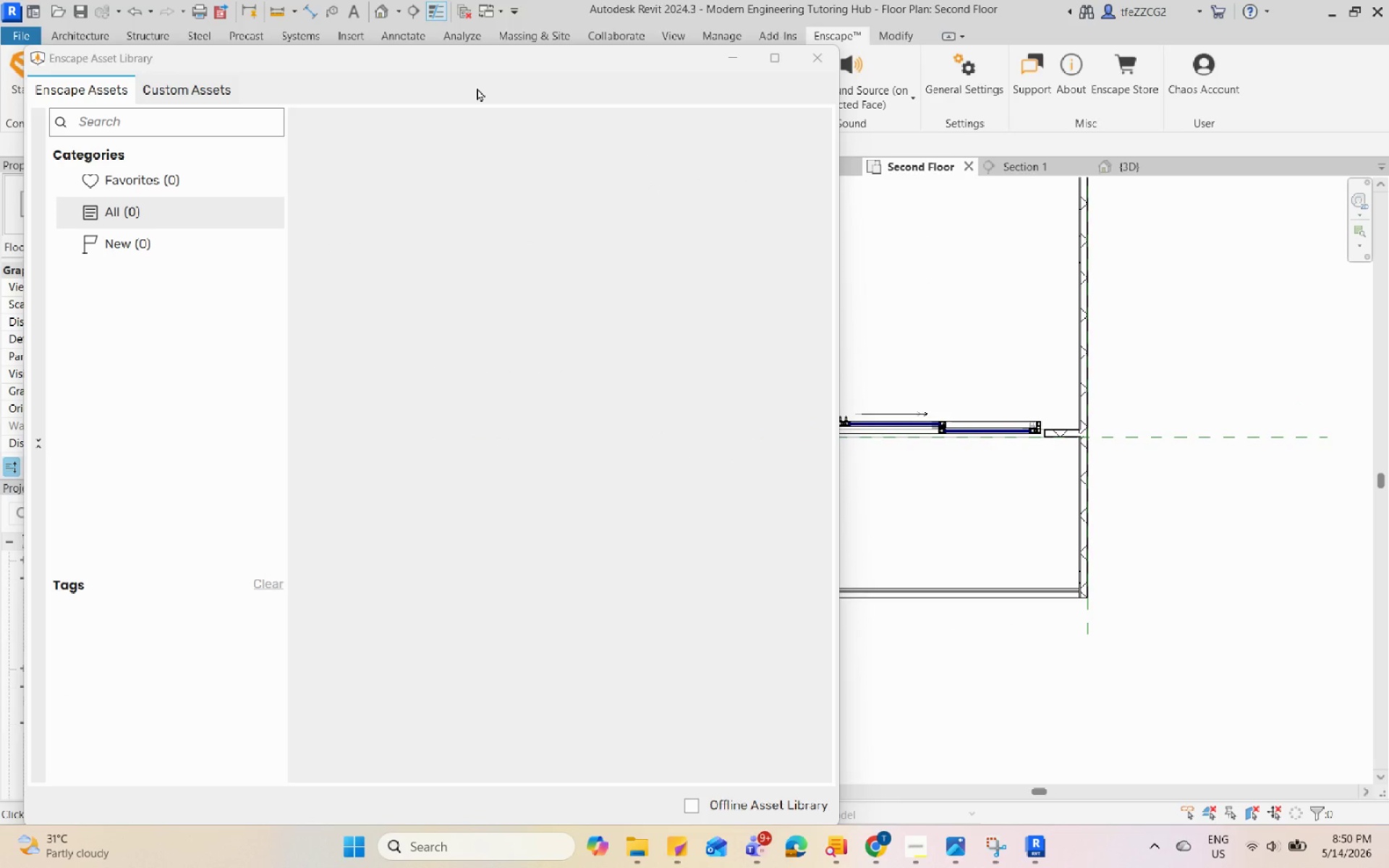 
left_click([178, 339])
 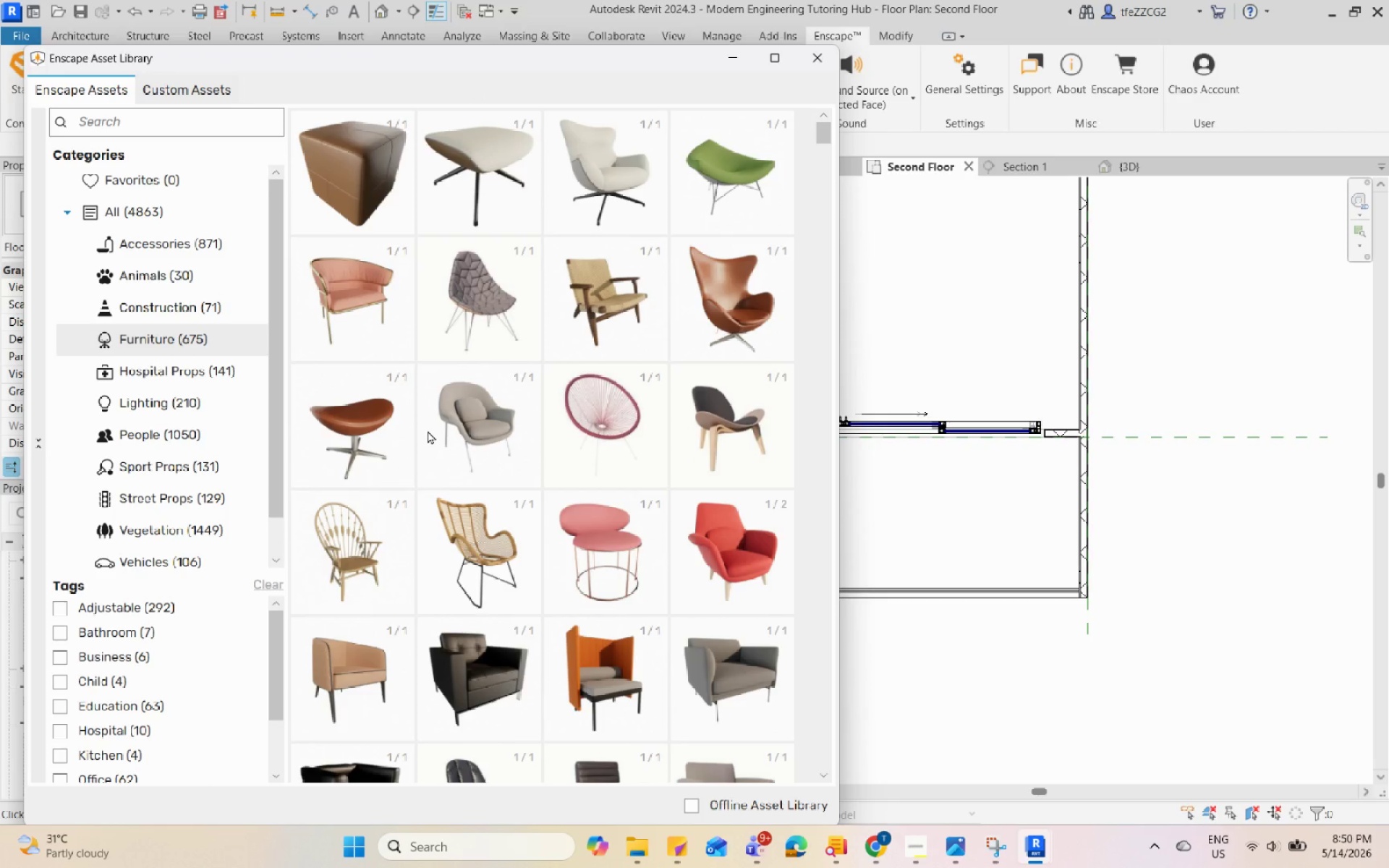 
wait(6.7)
 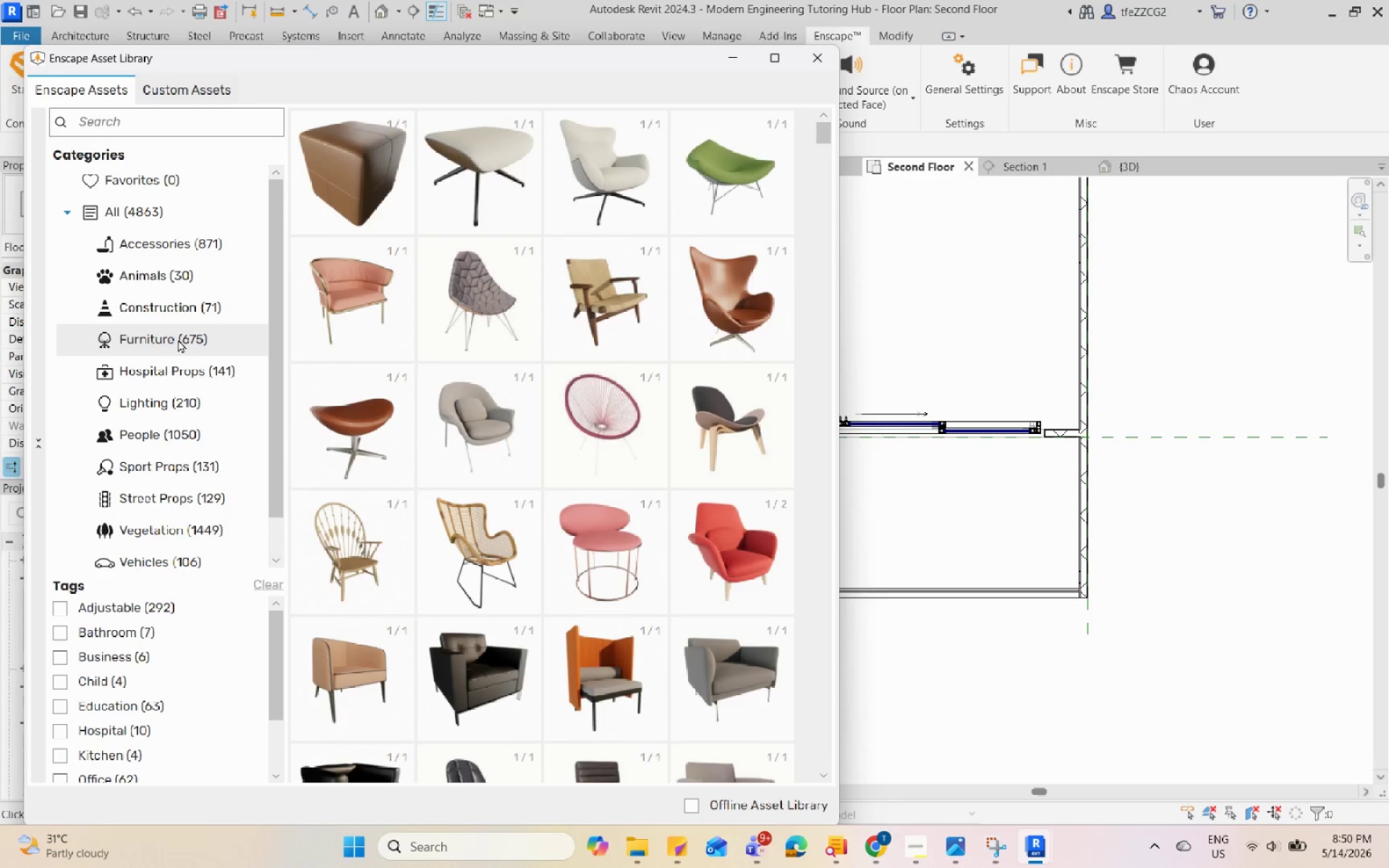 
double_click([619, 326])
 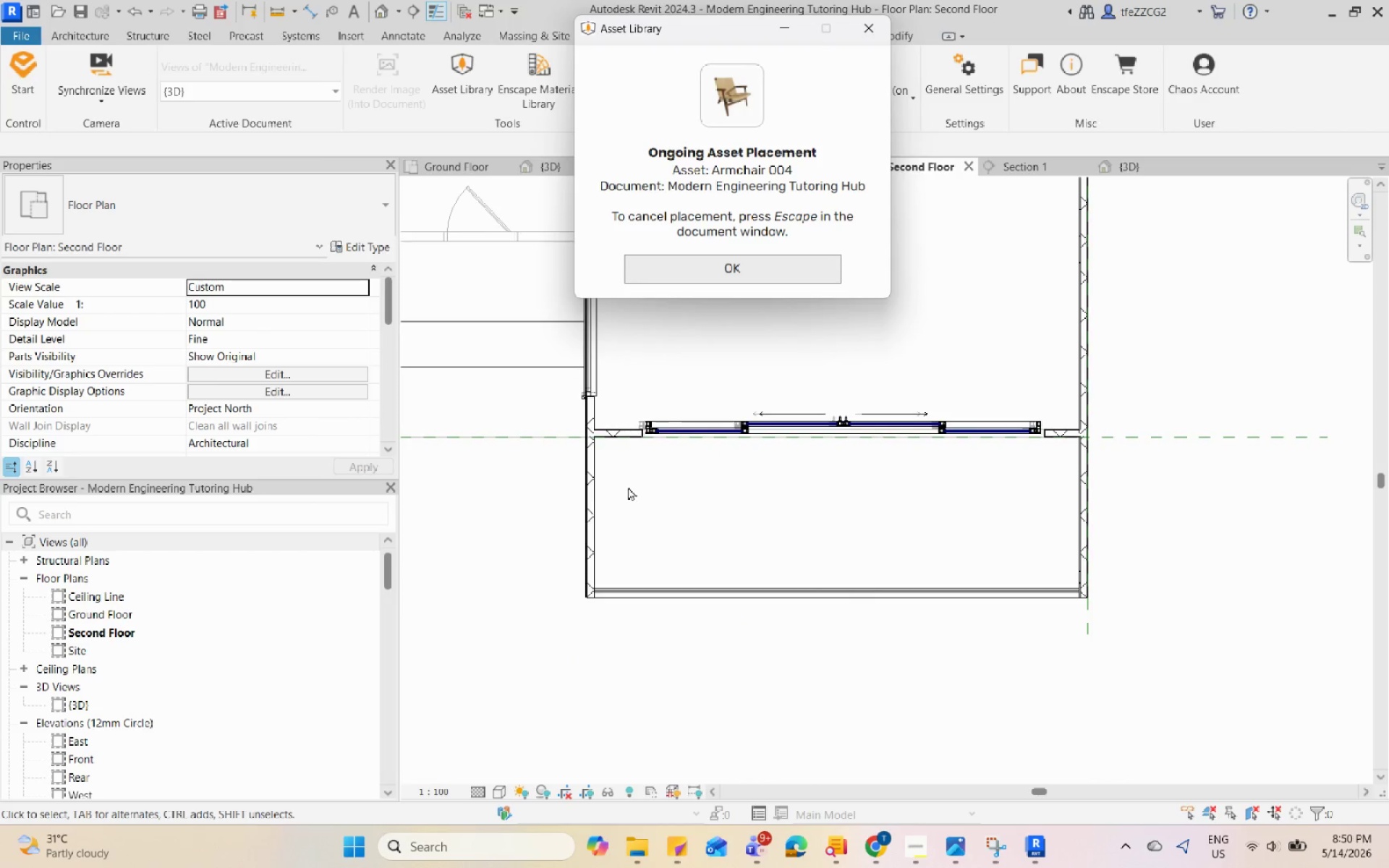 
scroll: coordinate [627, 504], scroll_direction: up, amount: 4.0
 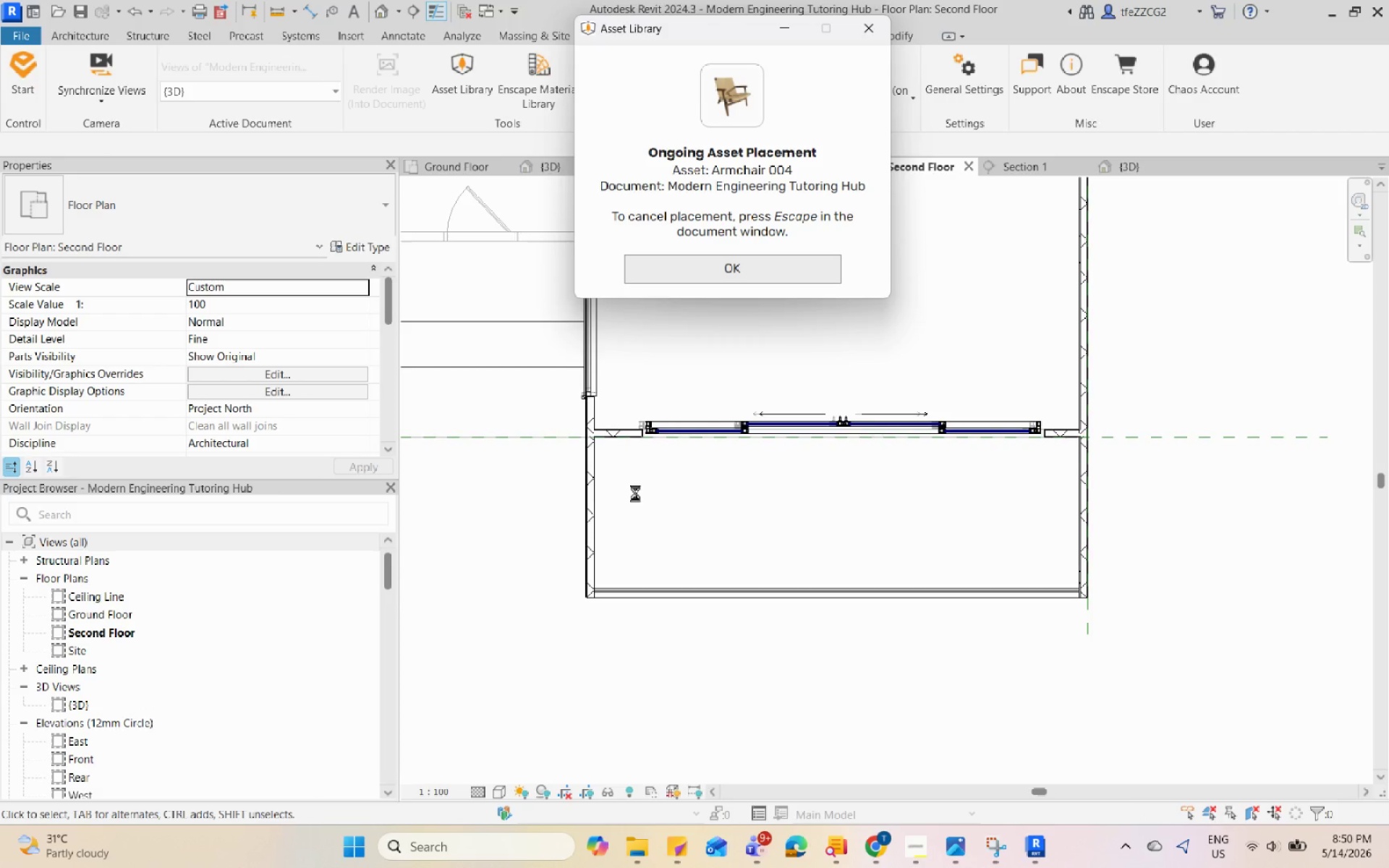 
wait(7.71)
 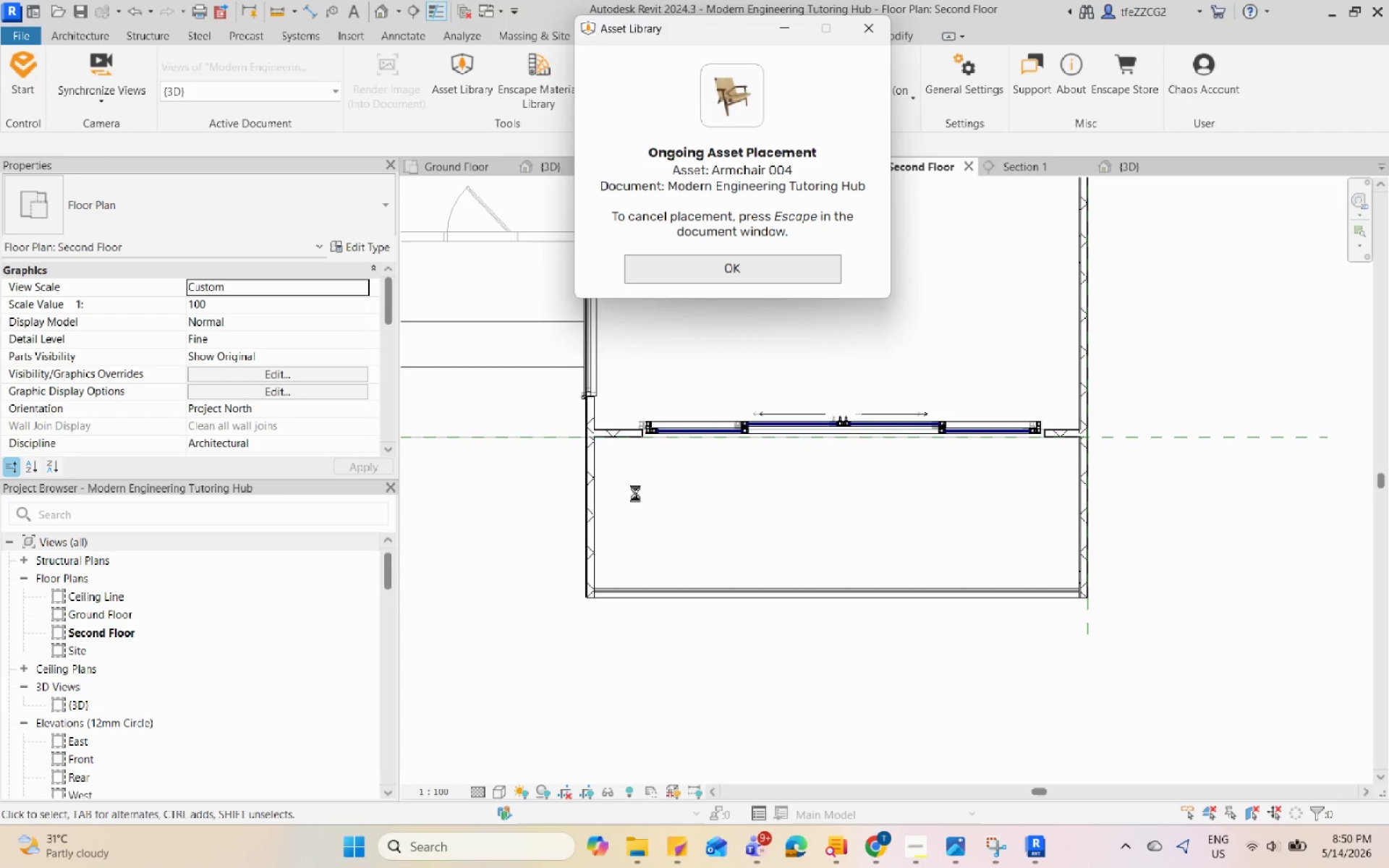 
left_click([663, 490])
 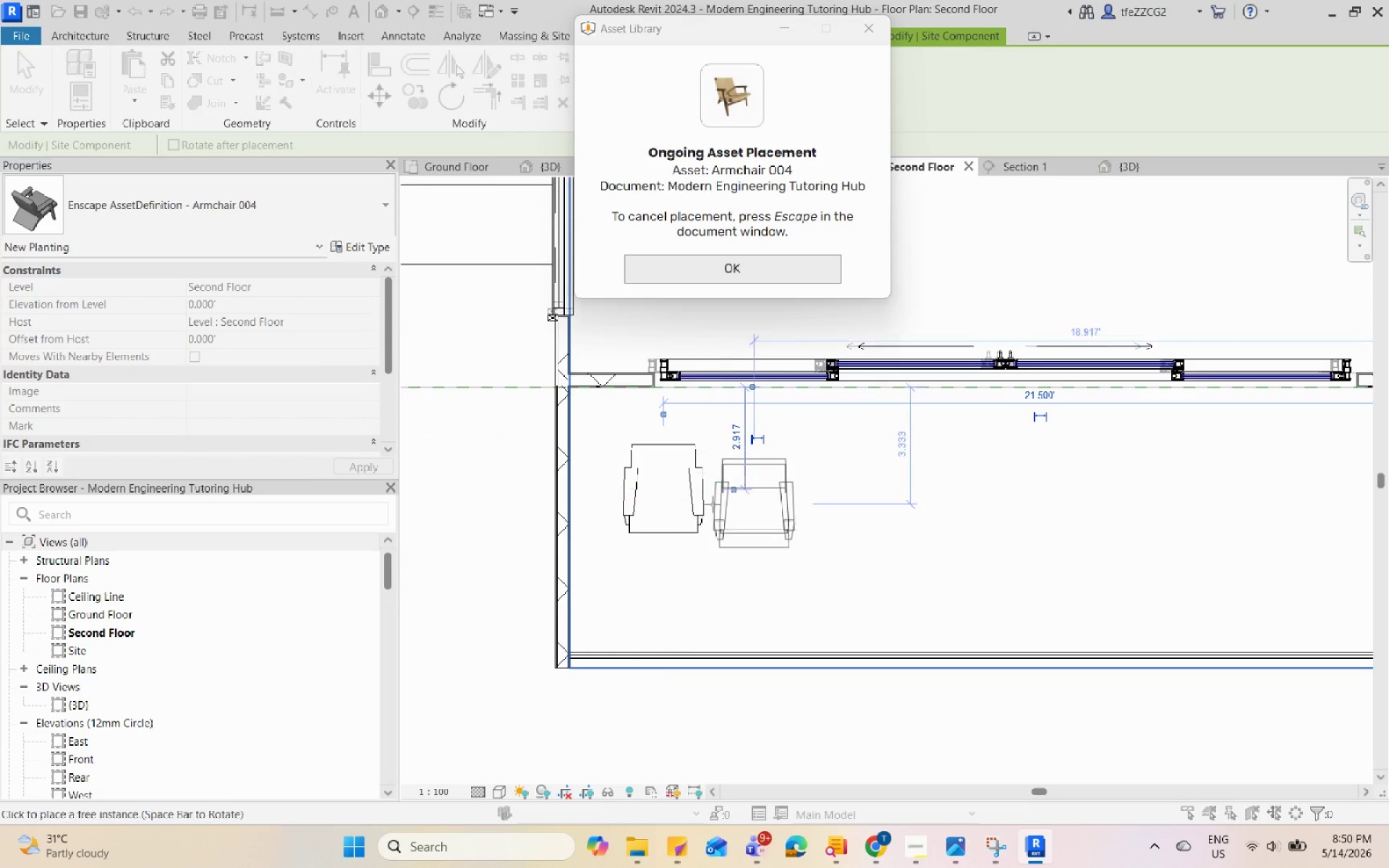 
scroll: coordinate [774, 527], scroll_direction: down, amount: 1.0
 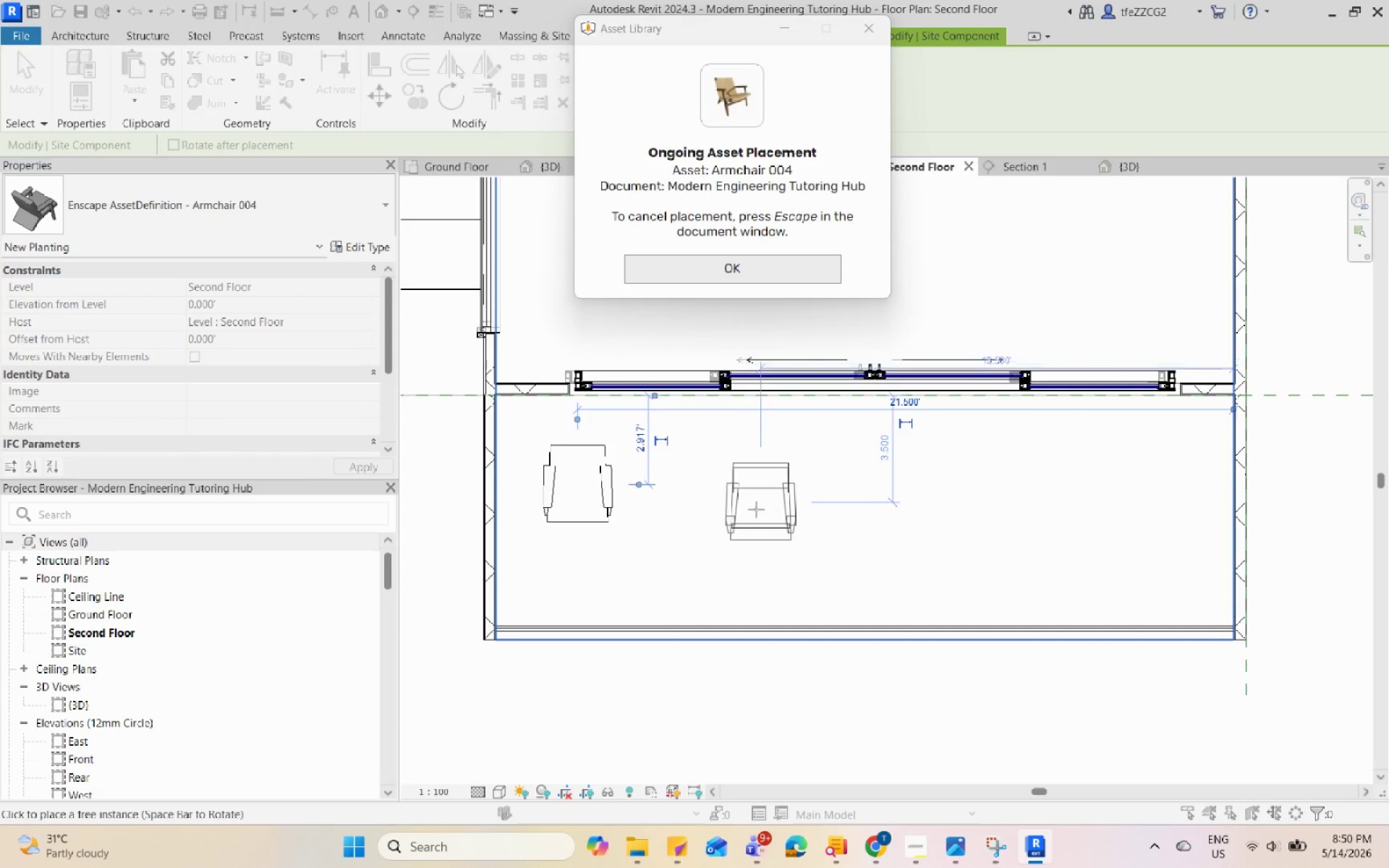 
key(Escape)
 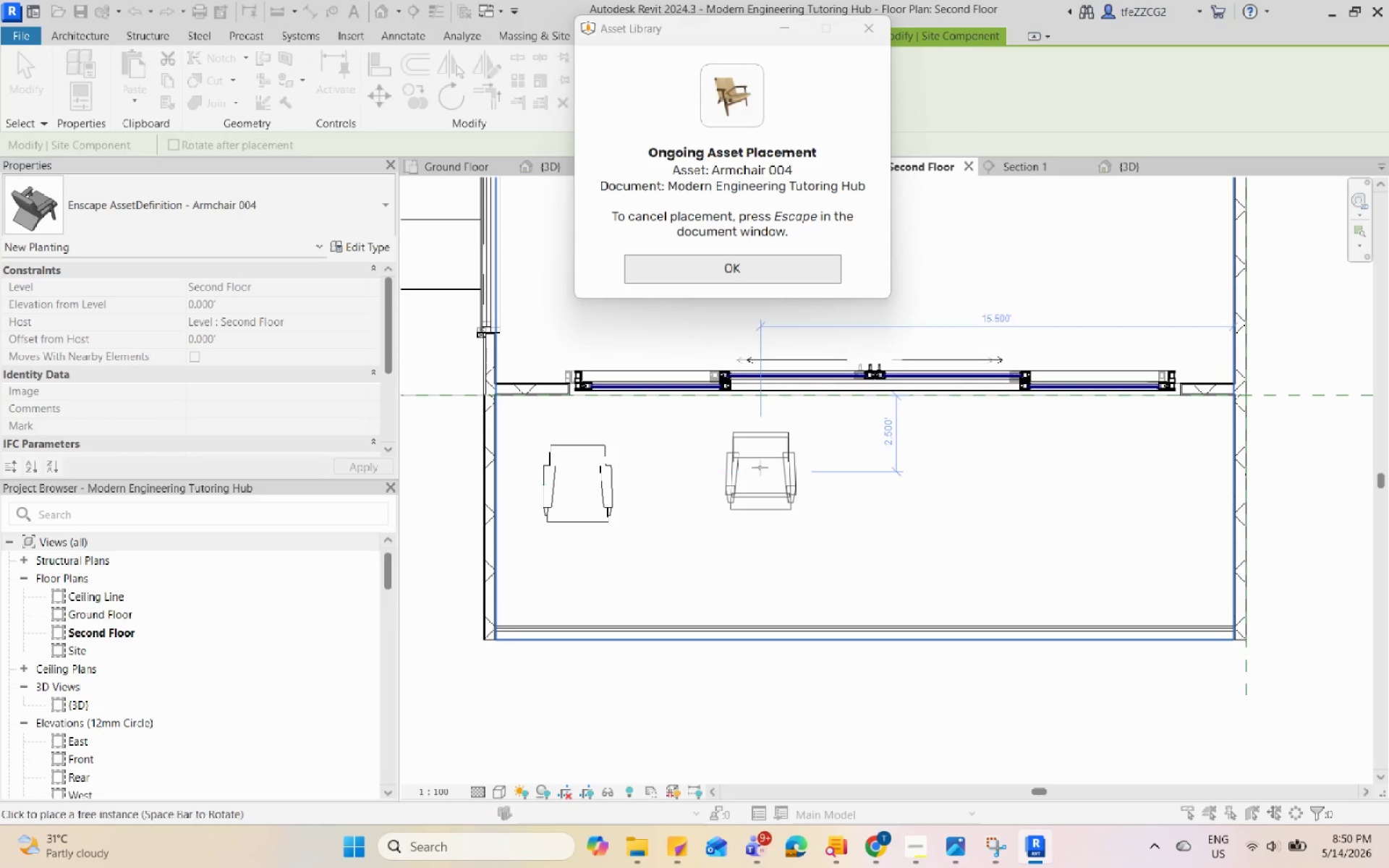 
key(Escape)
 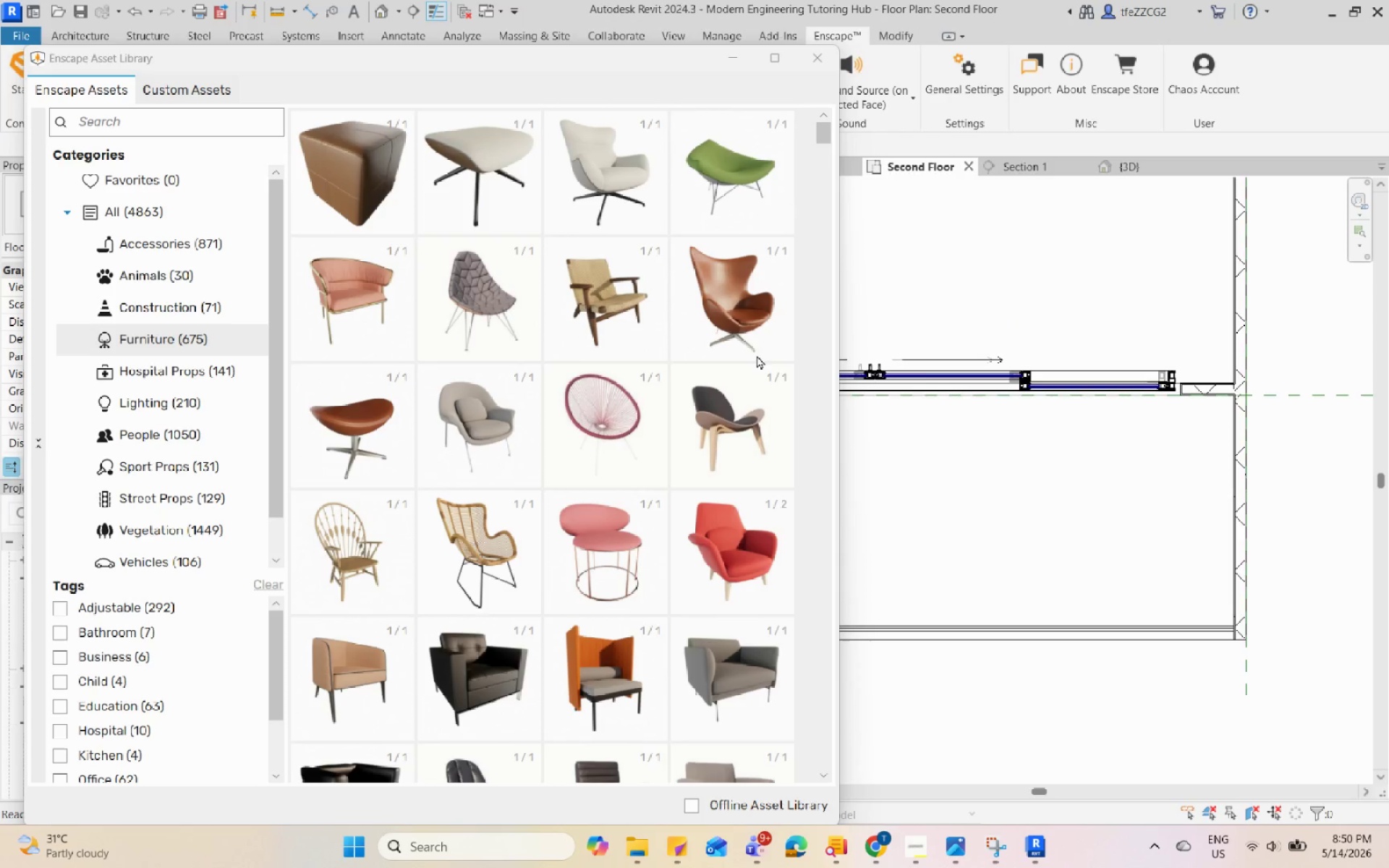 
scroll: coordinate [765, 294], scroll_direction: down, amount: 8.0
 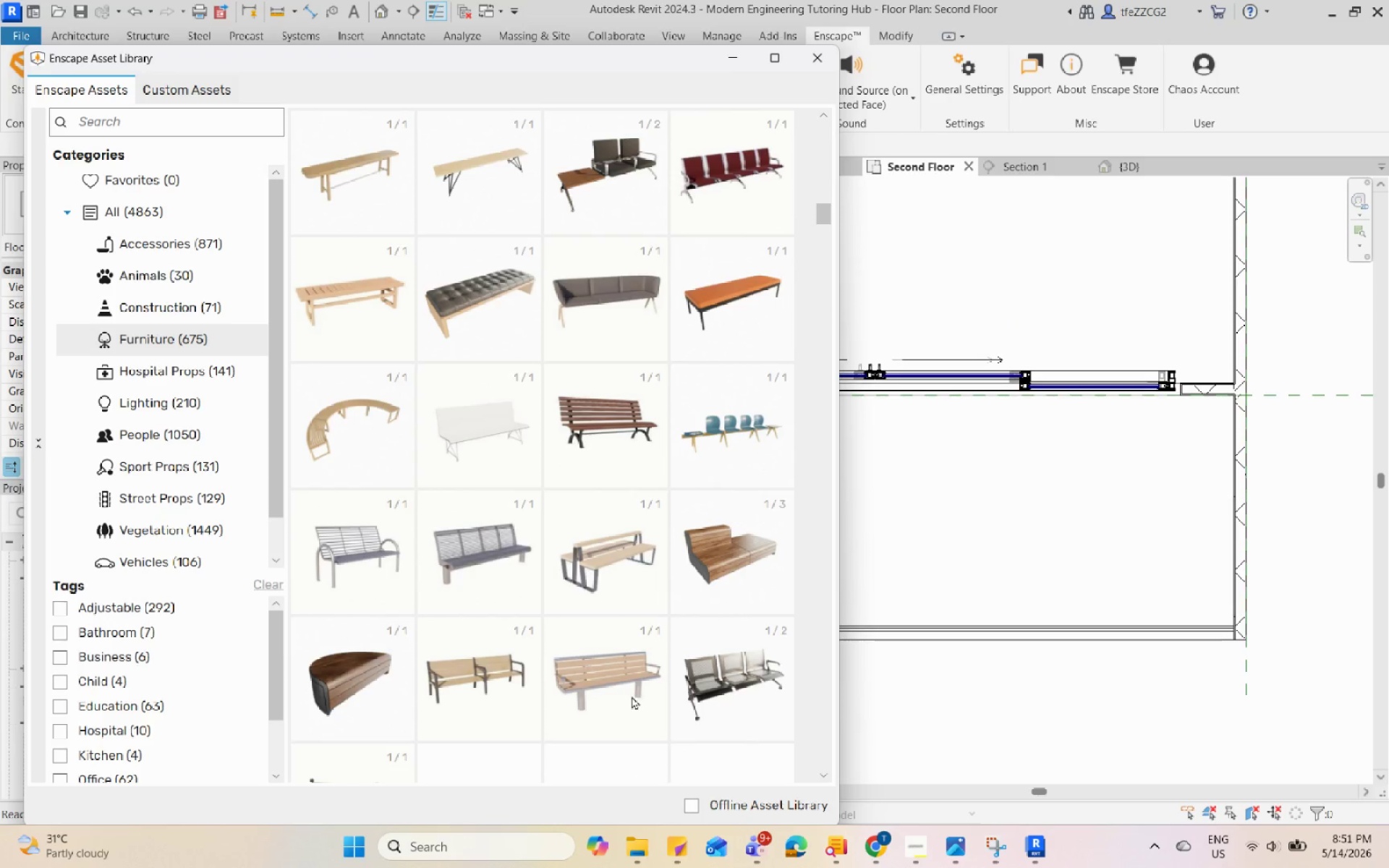 
left_click([625, 692])
 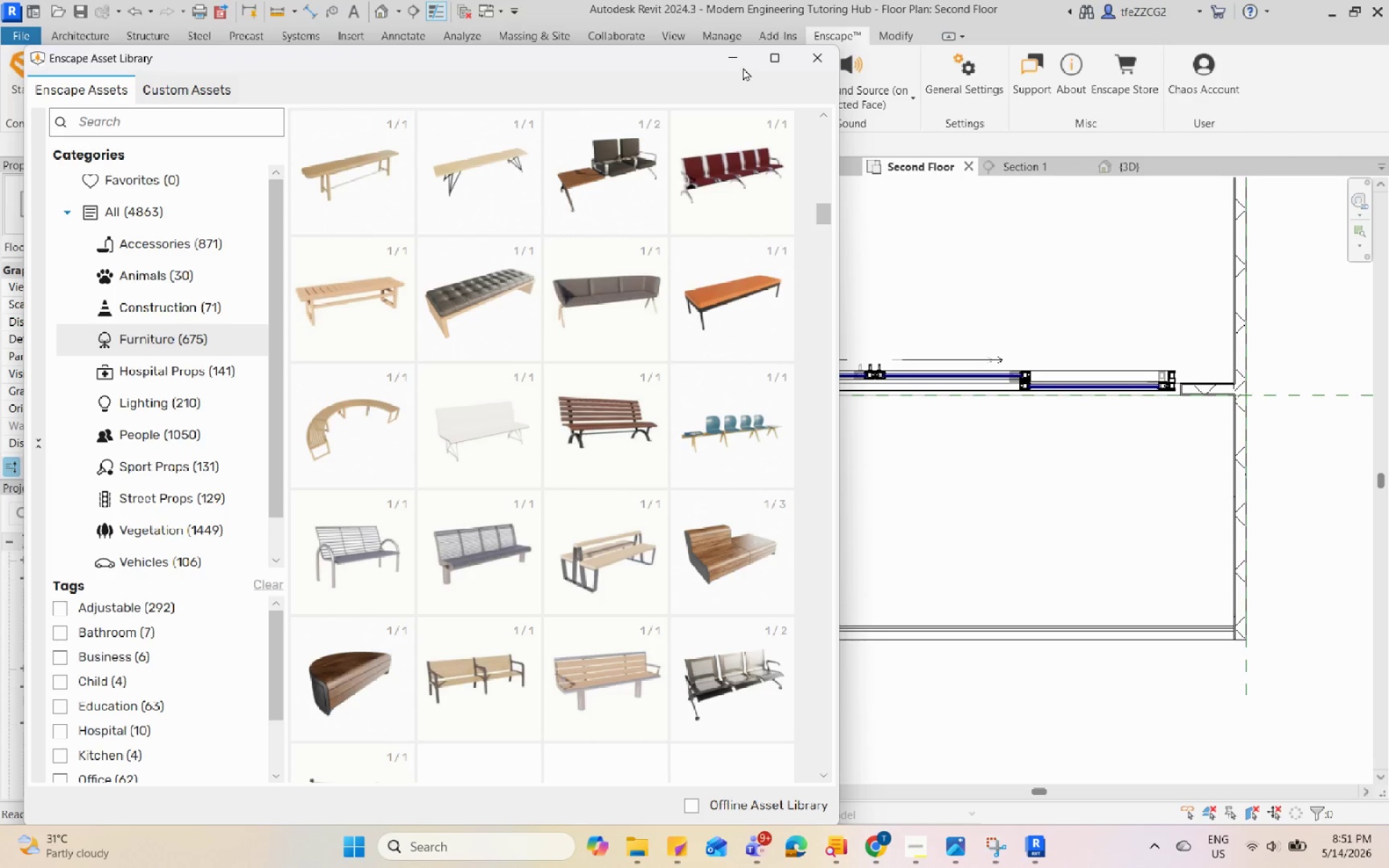 
double_click([728, 56])
 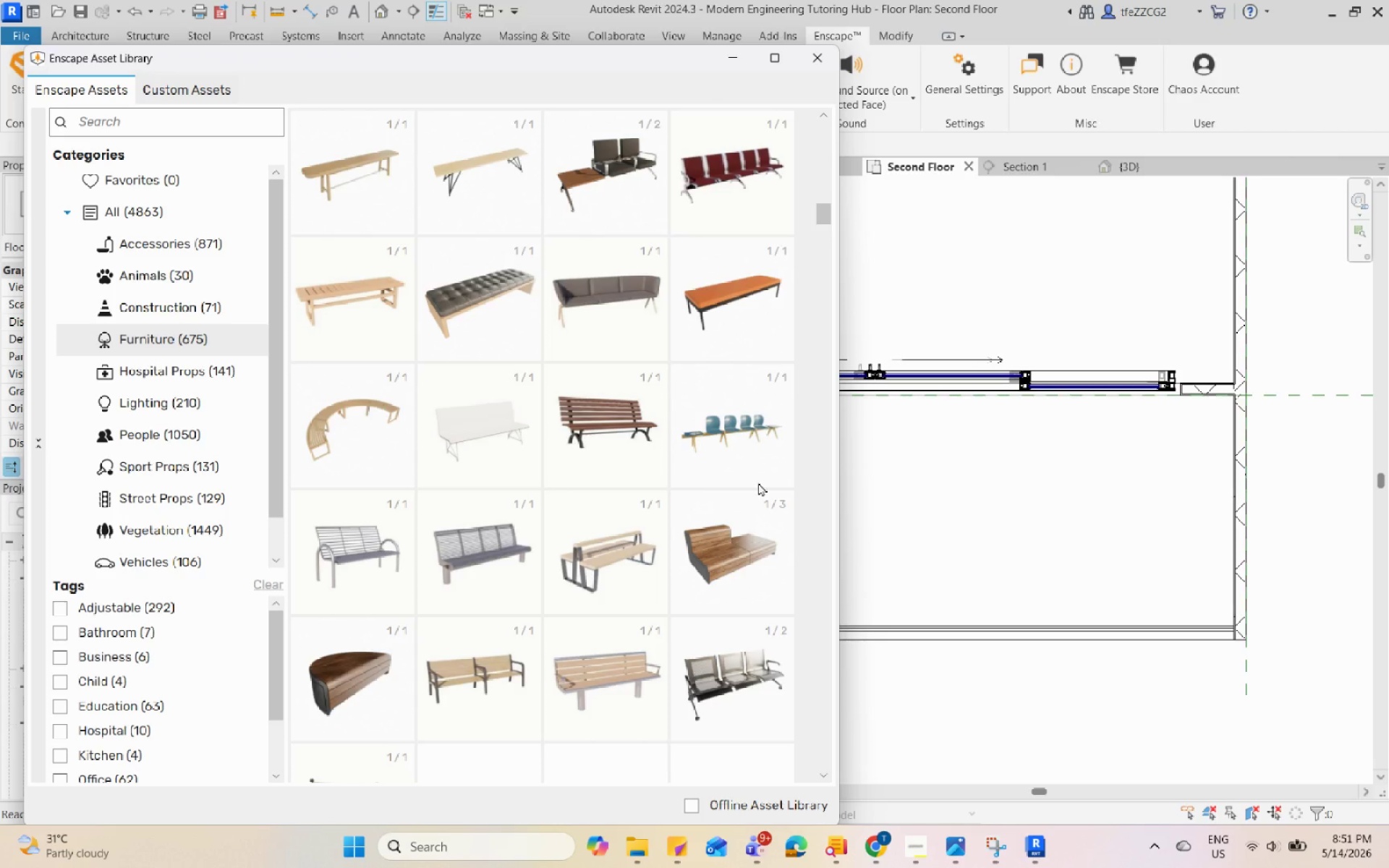 
scroll: coordinate [764, 567], scroll_direction: down, amount: 1.0
 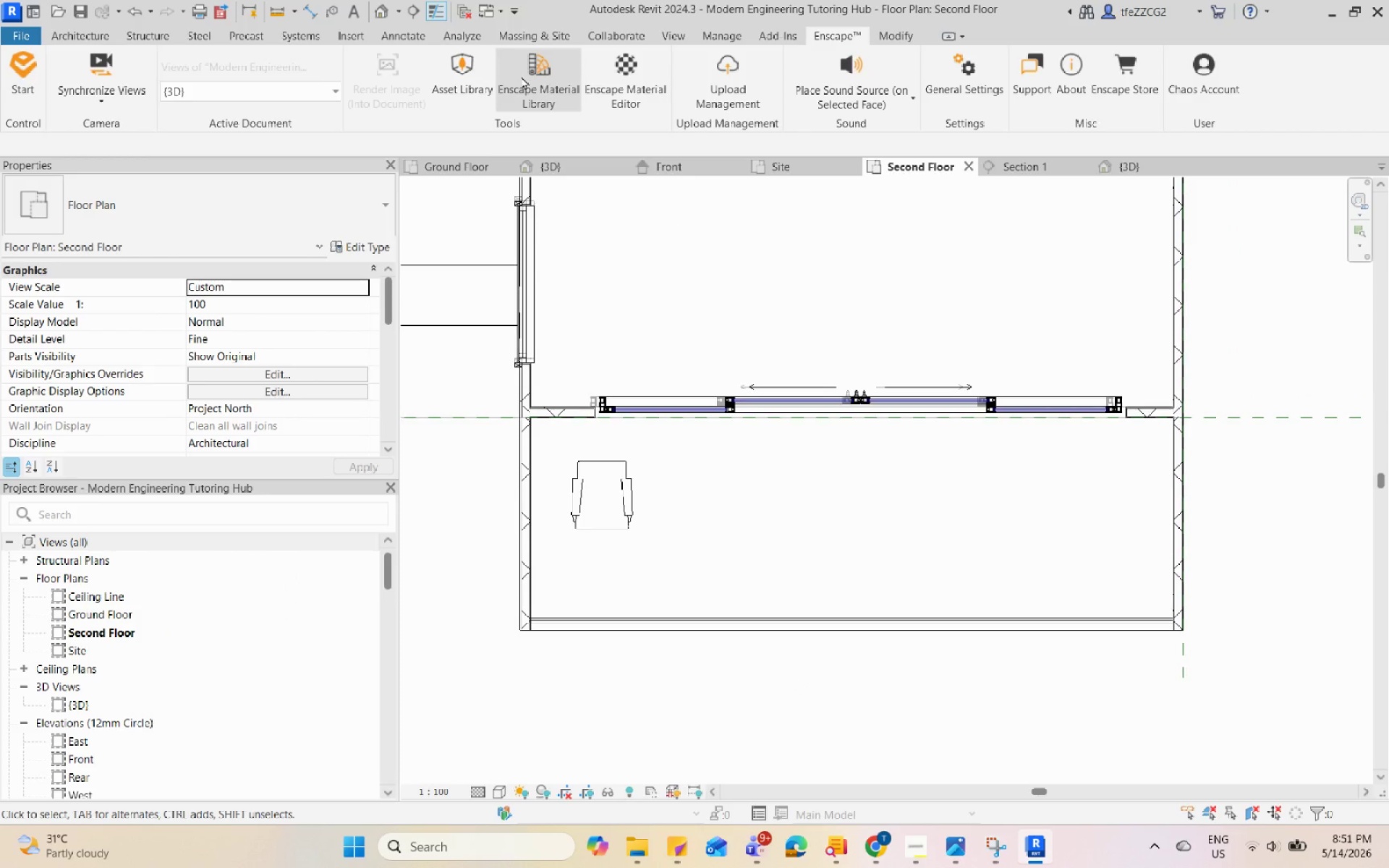 
left_click([460, 169])
 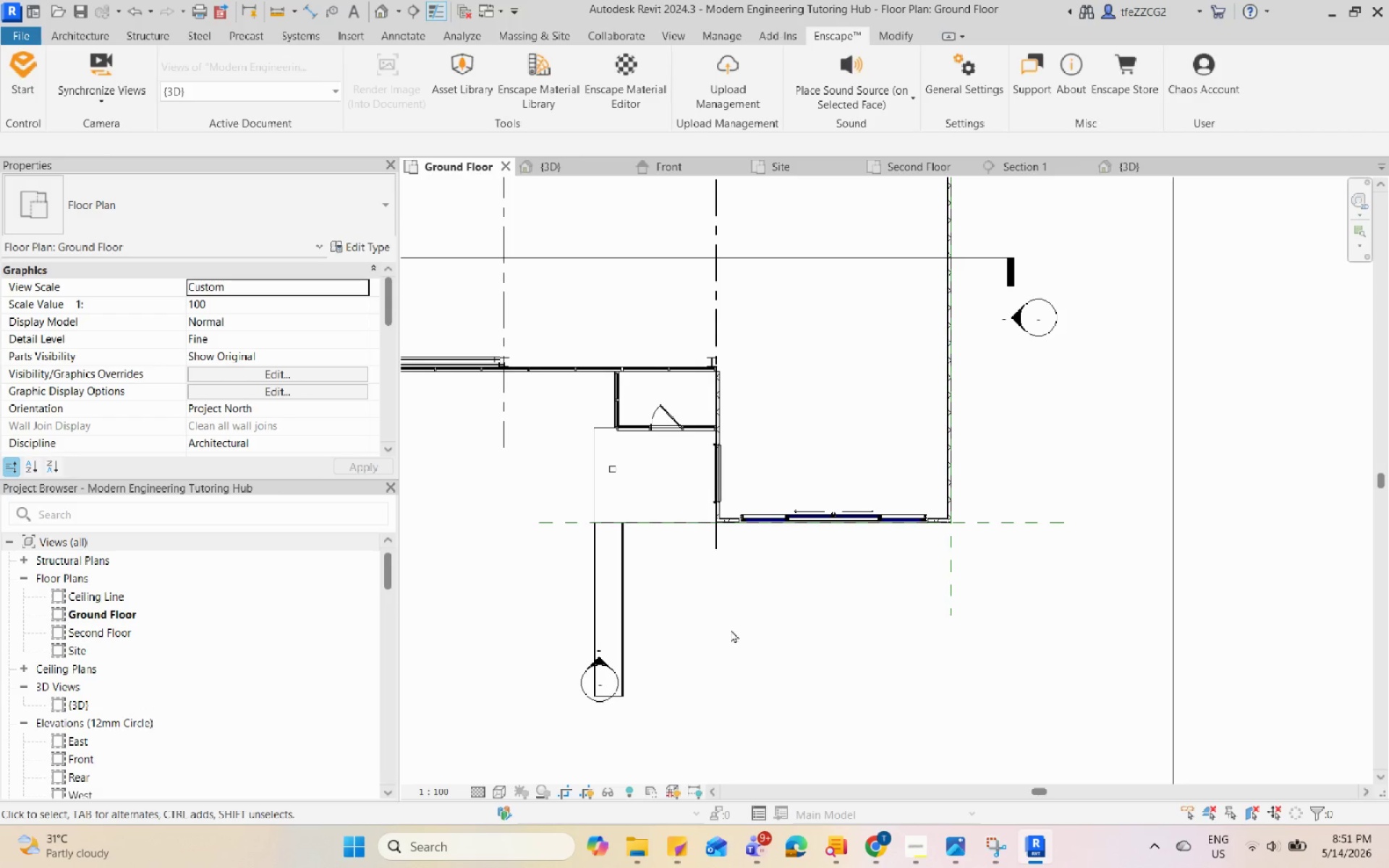 
wait(9.05)
 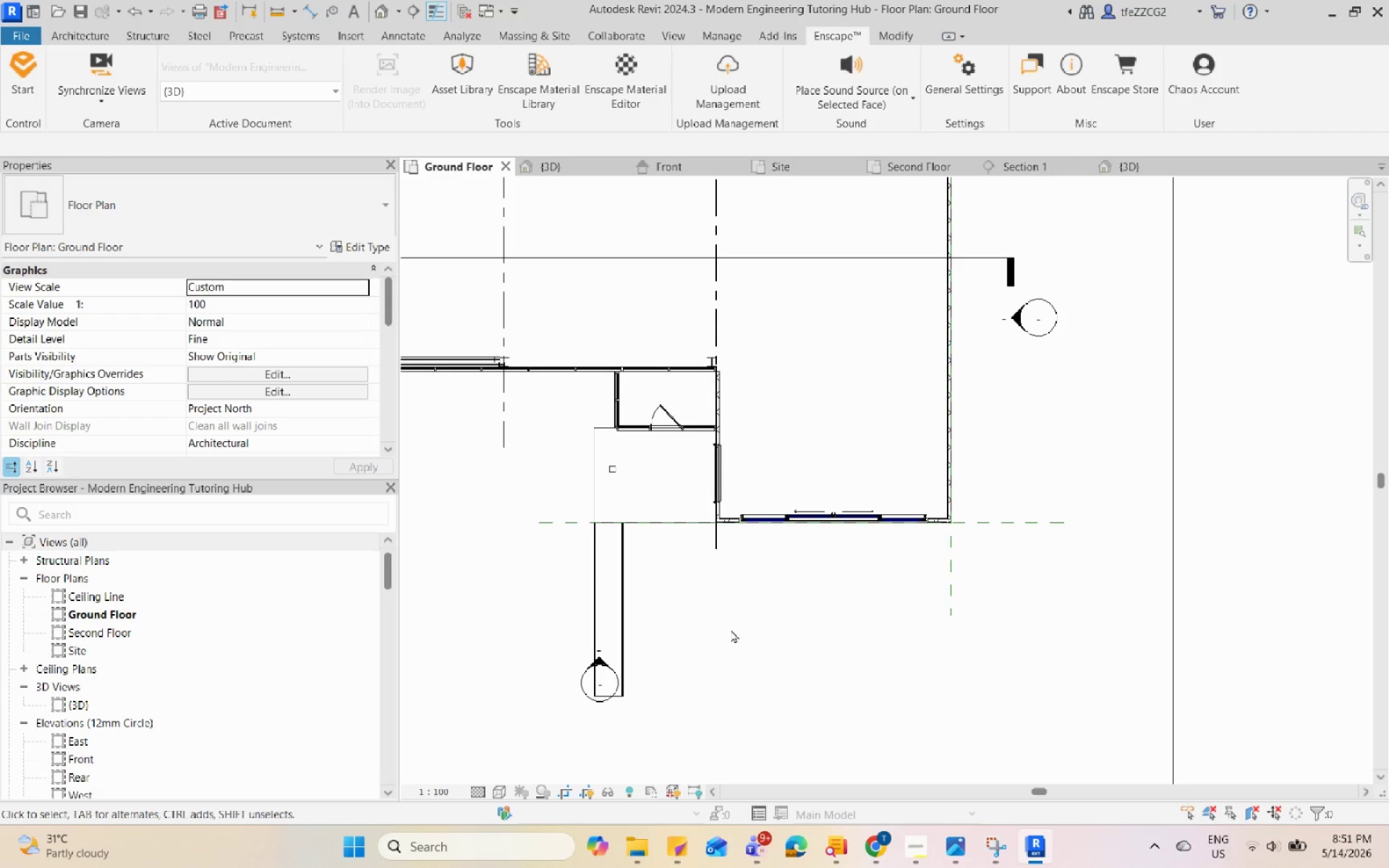 
left_click([464, 86])
 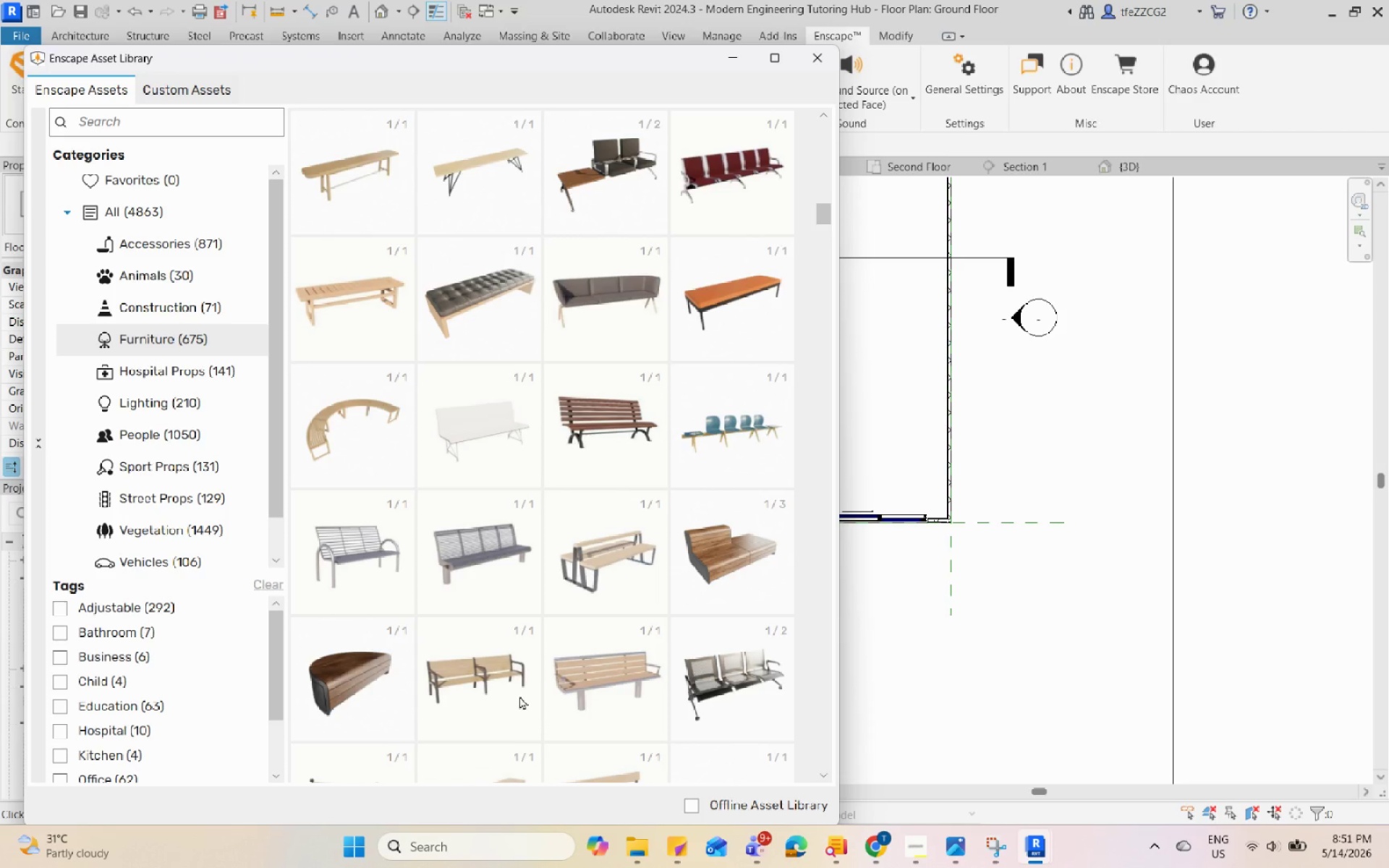 
double_click([519, 694])
 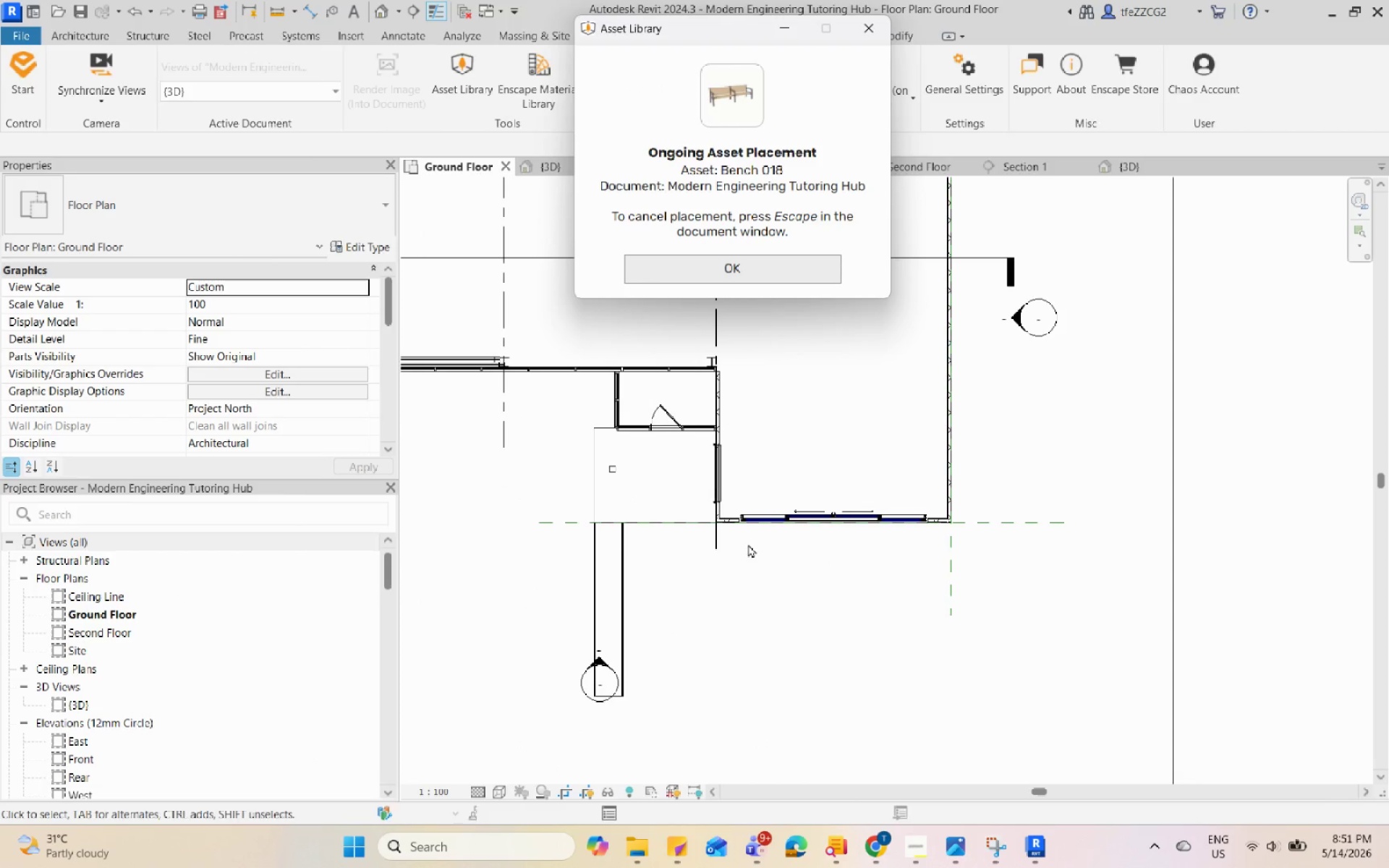 
scroll: coordinate [748, 544], scroll_direction: up, amount: 1.0
 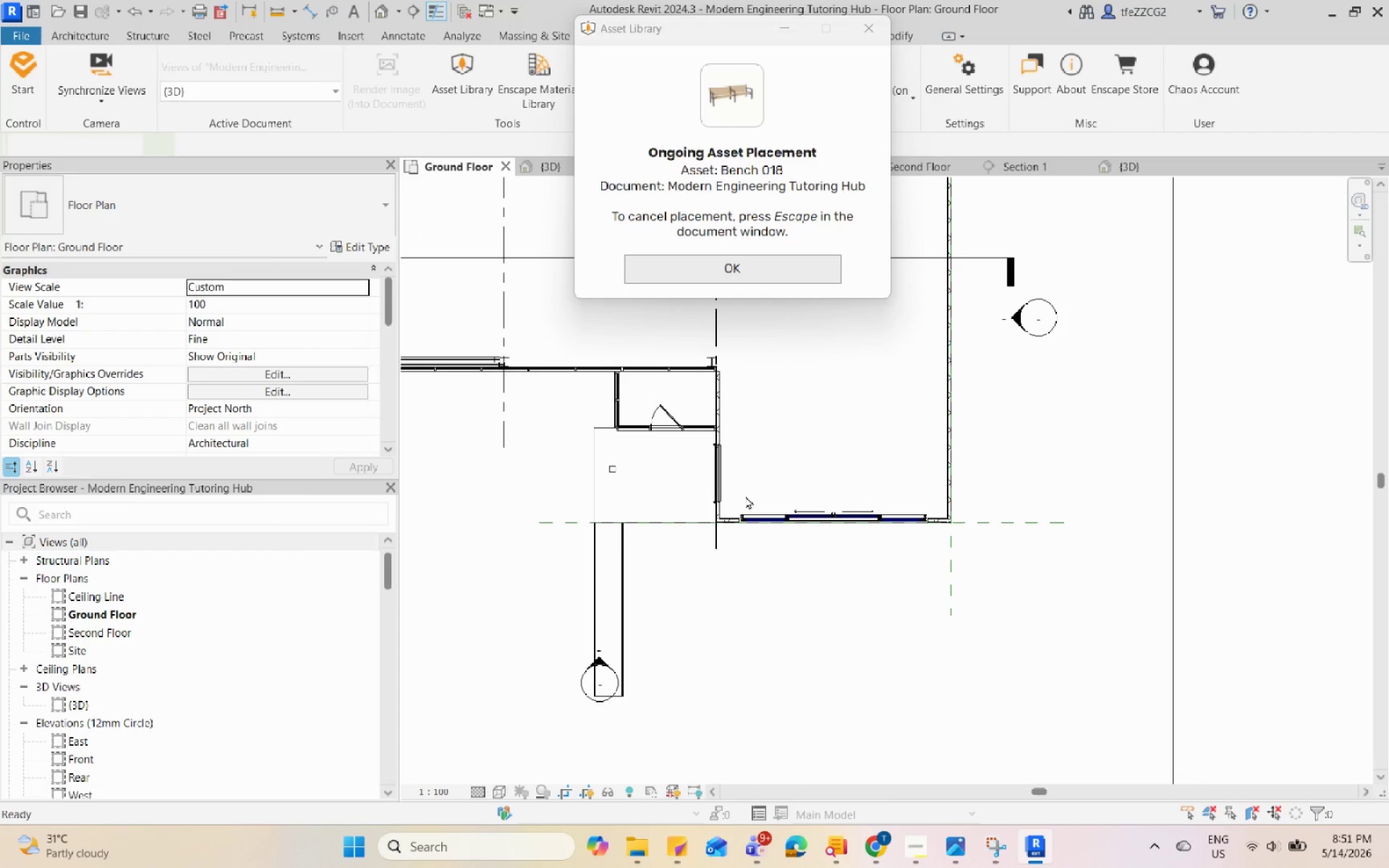 
key(Space)
 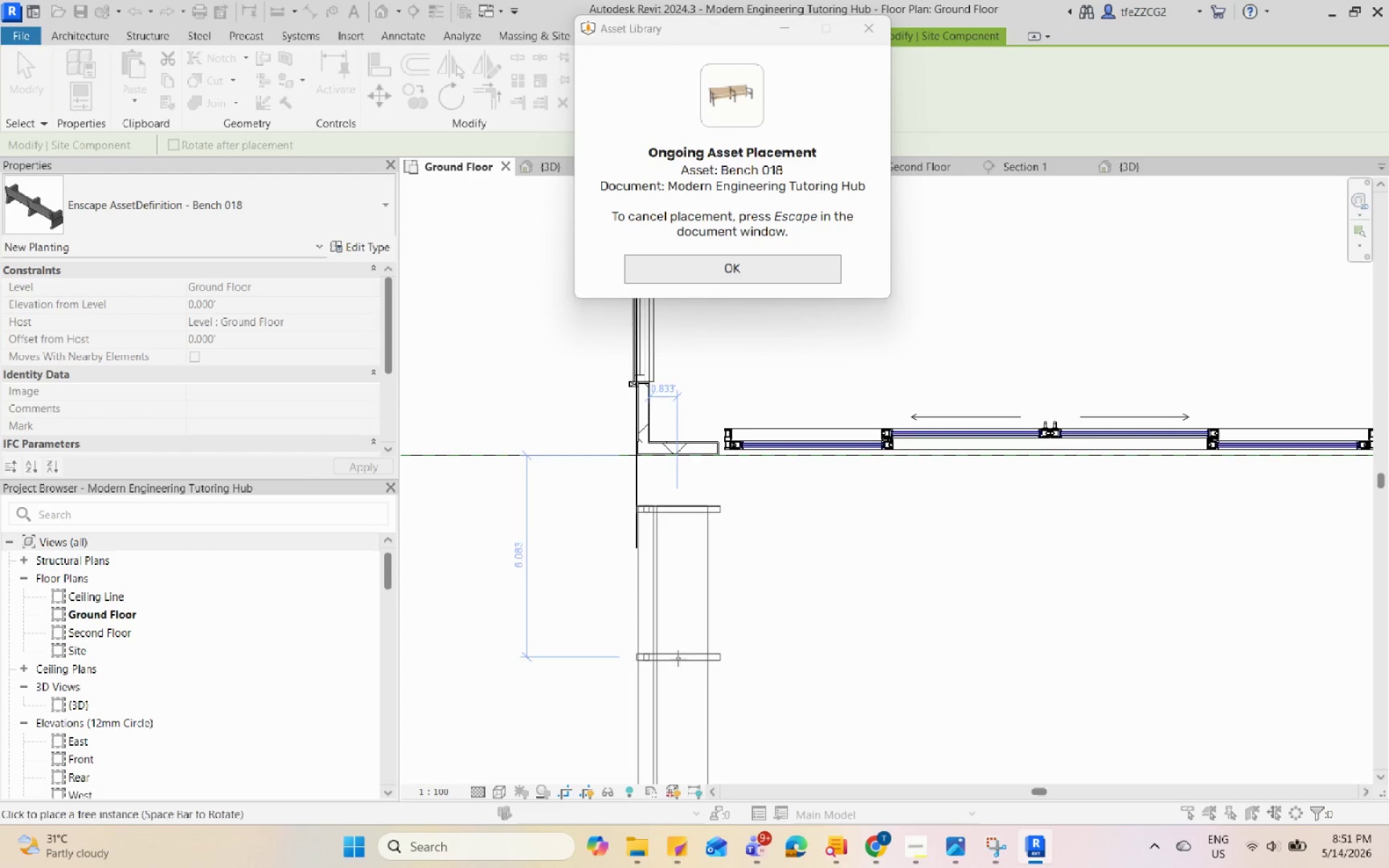 
scroll: coordinate [746, 561], scroll_direction: up, amount: 4.0
 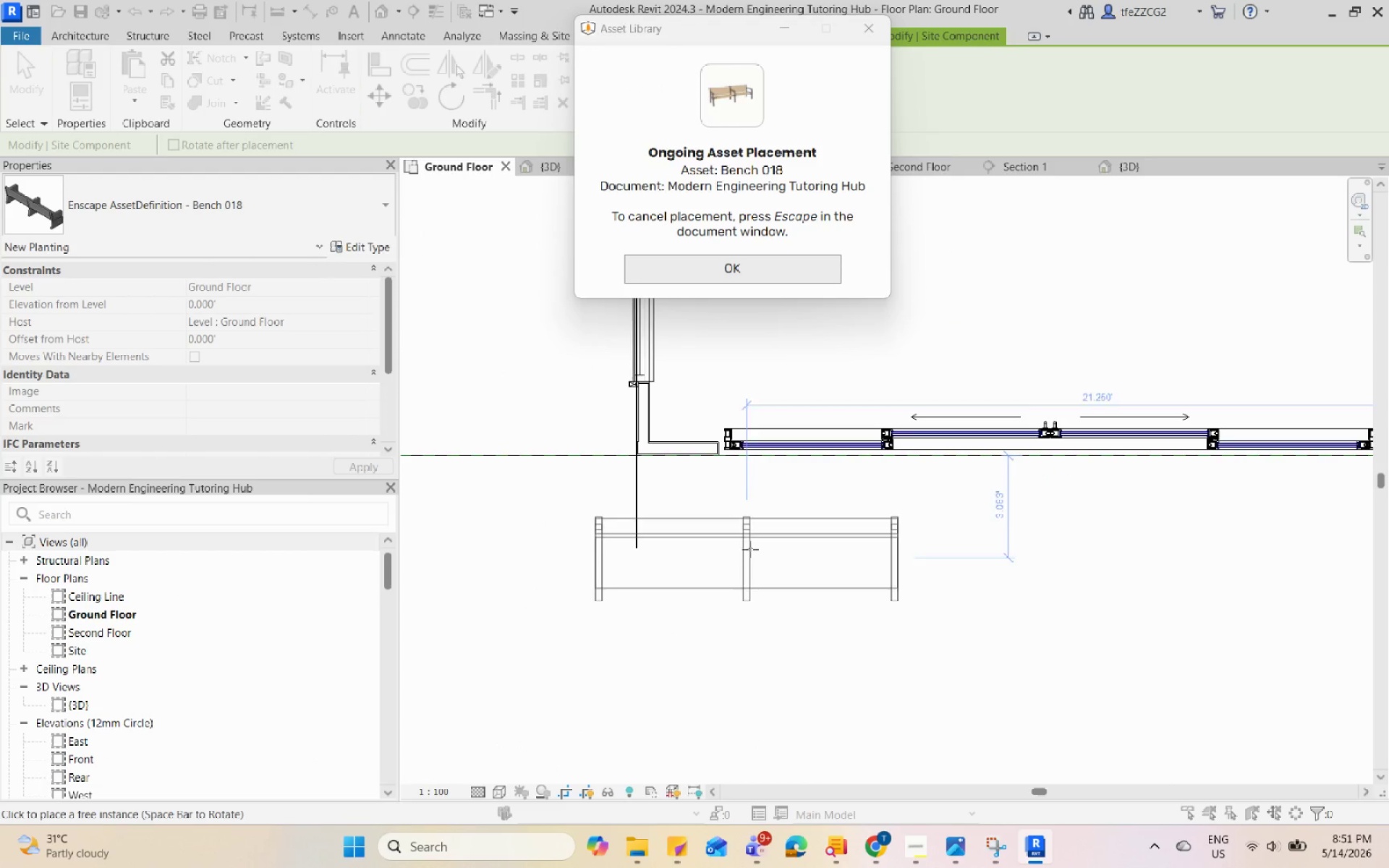 
scroll: coordinate [701, 538], scroll_direction: down, amount: 3.0
 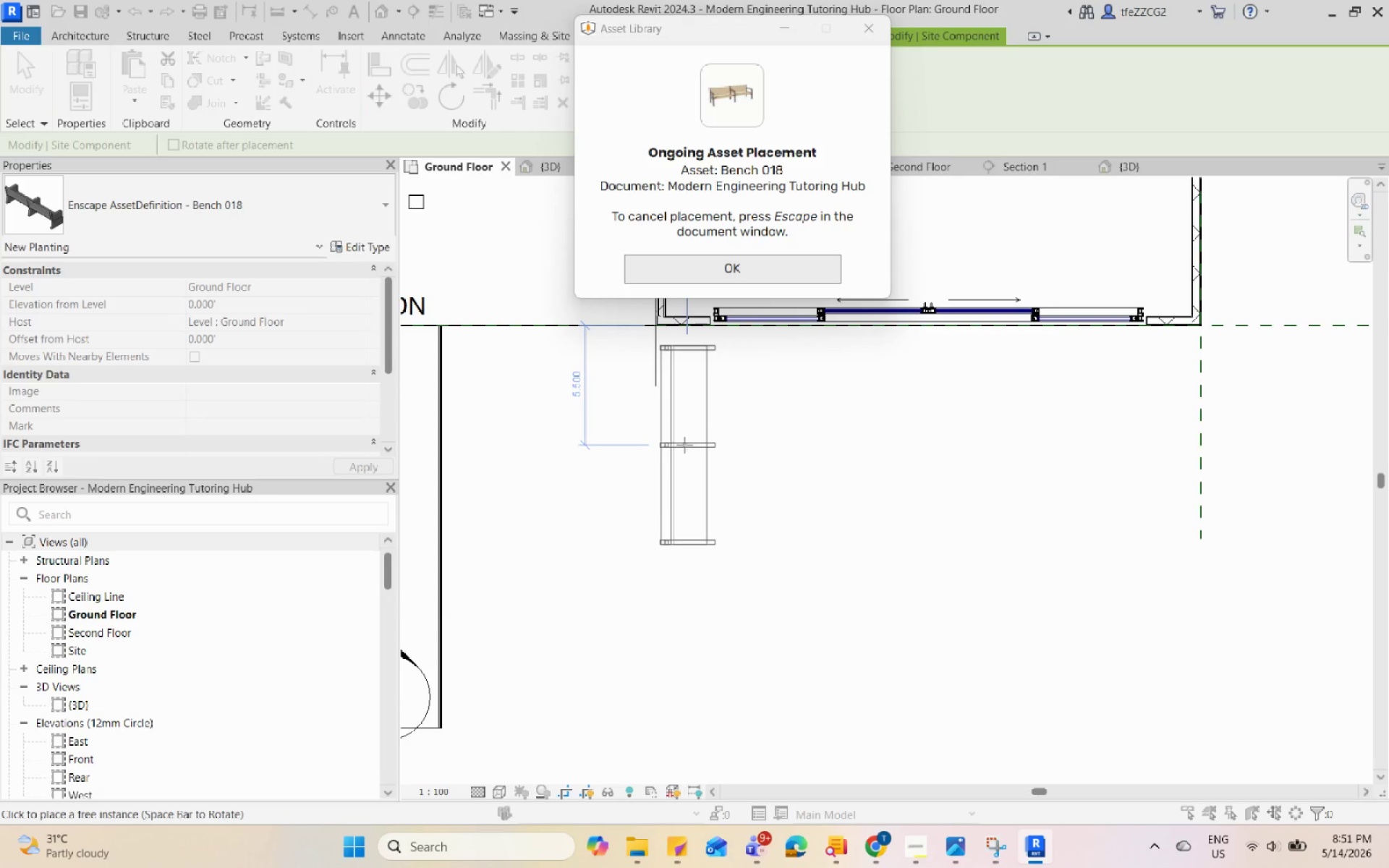 
left_click([684, 495])
 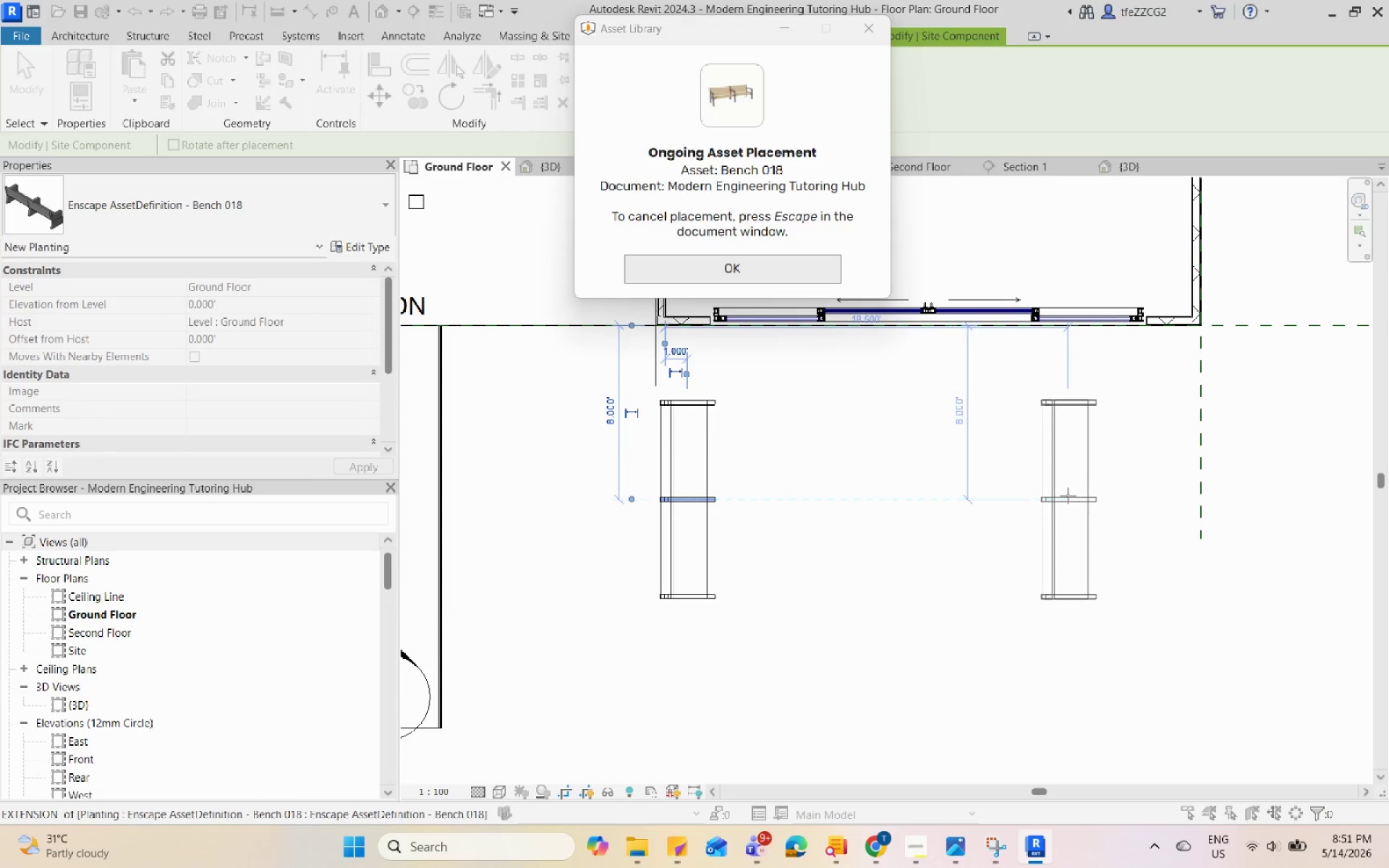 
key(Space)
 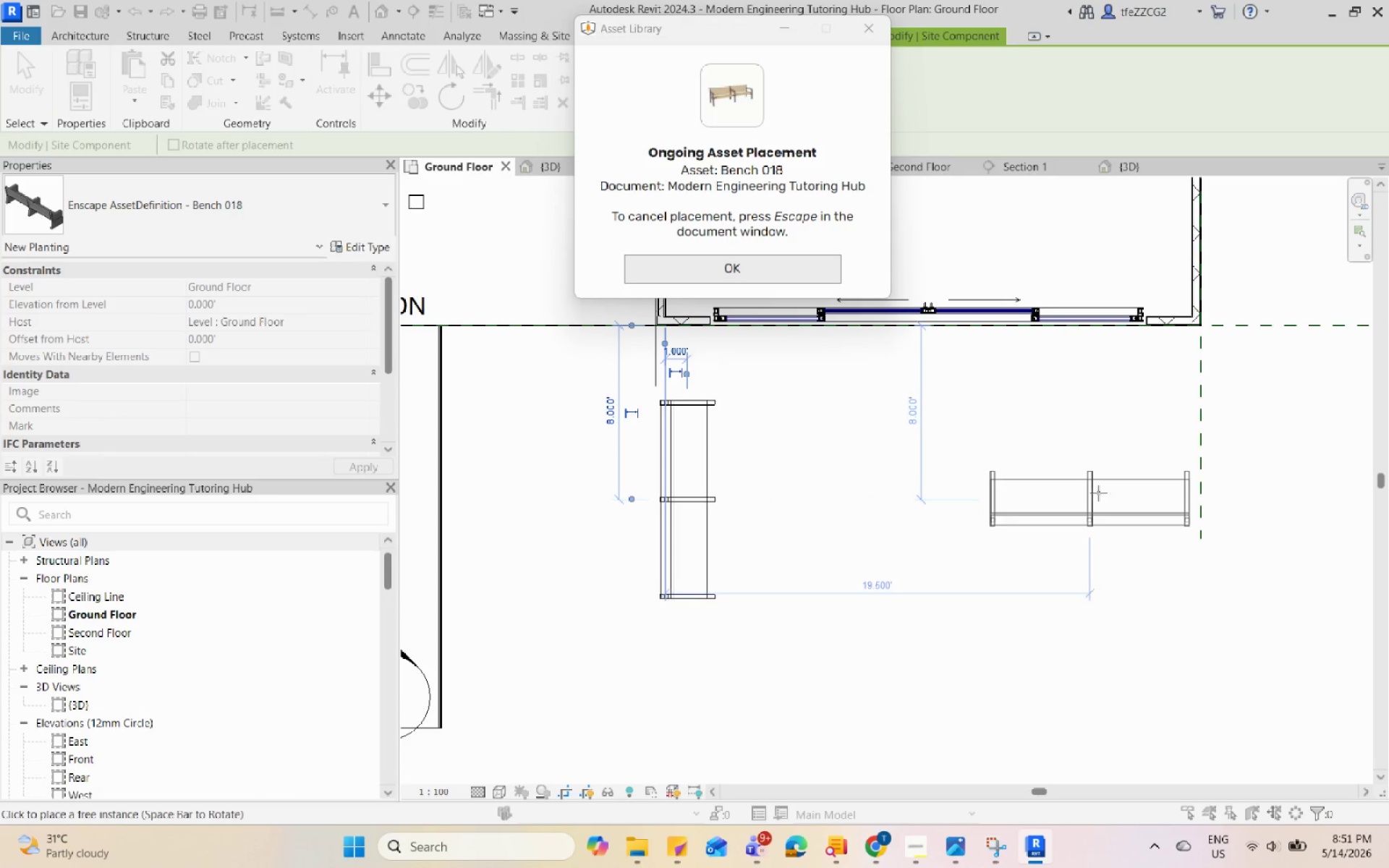 
key(Space)
 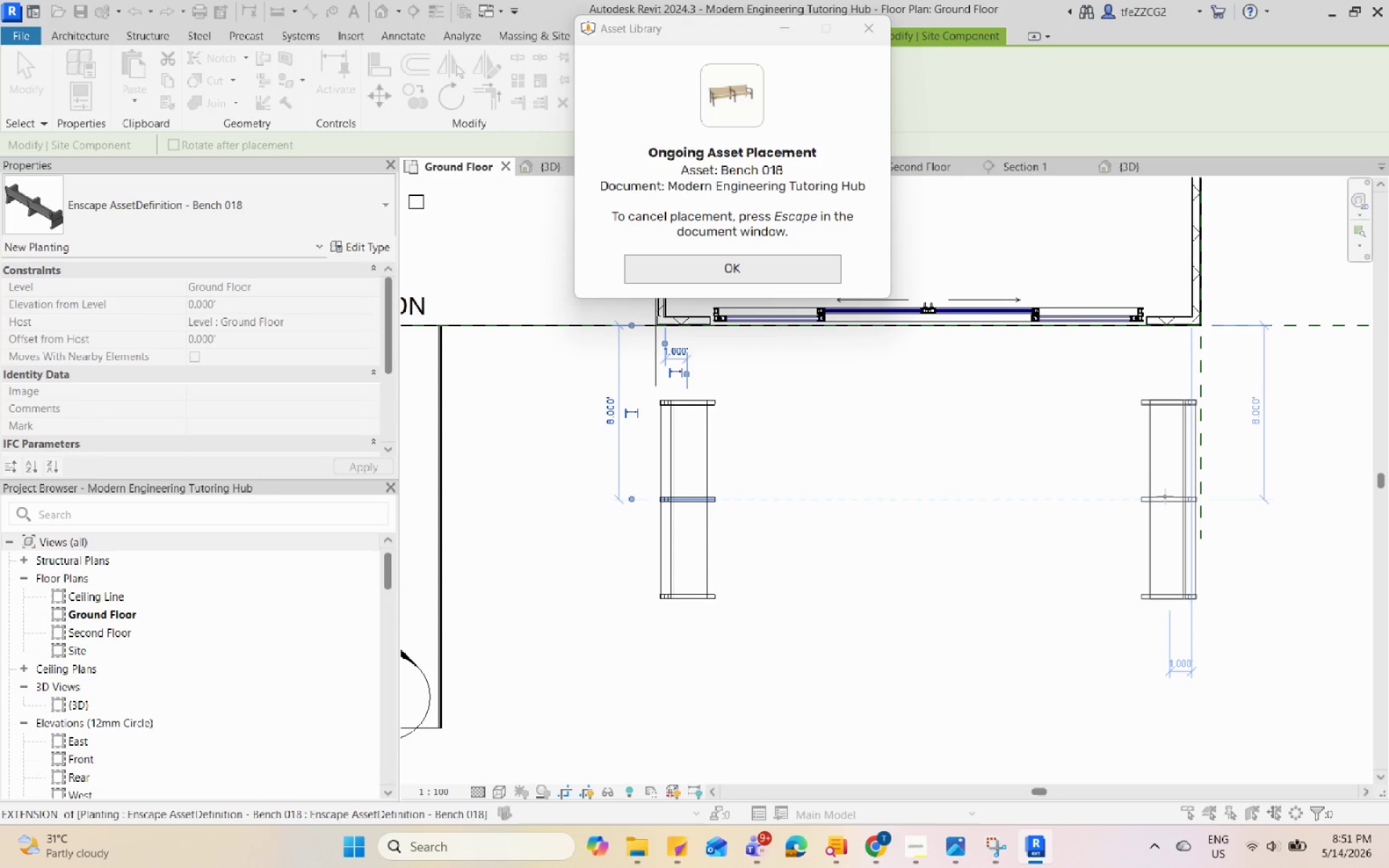 
left_click([1168, 496])
 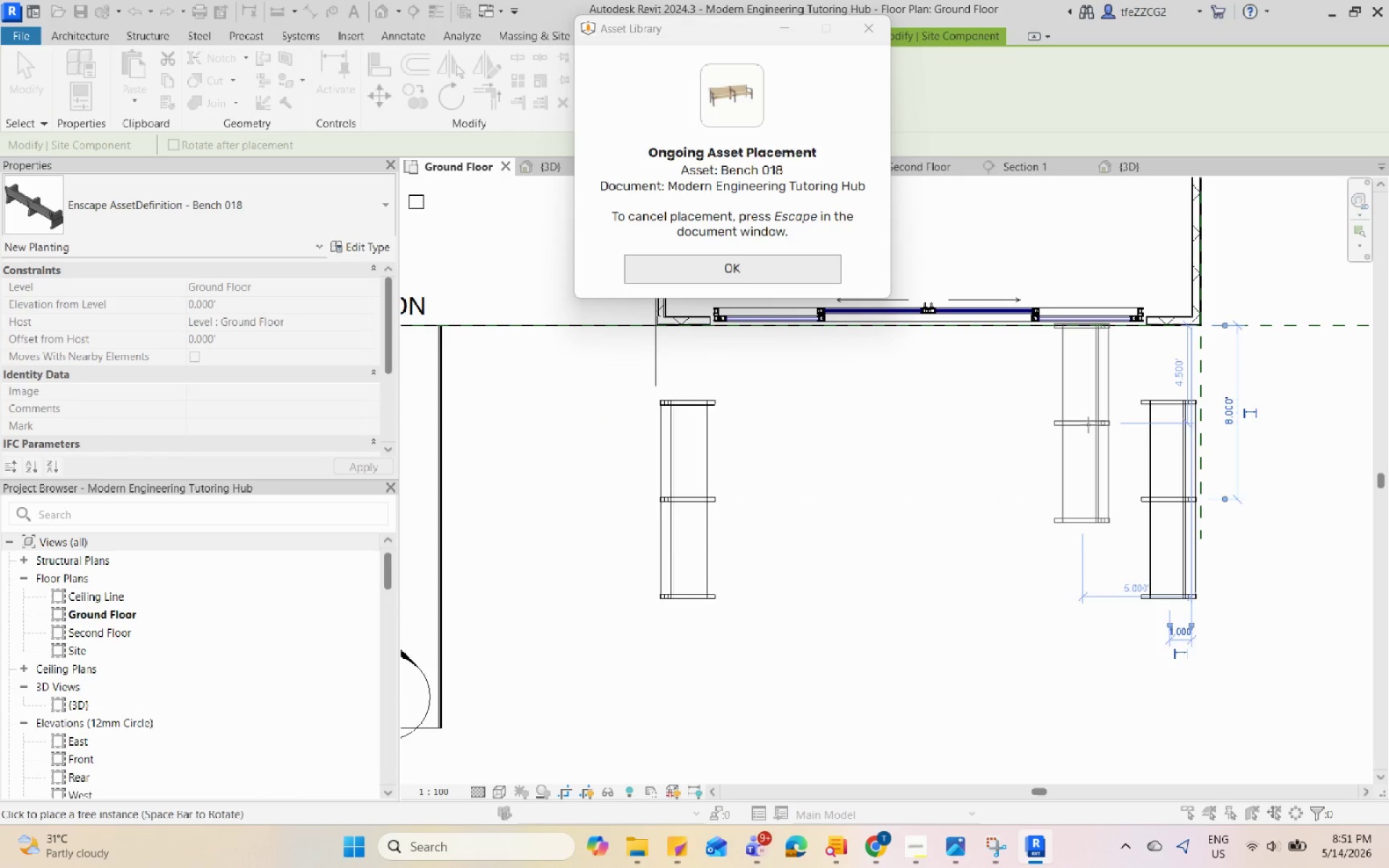 
key(Escape)
 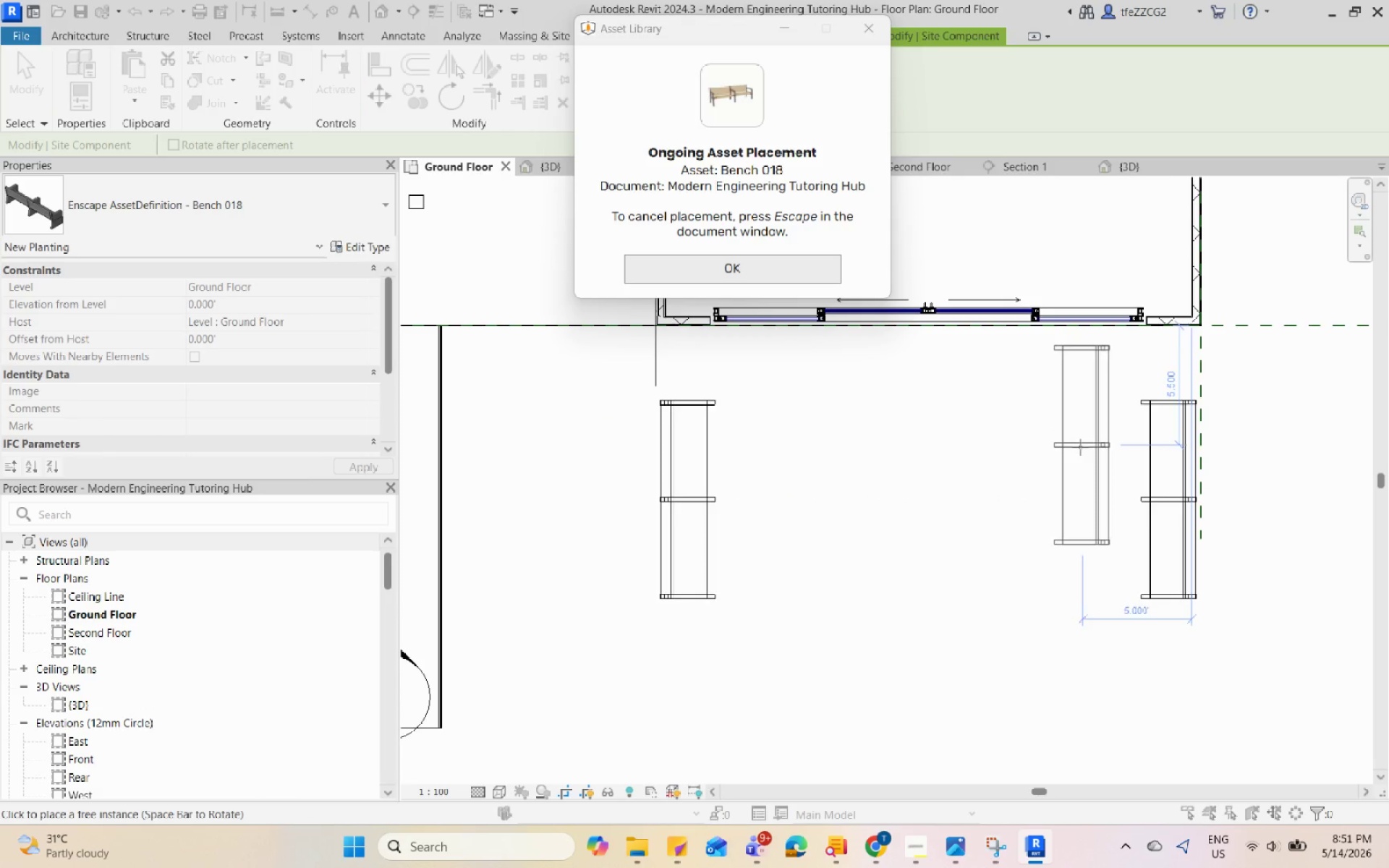 
scroll: coordinate [1074, 459], scroll_direction: down, amount: 3.0
 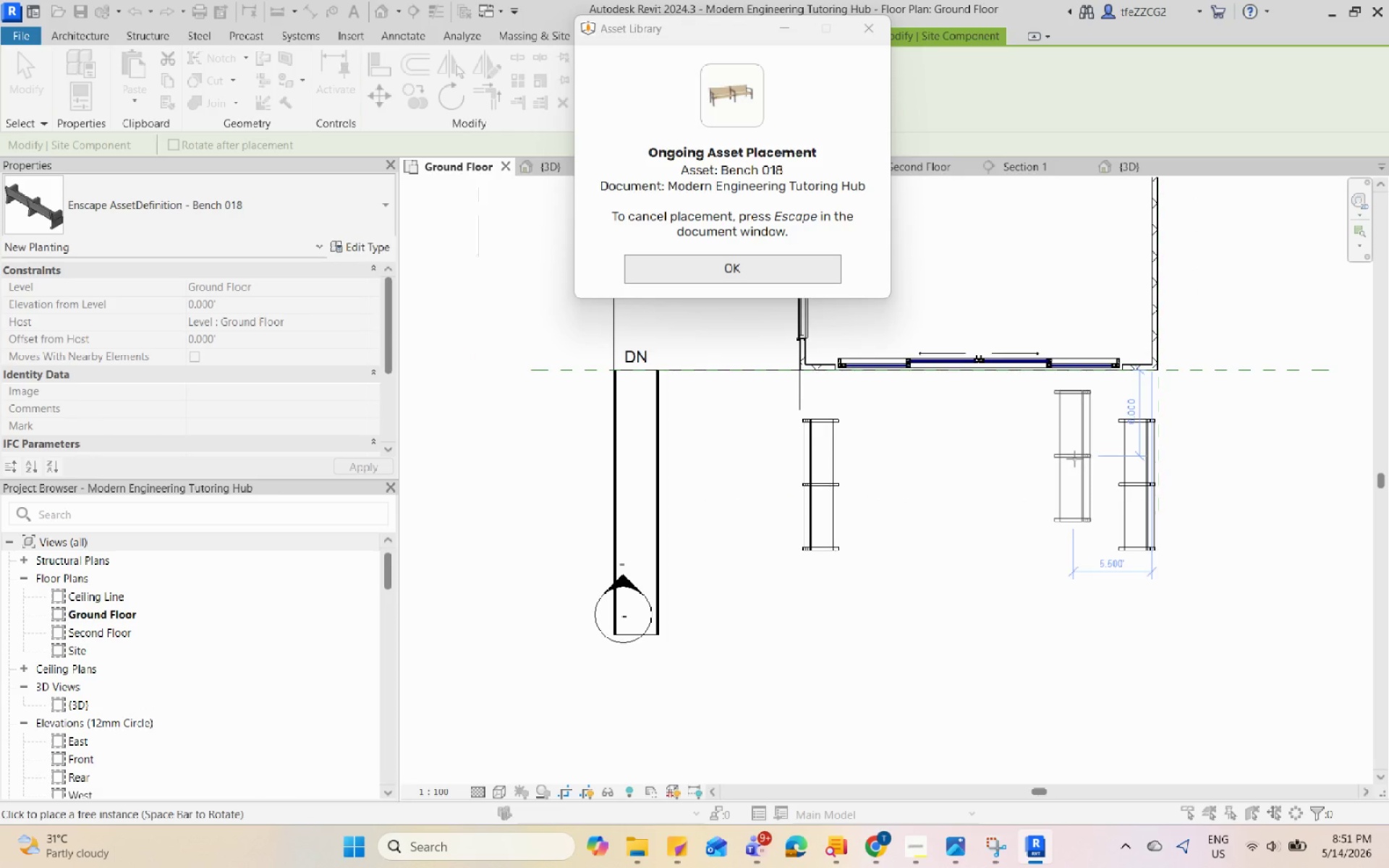 
key(Escape)
 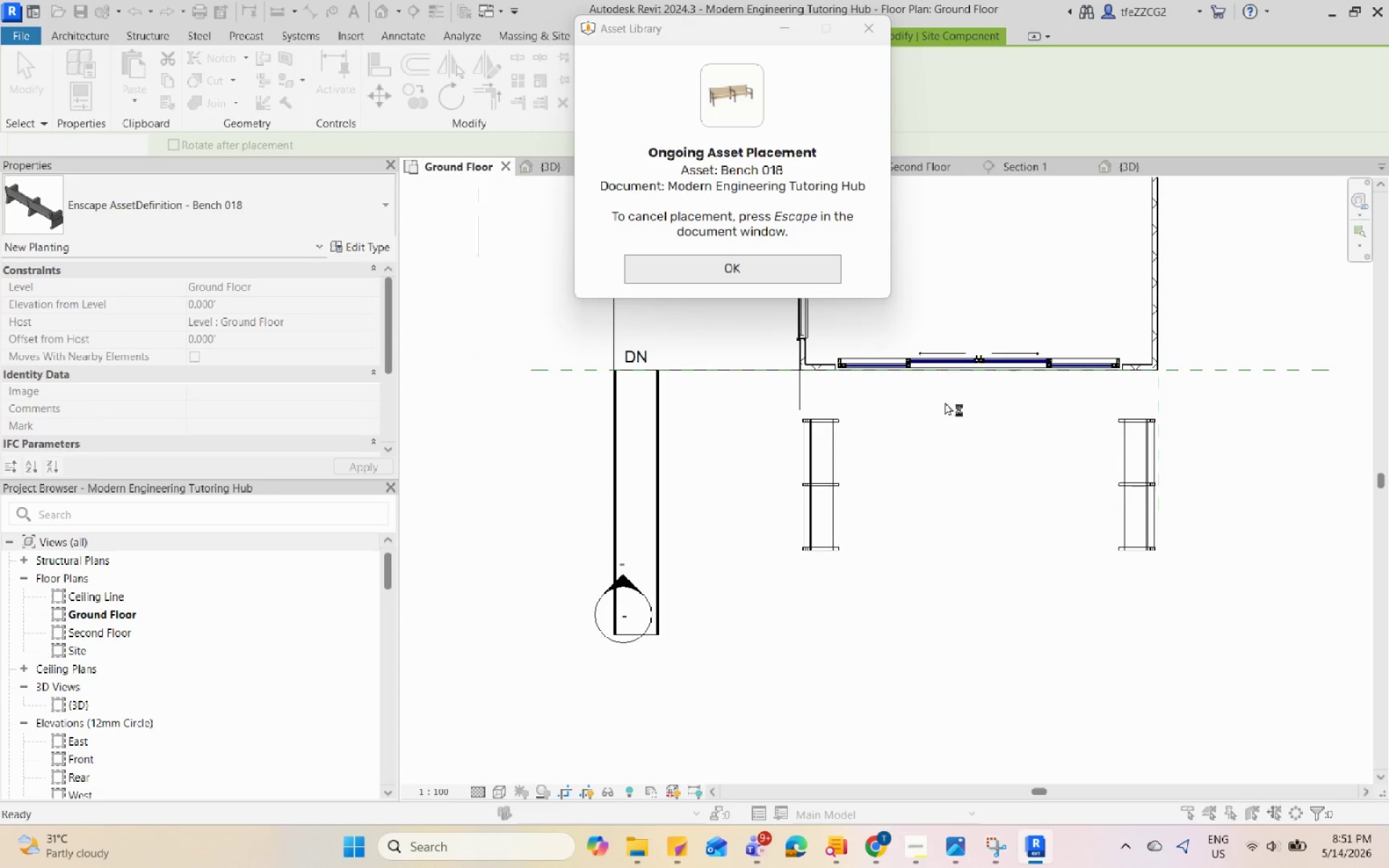 
mouse_move([742, 289])
 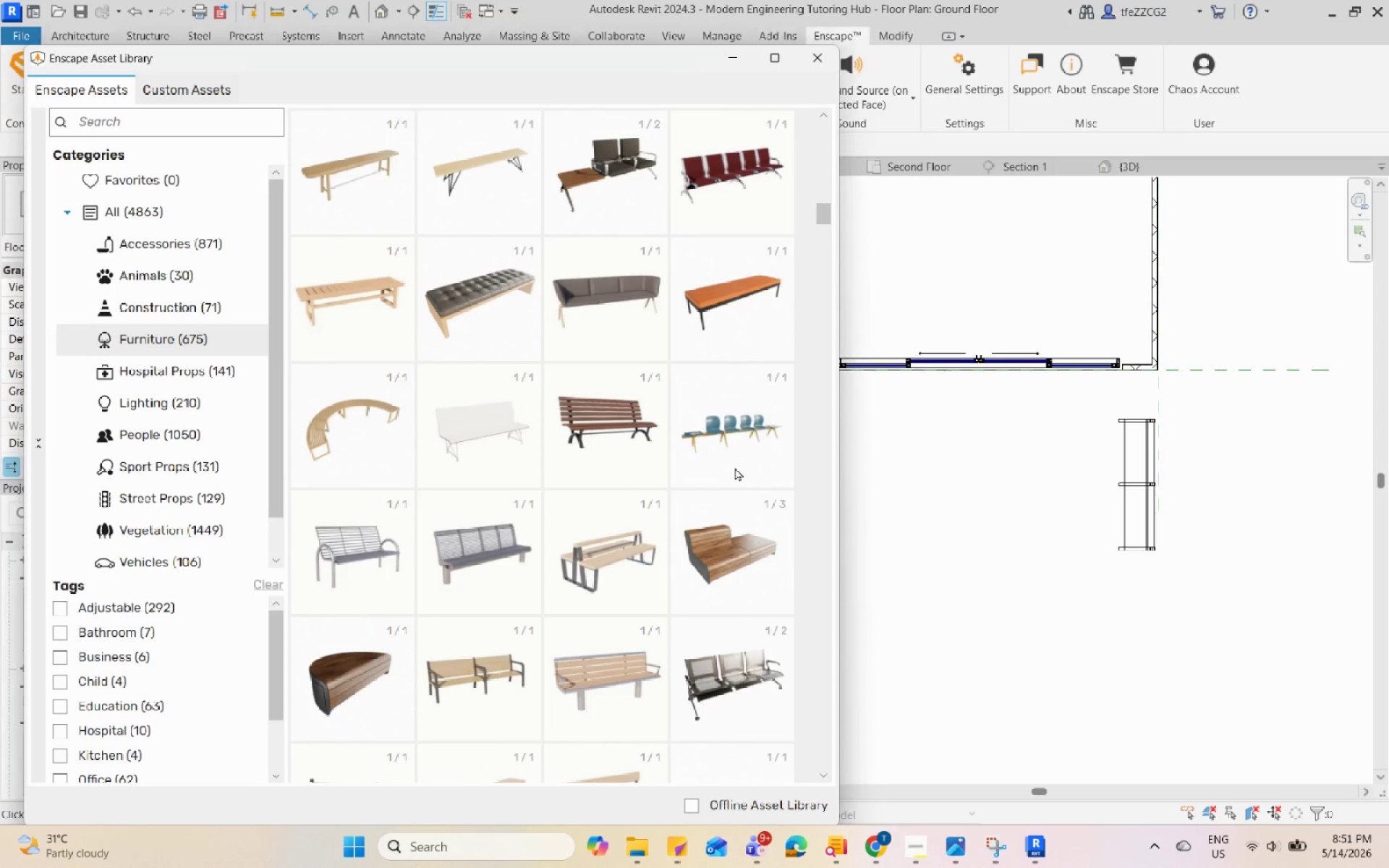 
scroll: coordinate [729, 488], scroll_direction: down, amount: 10.0
 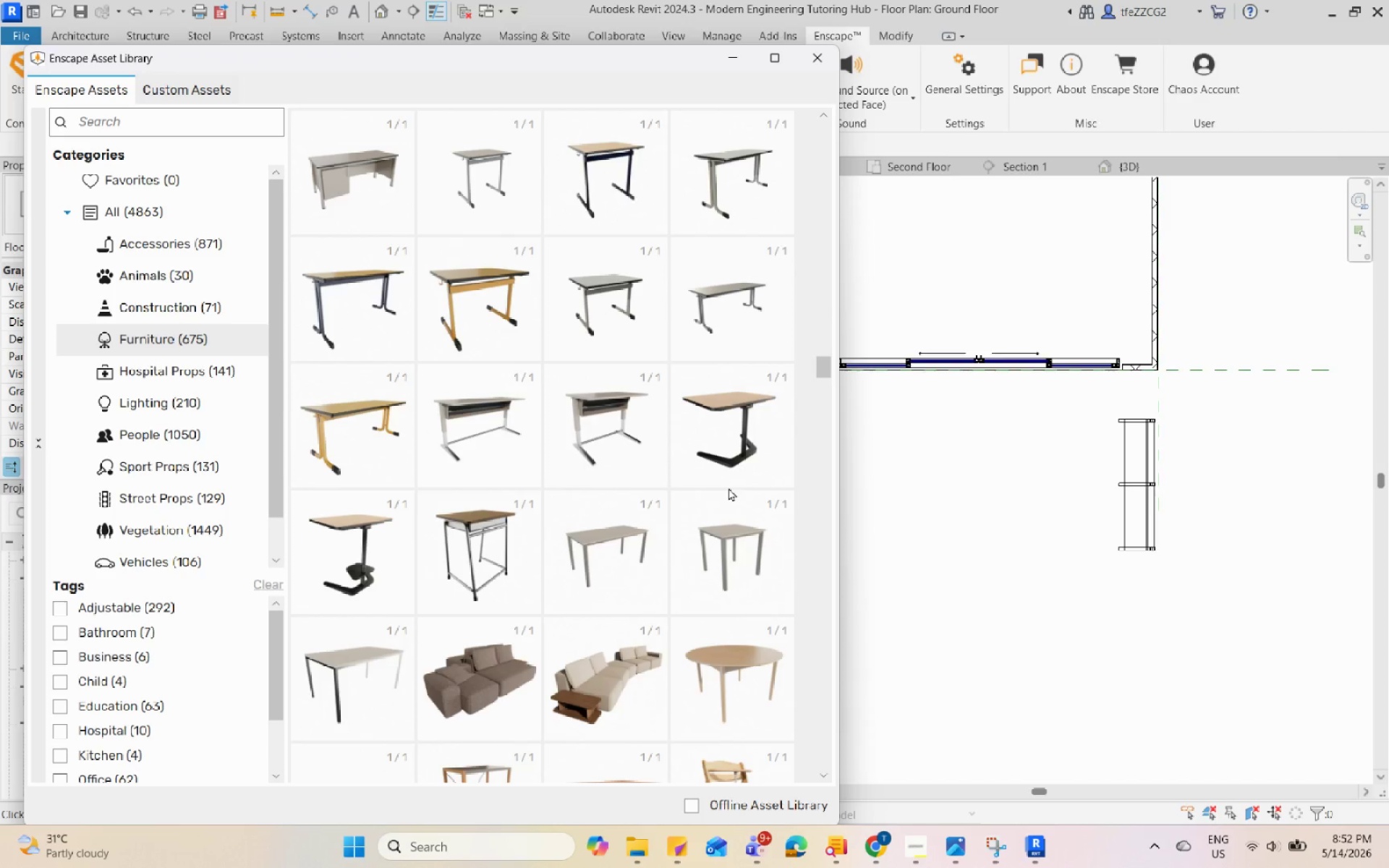 
scroll: coordinate [729, 488], scroll_direction: down, amount: 1.0
 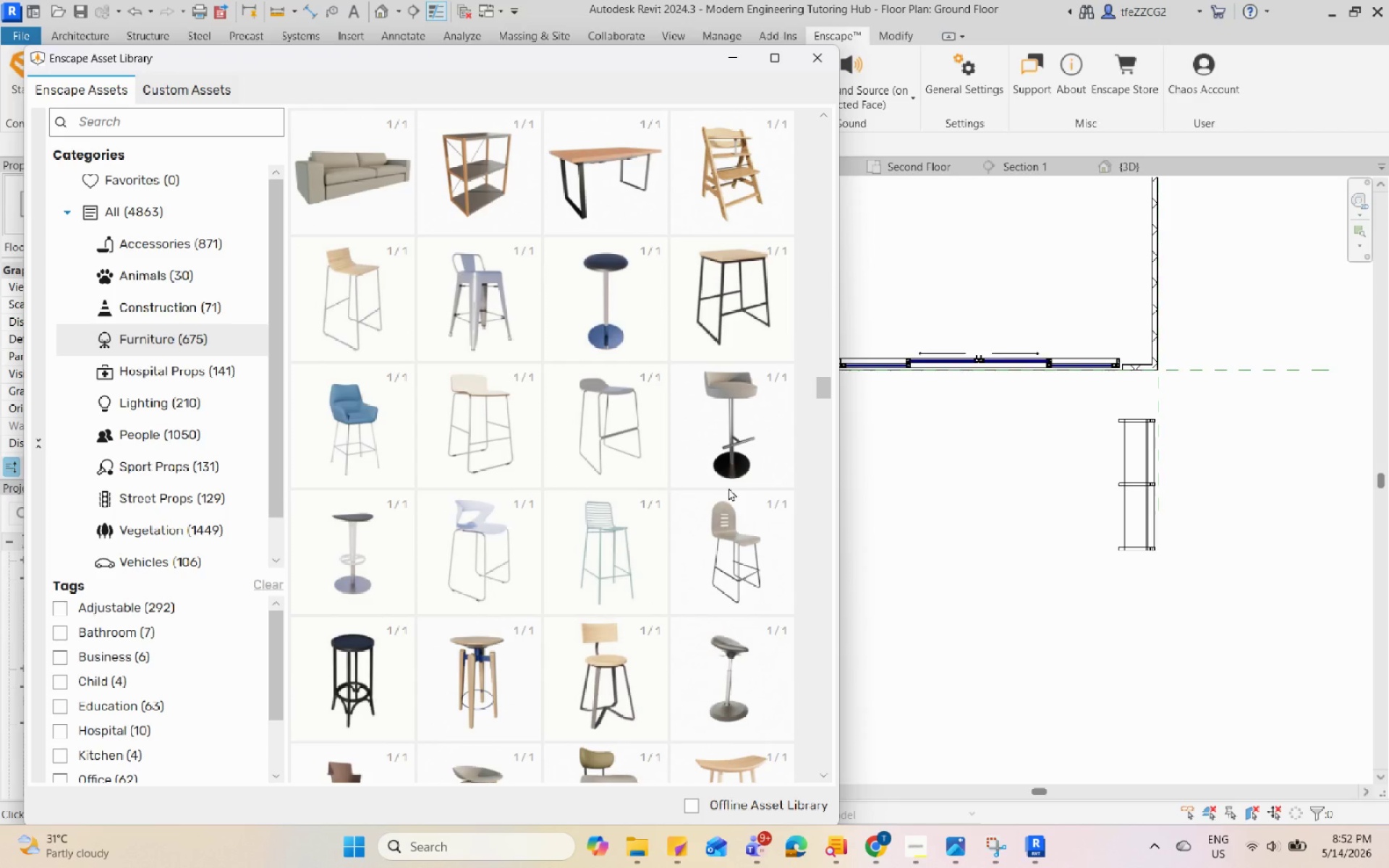 
wait(11.64)
 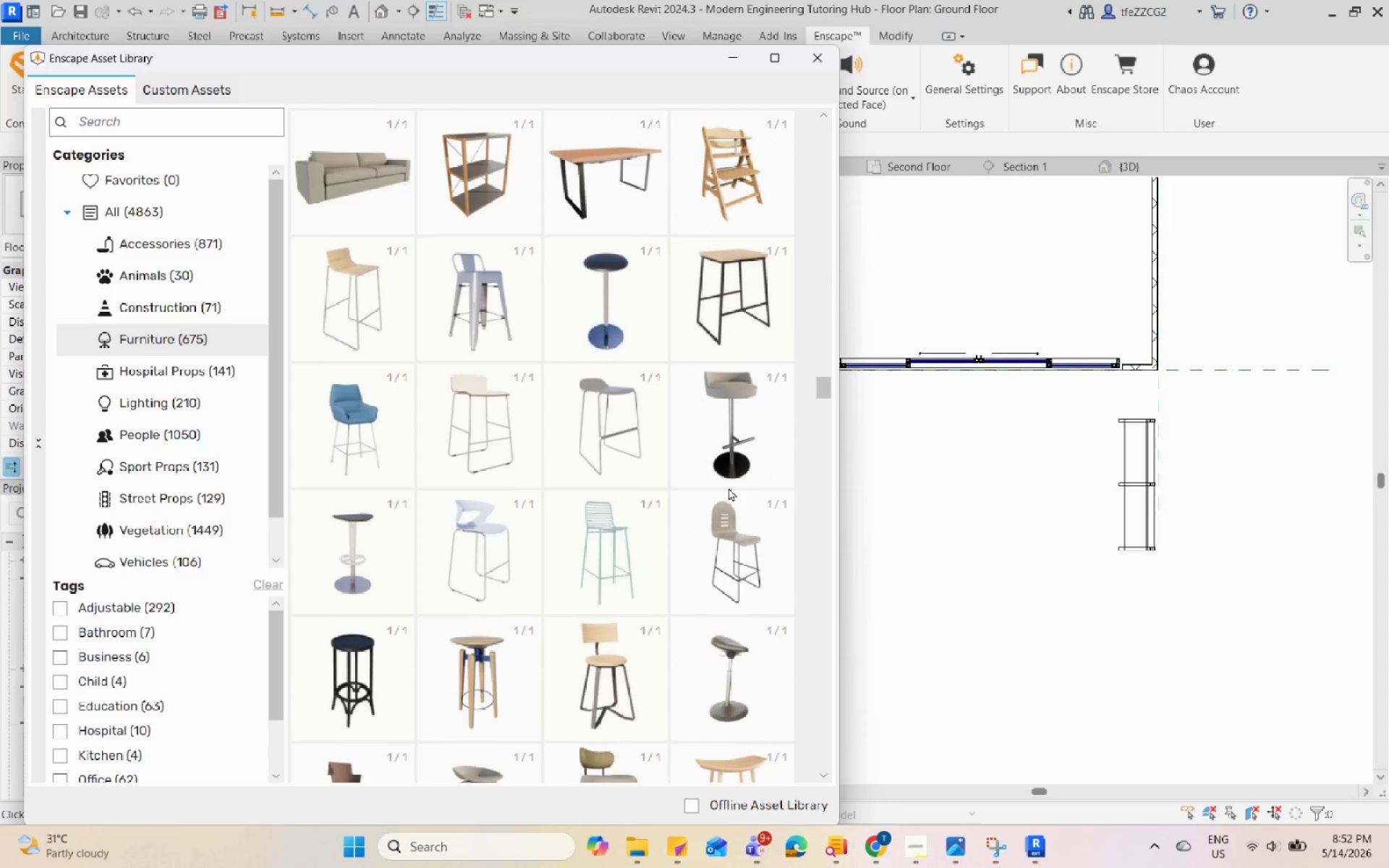 
scroll: coordinate [728, 489], scroll_direction: down, amount: 8.0
 